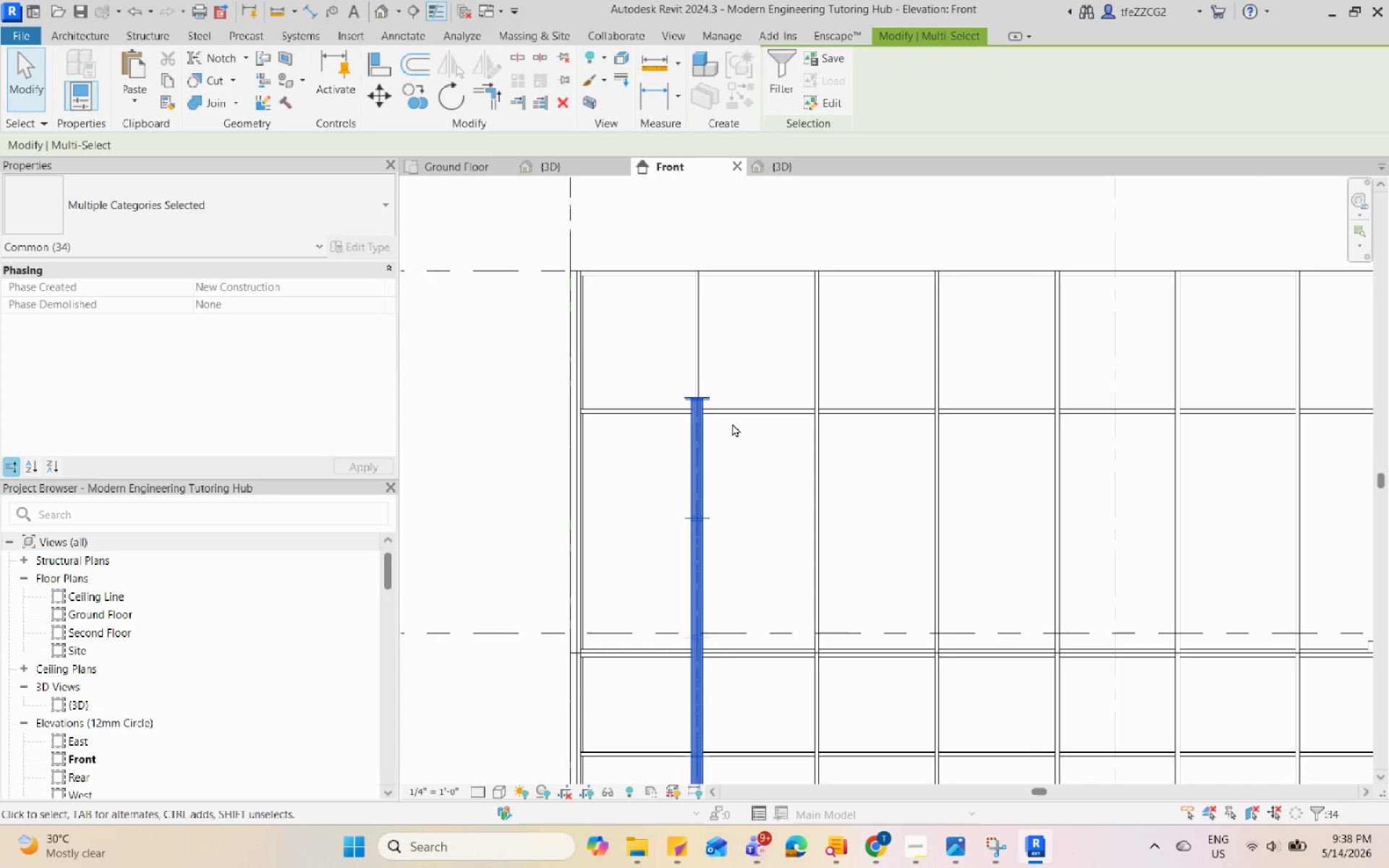 
left_click([775, 360])
 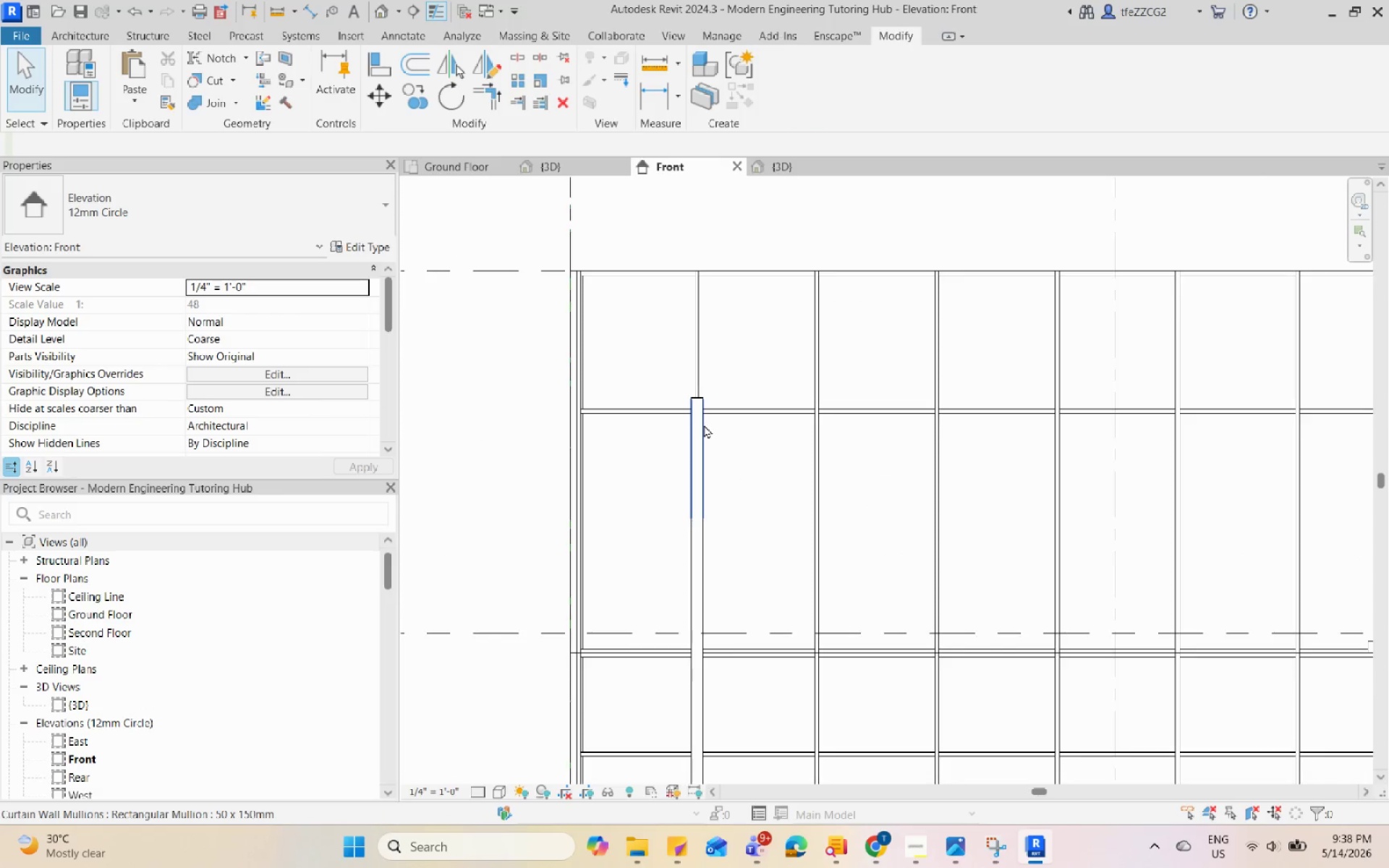 
left_click([704, 425])
 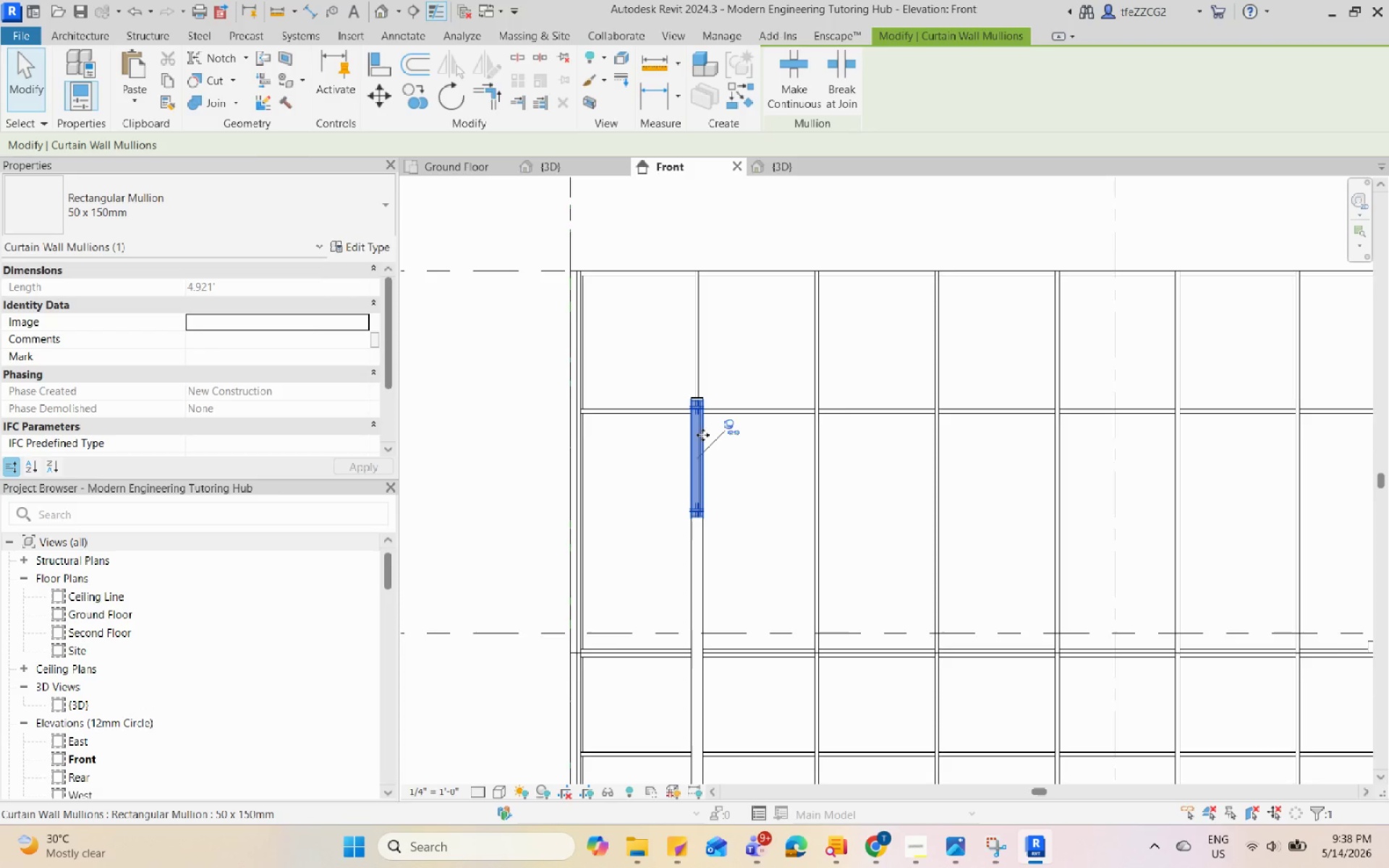 
left_click_drag(start_coordinate=[702, 435], to_coordinate=[706, 387])
 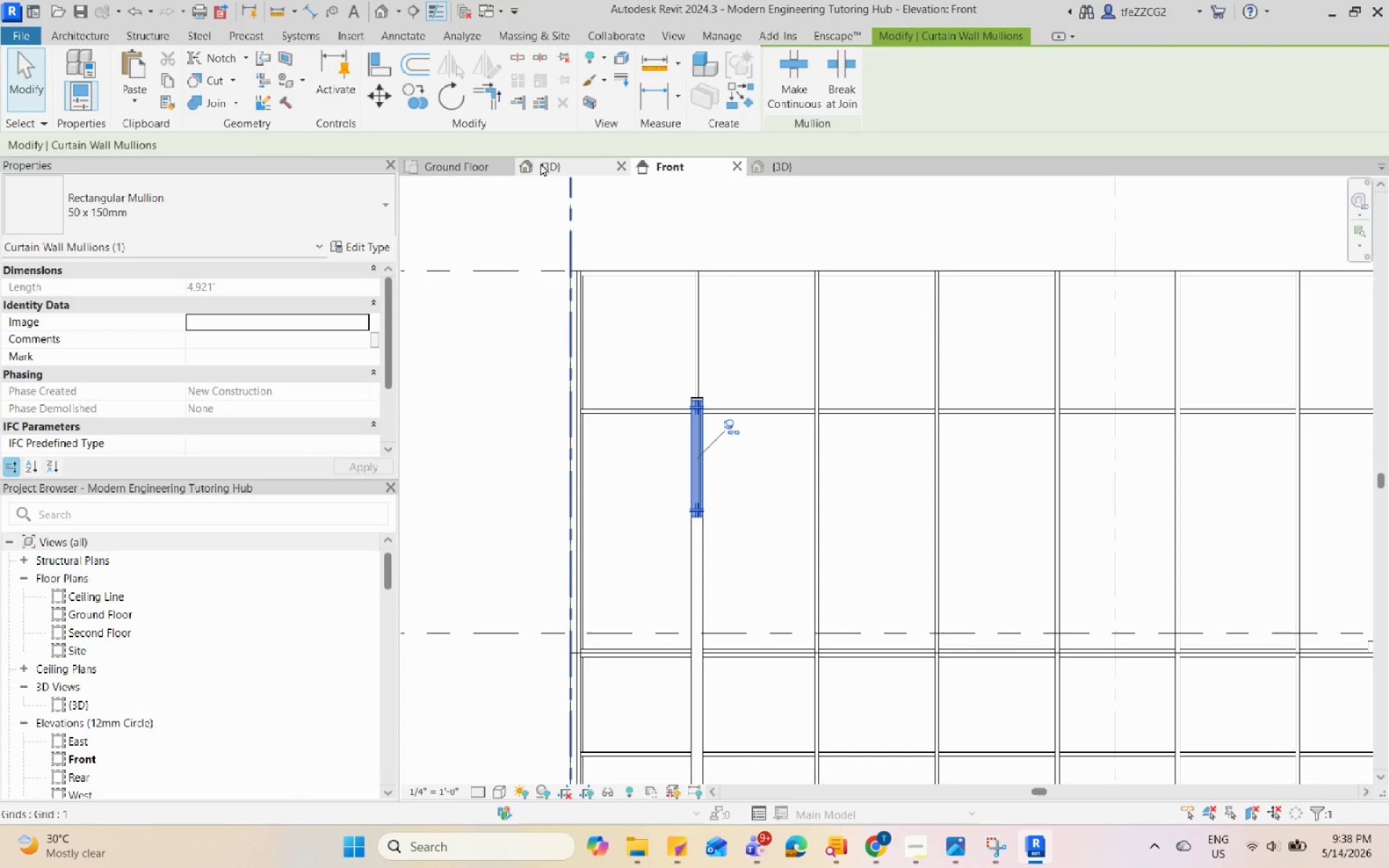 
left_click([570, 166])
 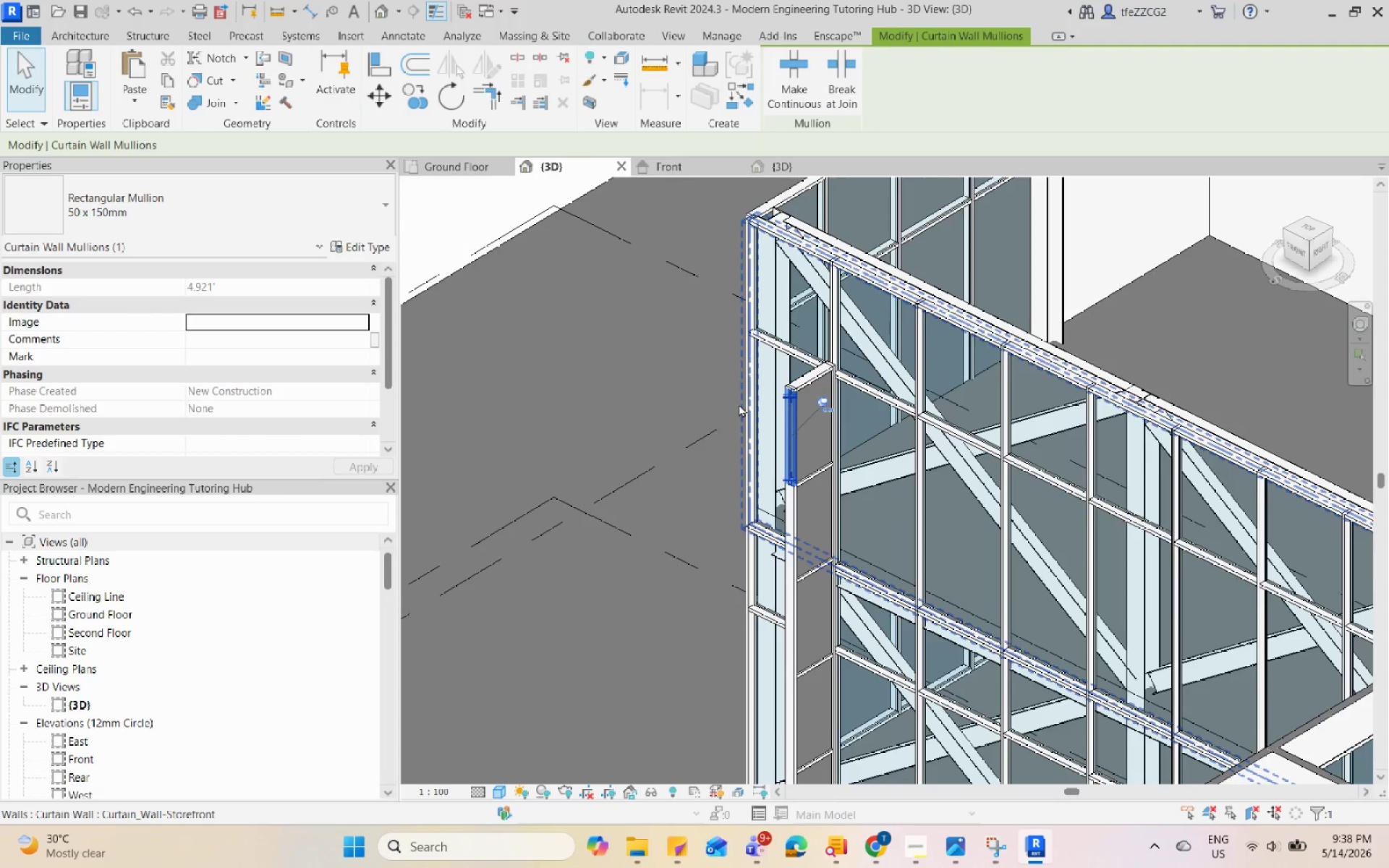 
scroll: coordinate [739, 404], scroll_direction: down, amount: 1.0
 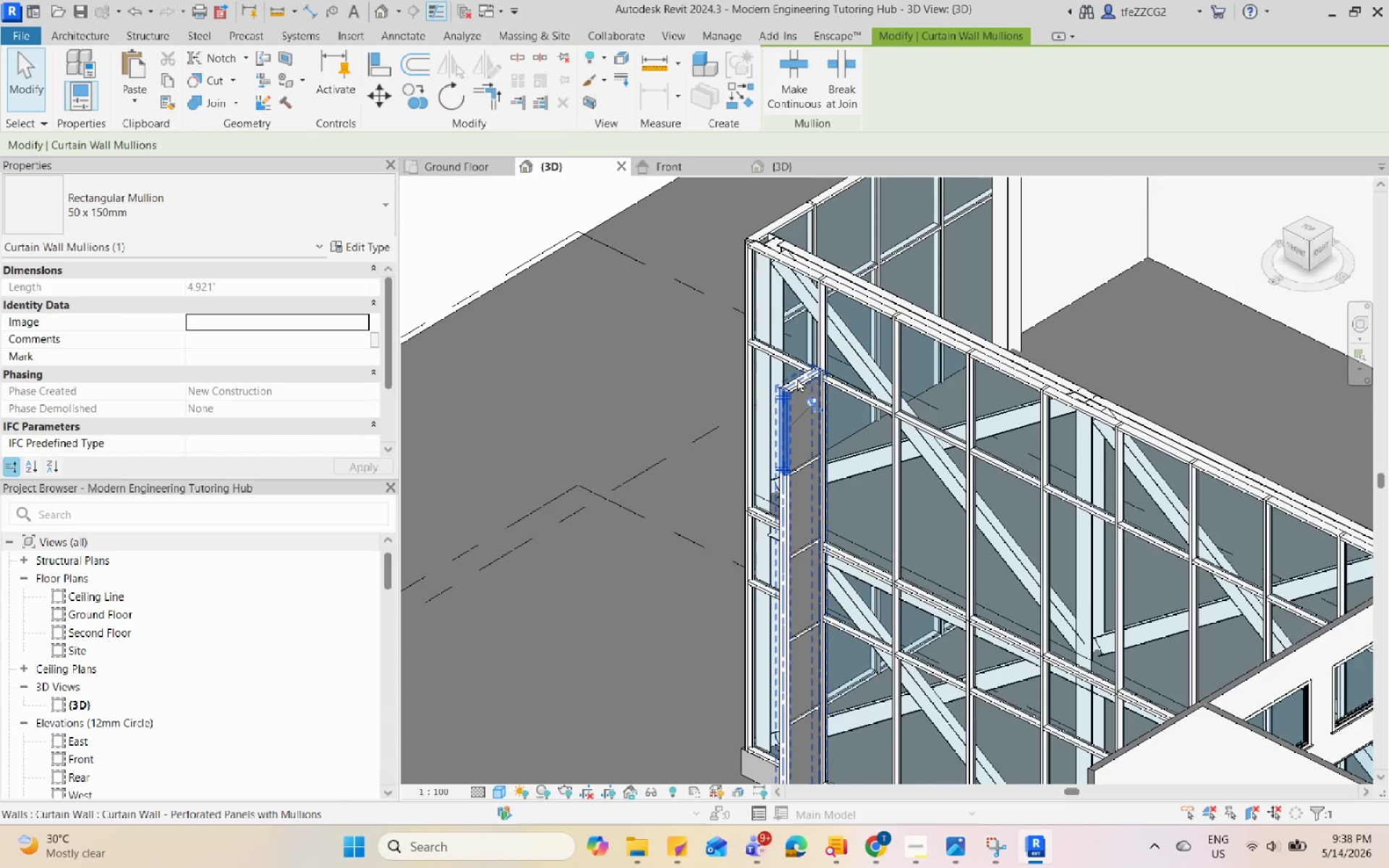 
left_click([797, 378])
 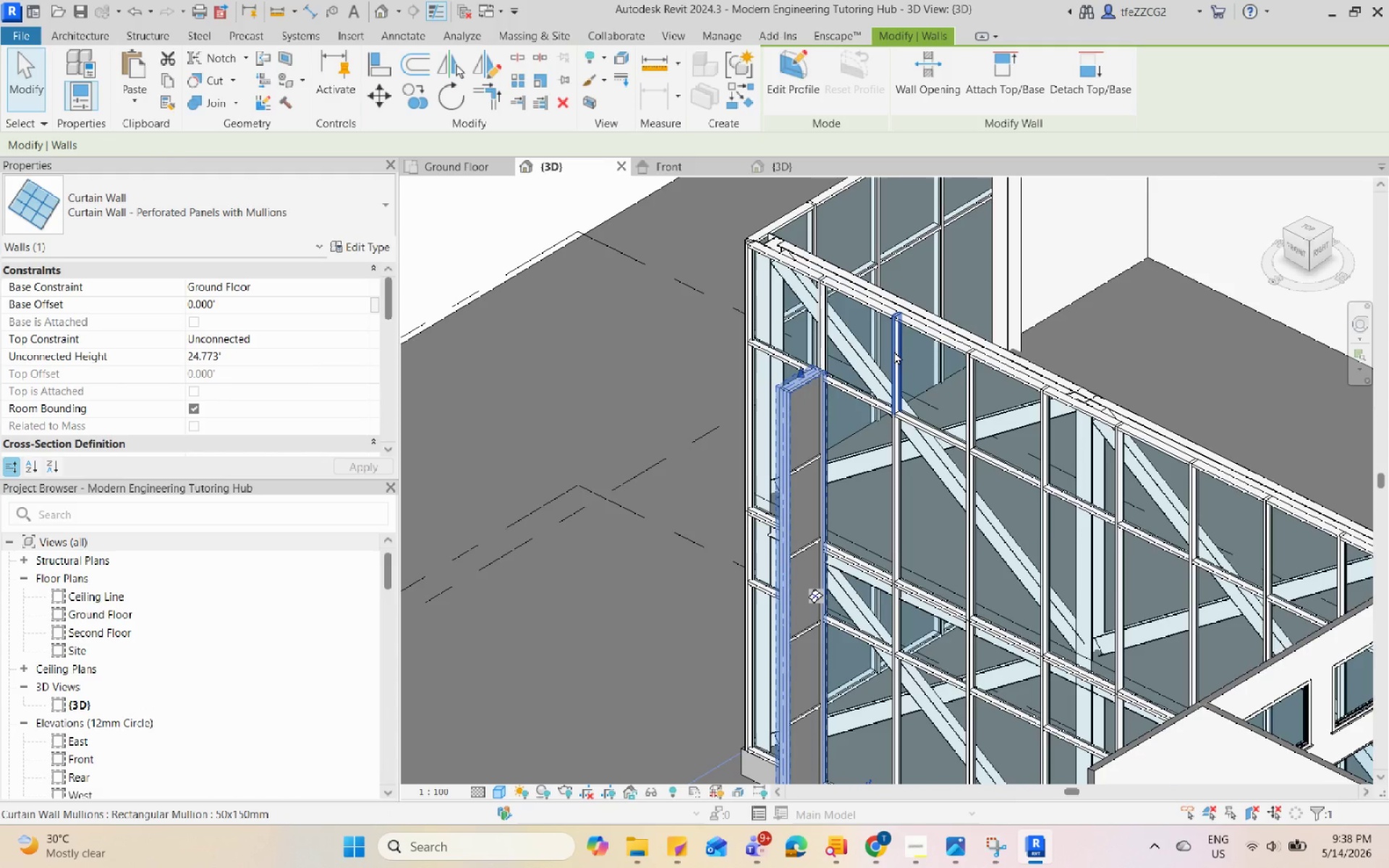 
key(ArrowUp)
 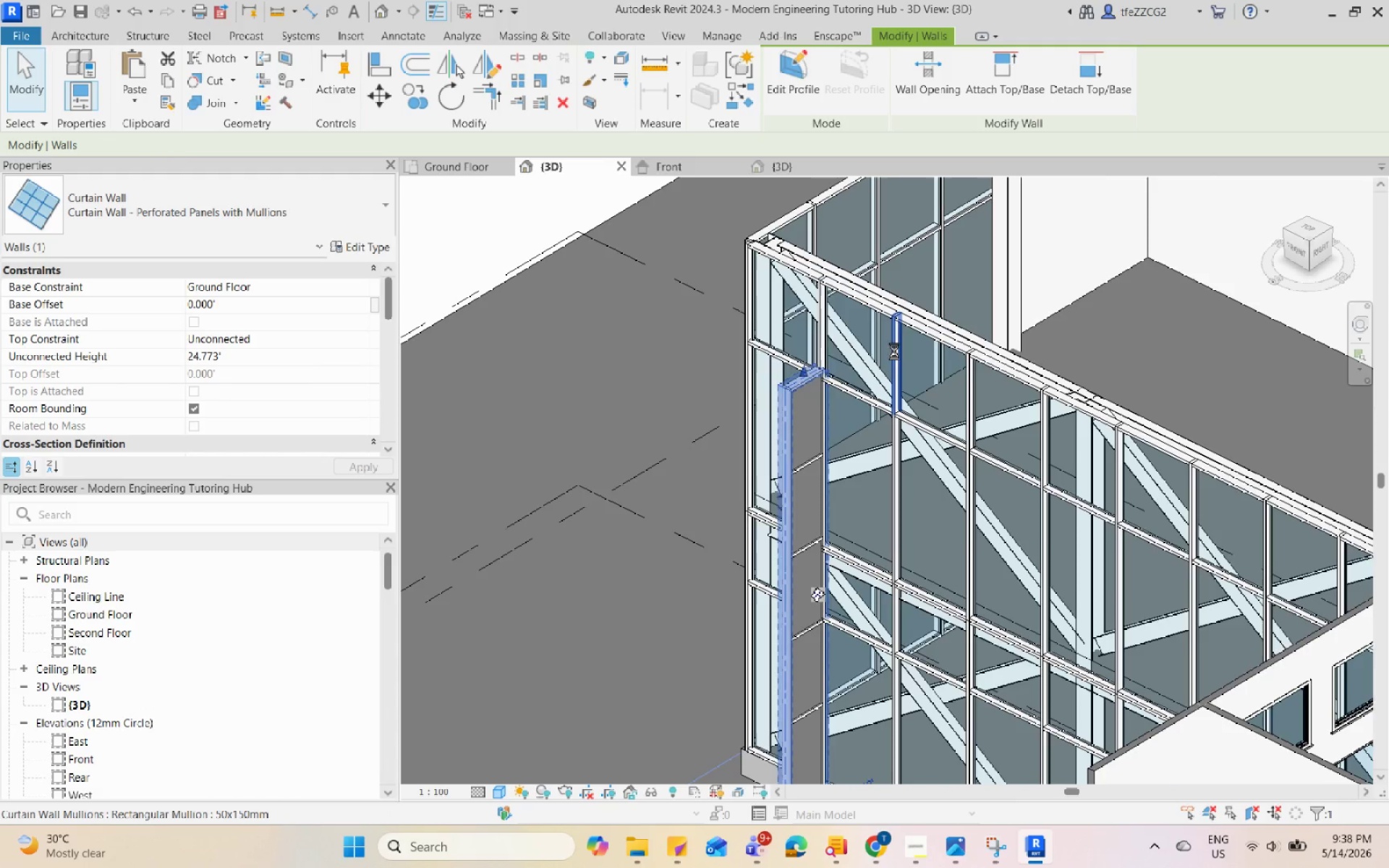 
key(ArrowUp)
 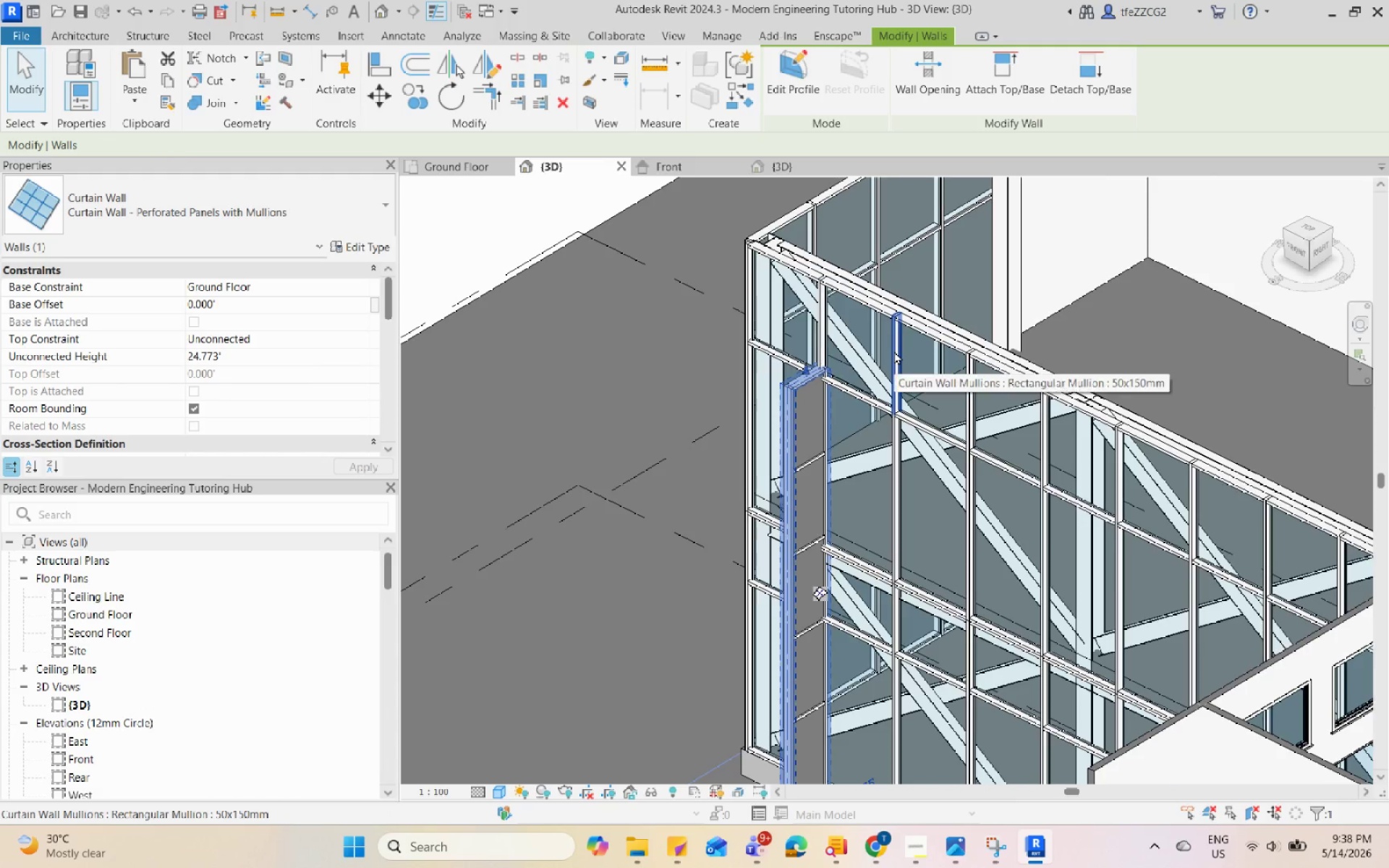 
key(ArrowLeft)
 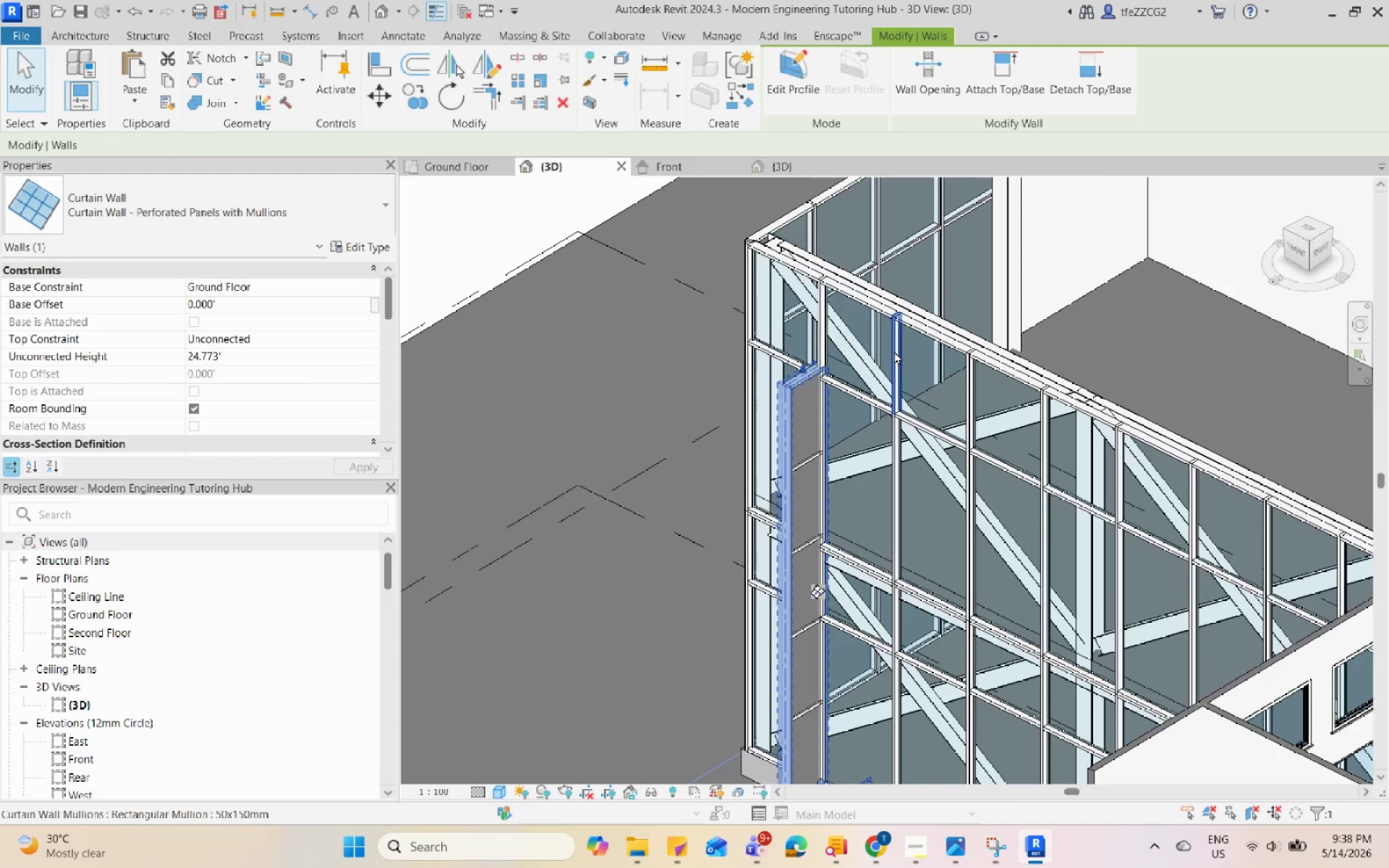 
key(ArrowLeft)
 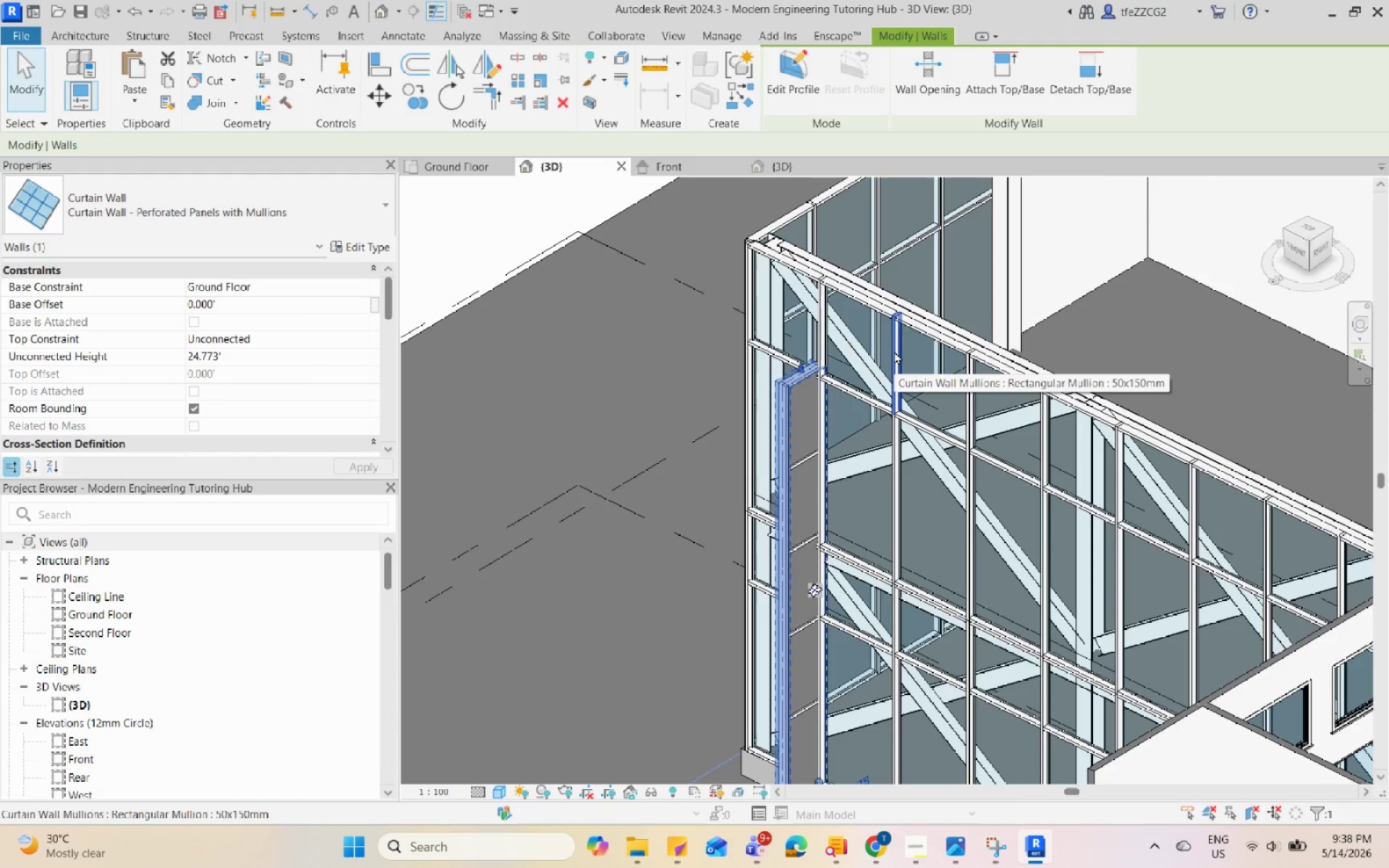 
key(ArrowDown)
 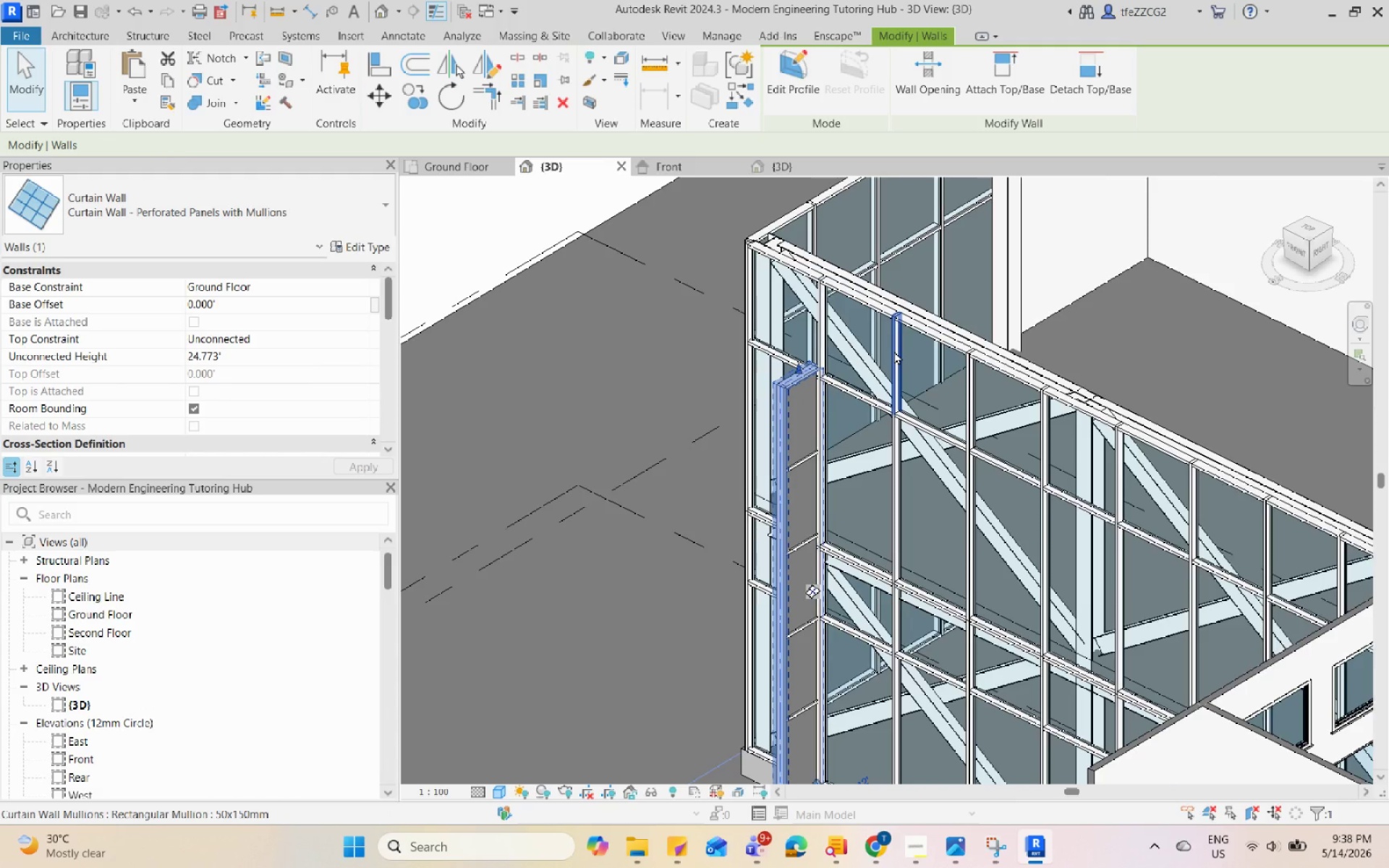 
key(ArrowDown)
 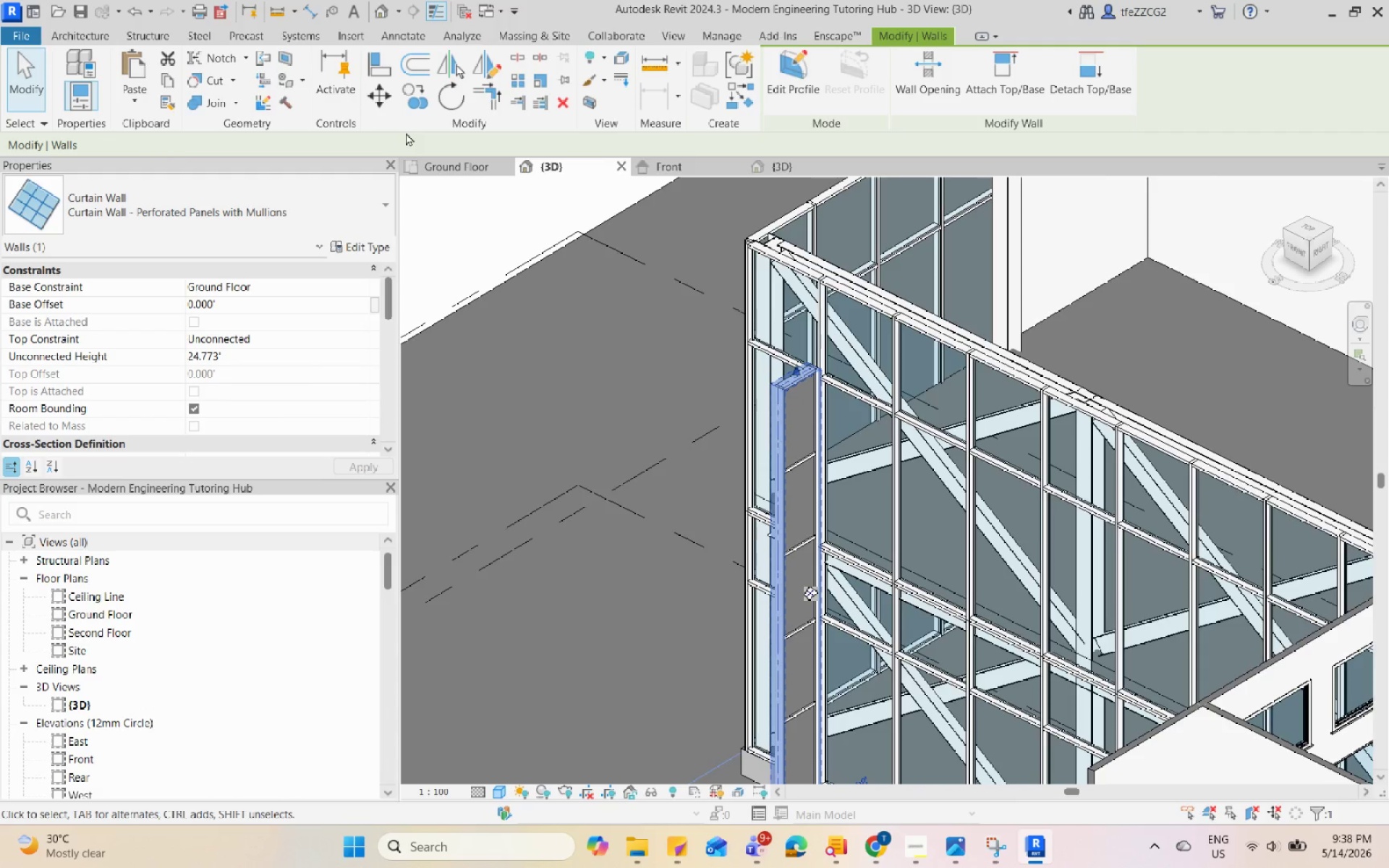 
left_click([442, 161])
 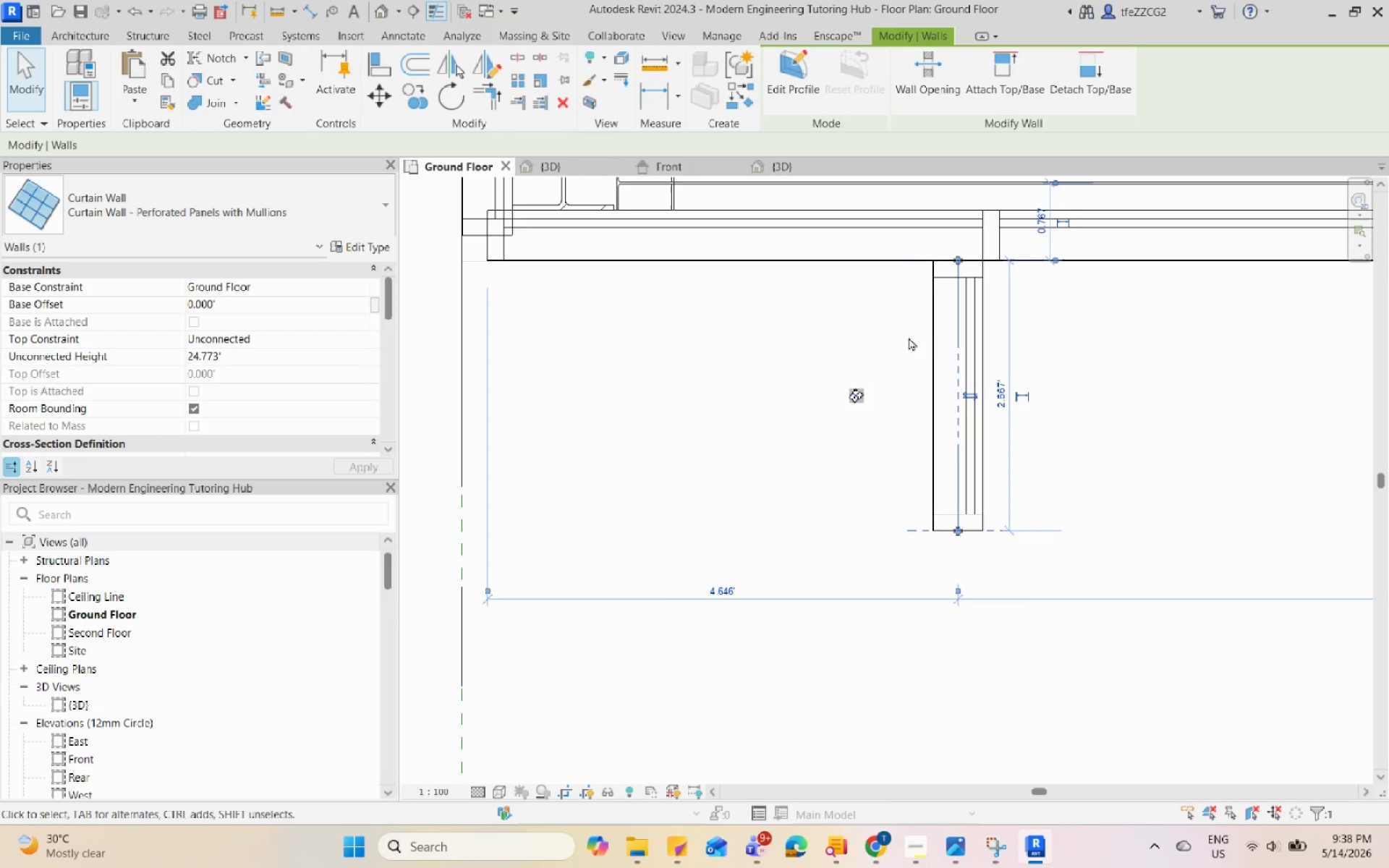 
scroll: coordinate [1019, 248], scroll_direction: up, amount: 8.0
 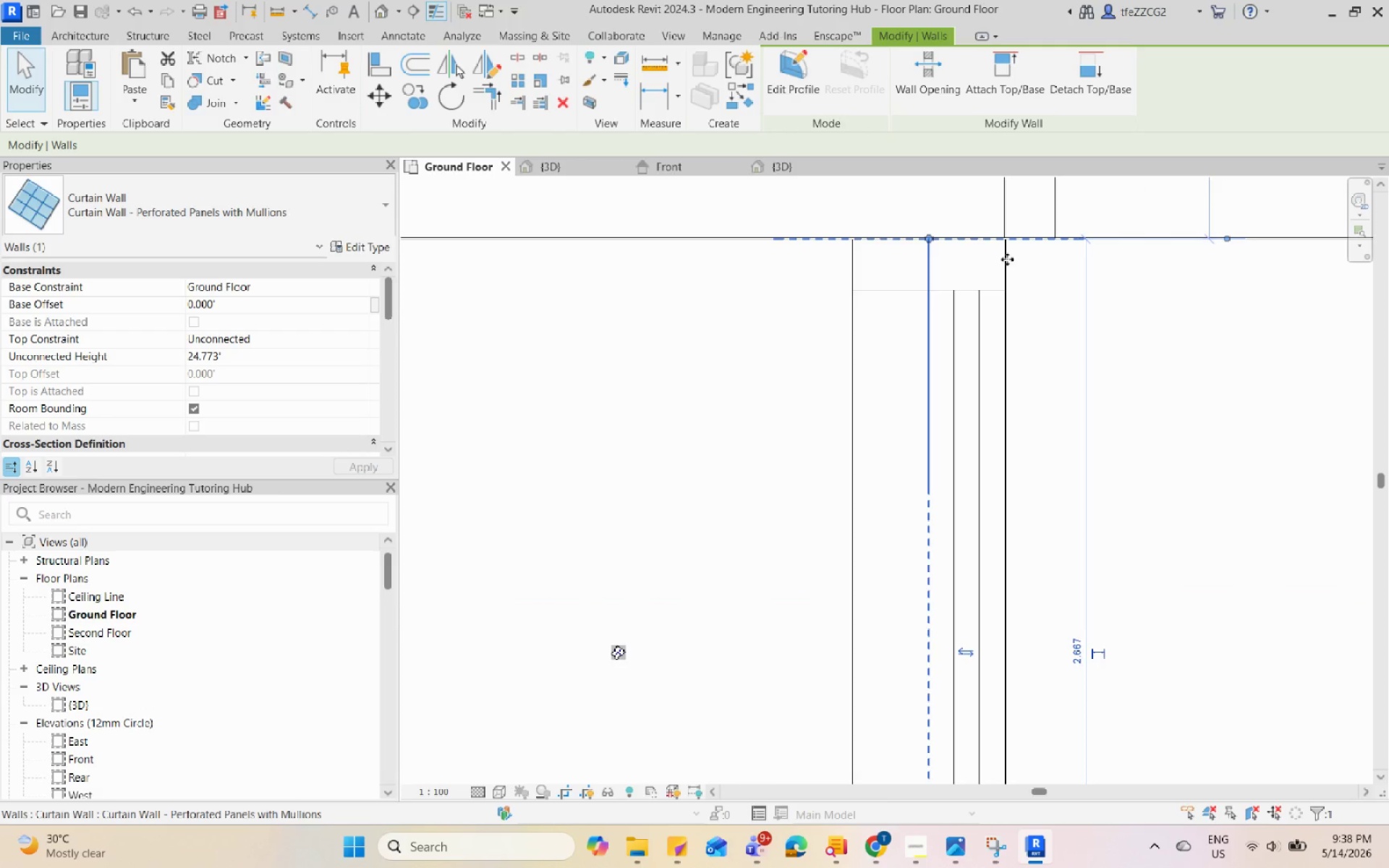 
left_click_drag(start_coordinate=[1007, 259], to_coordinate=[1115, 259])
 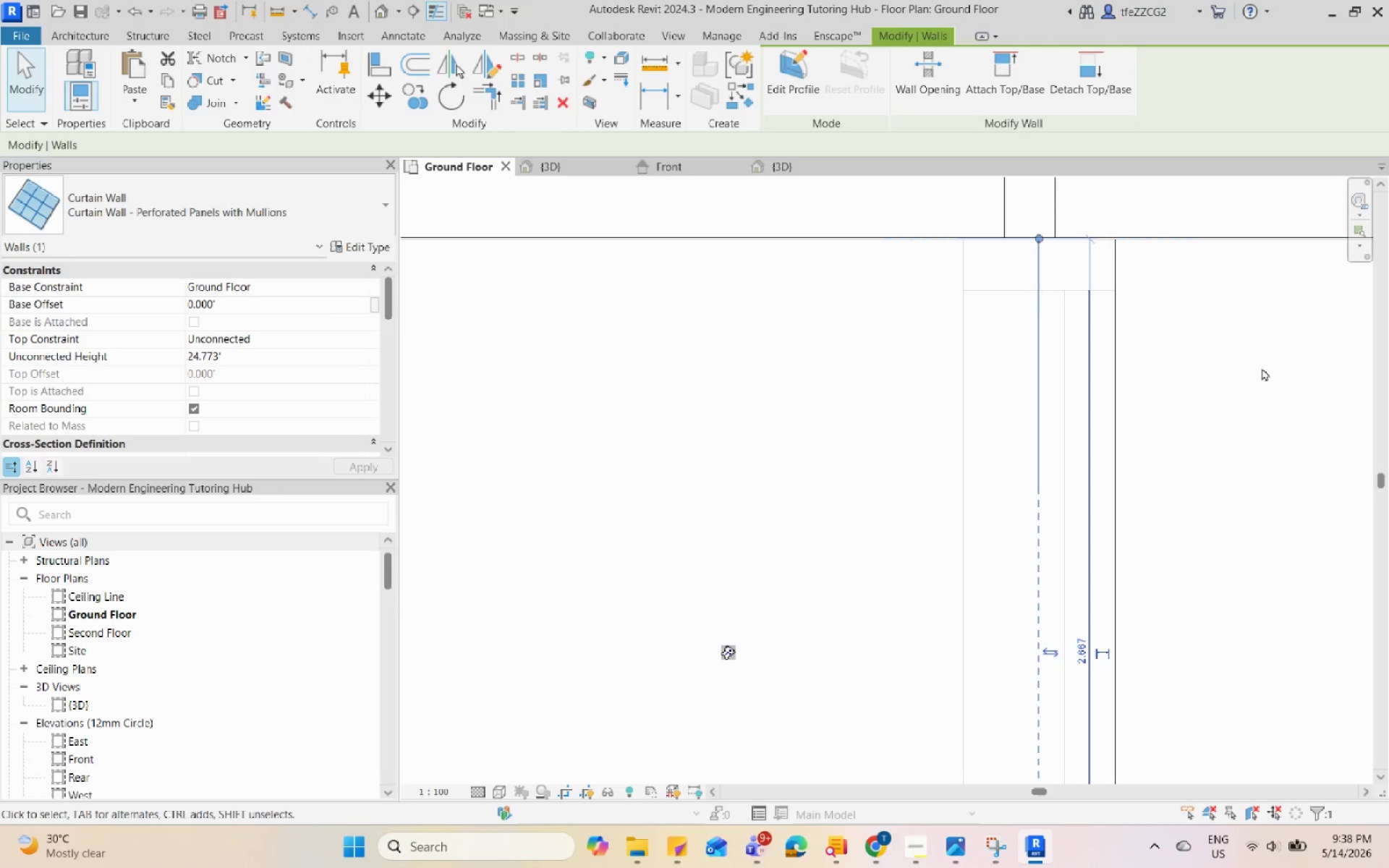 
left_click([1268, 372])
 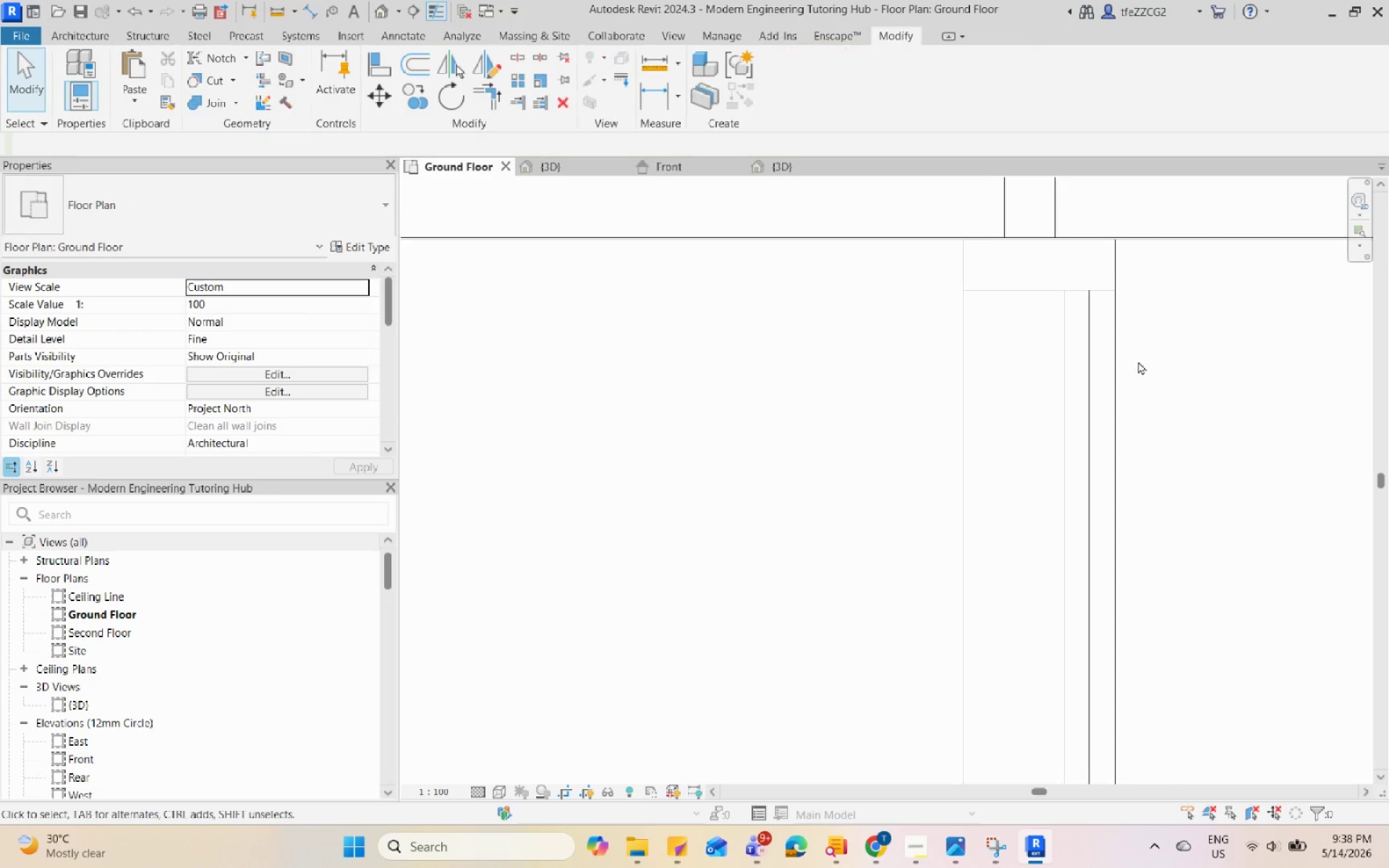 
scroll: coordinate [882, 310], scroll_direction: down, amount: 4.0
 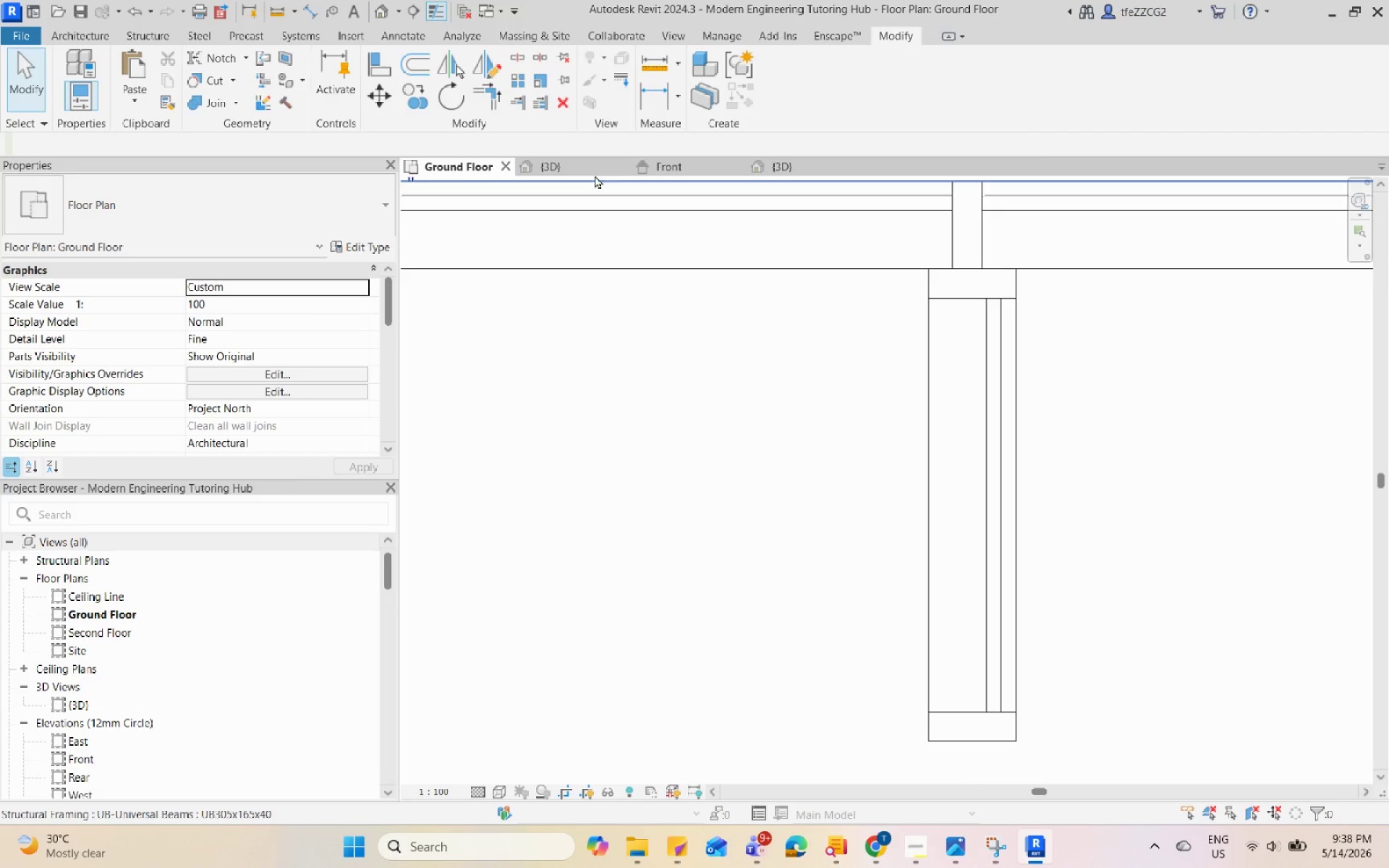 
left_click([577, 168])
 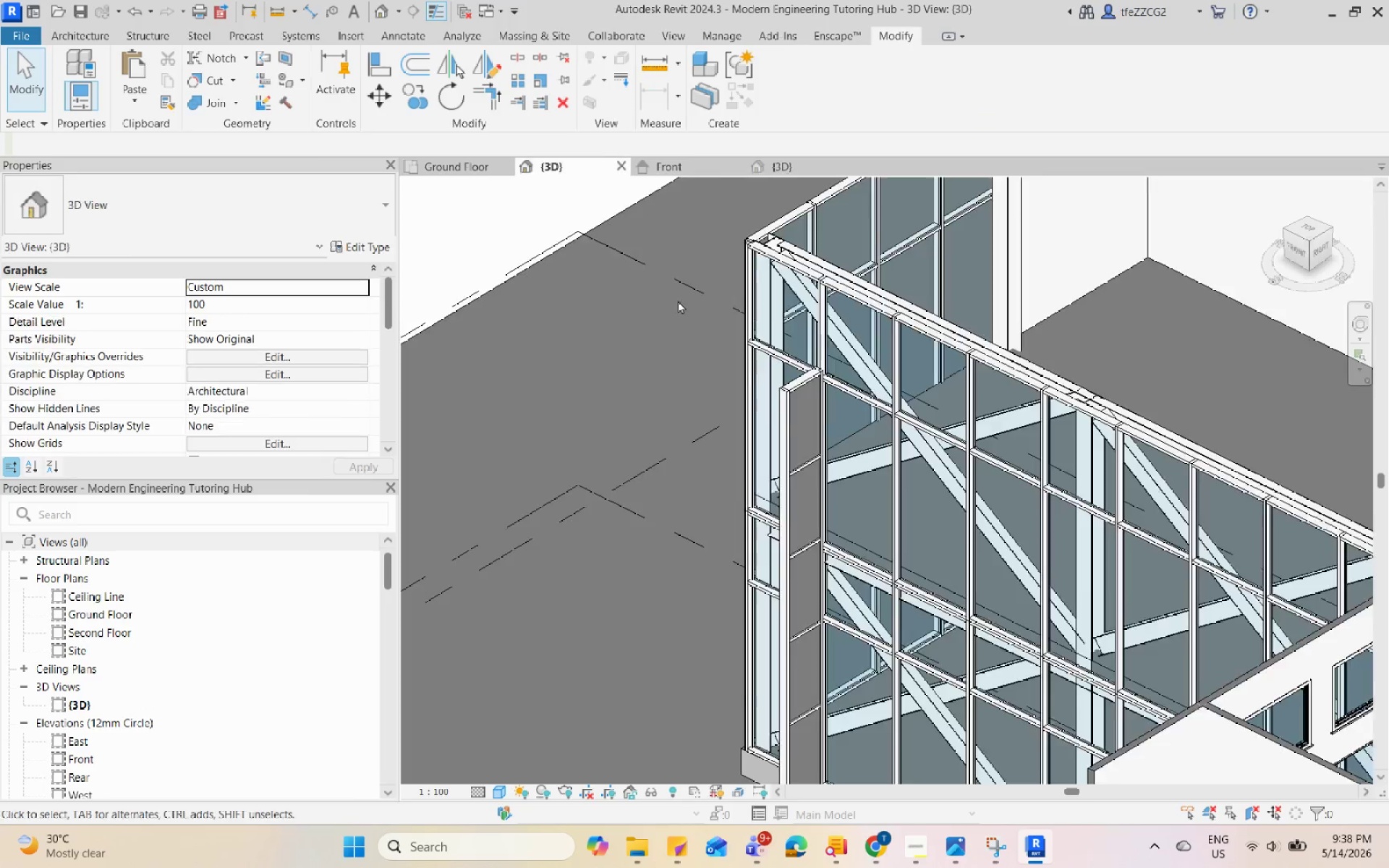 
scroll: coordinate [785, 393], scroll_direction: up, amount: 3.0
 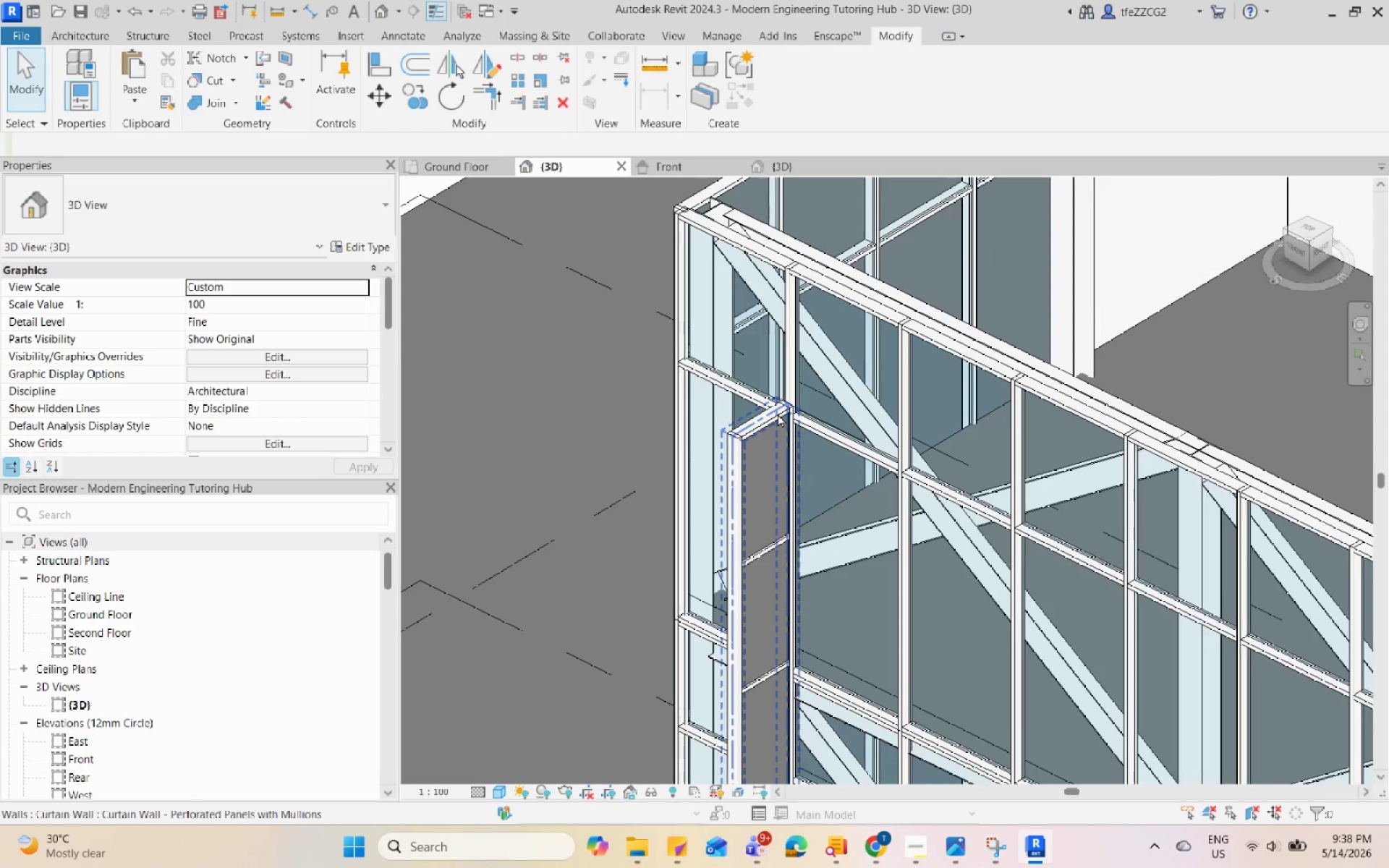 
left_click([778, 414])
 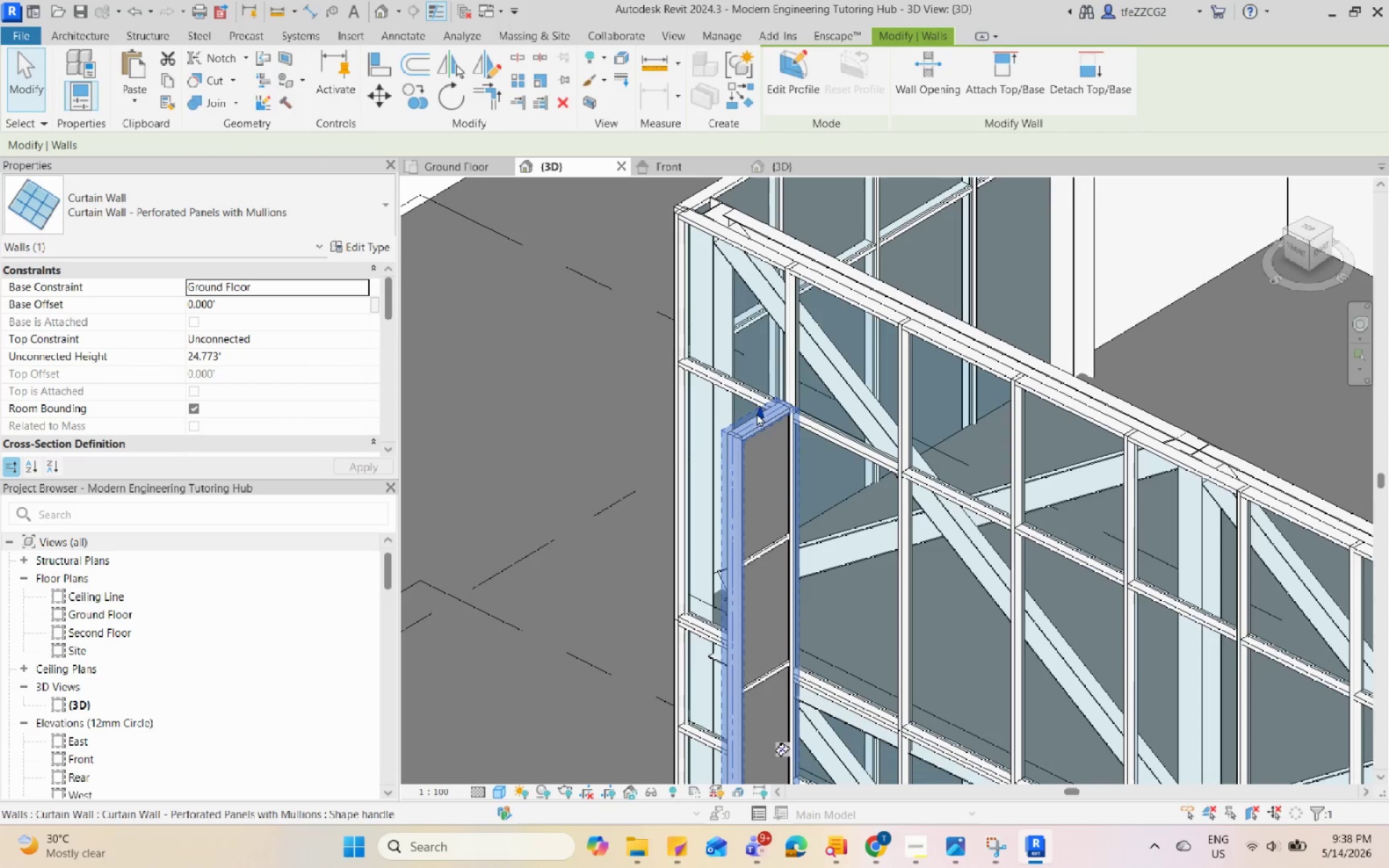 
left_click_drag(start_coordinate=[757, 412], to_coordinate=[837, 286])
 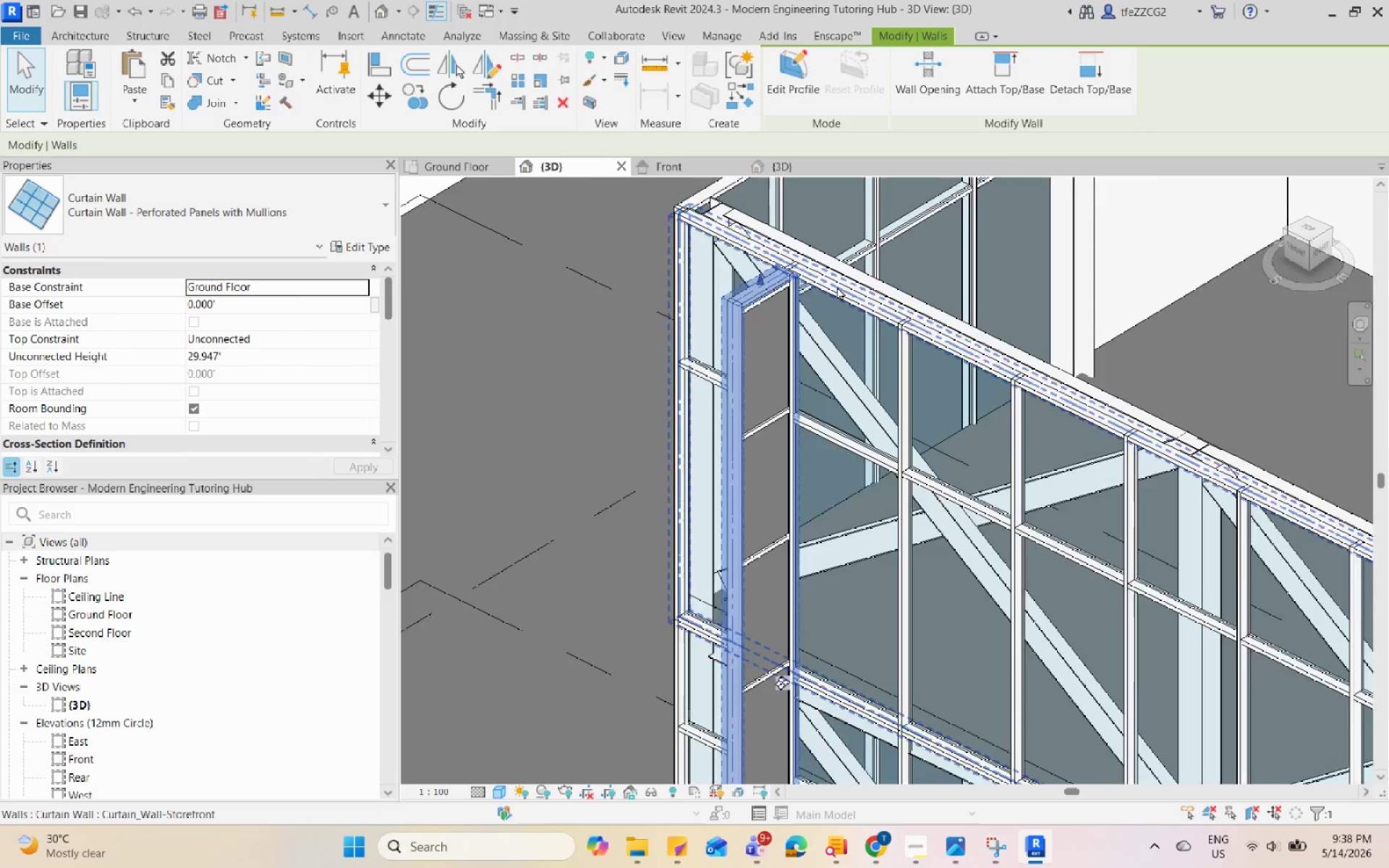 
scroll: coordinate [839, 467], scroll_direction: up, amount: 1.0
 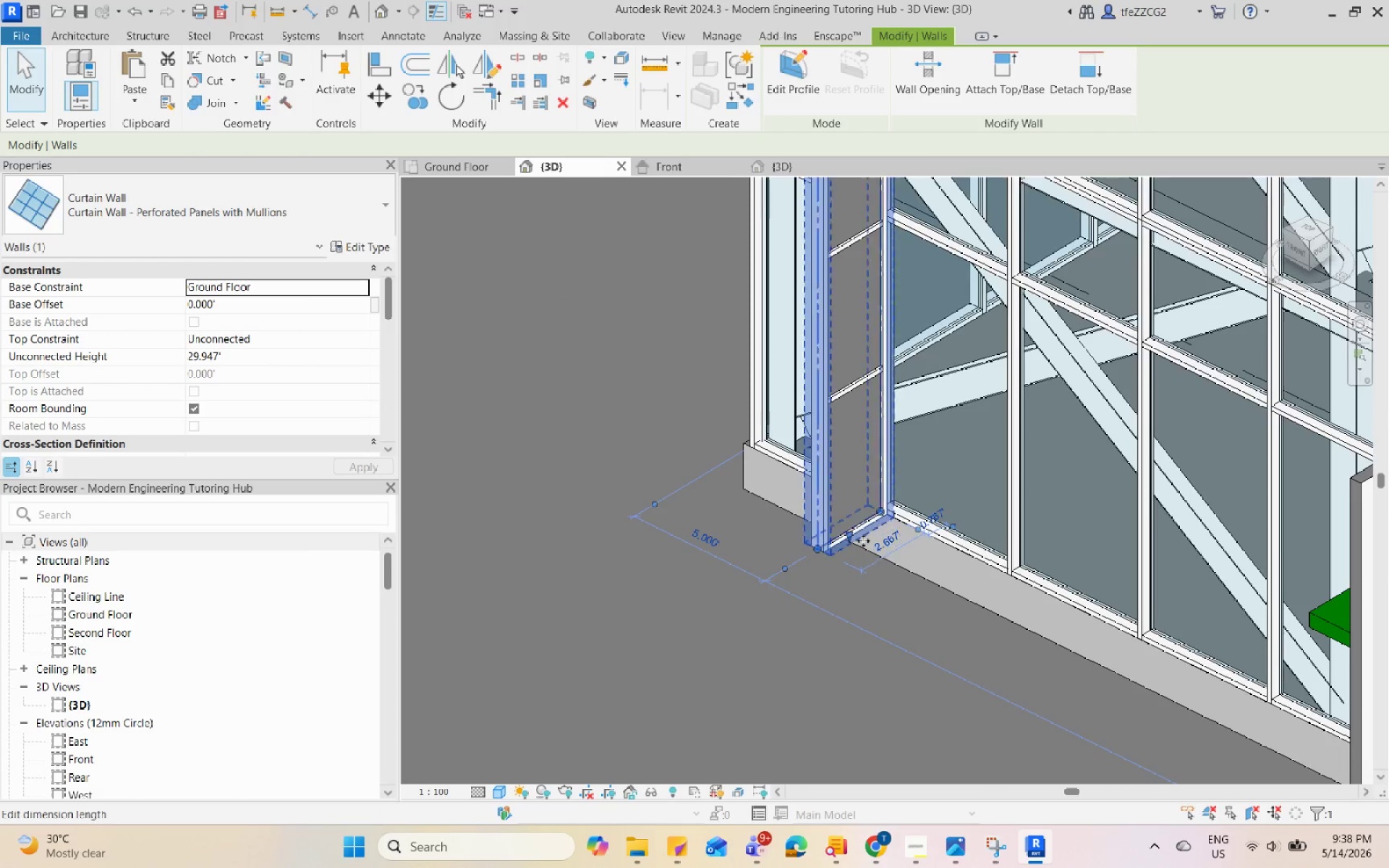 
left_click_drag(start_coordinate=[851, 536], to_coordinate=[876, 388])
 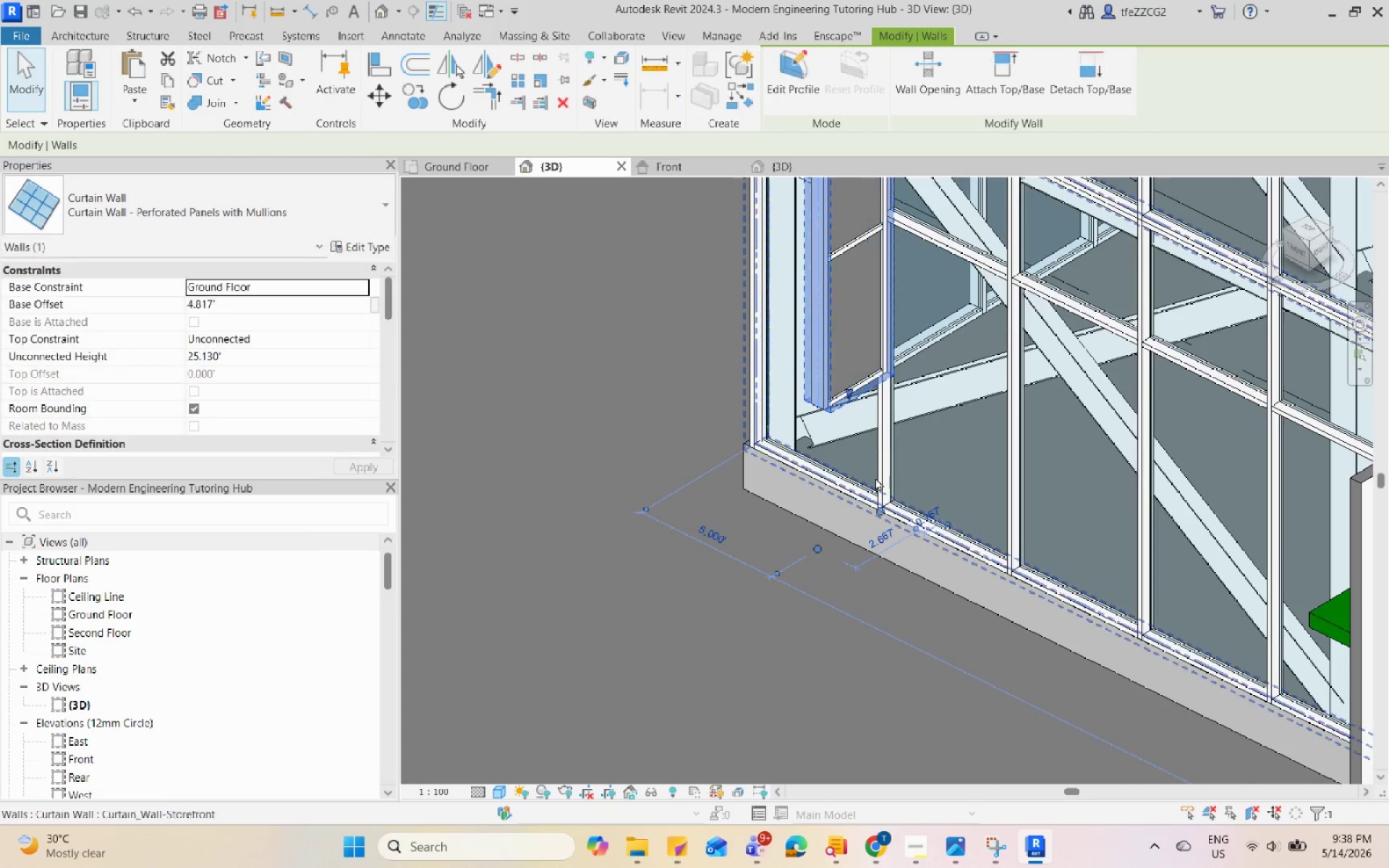 
left_click([773, 595])
 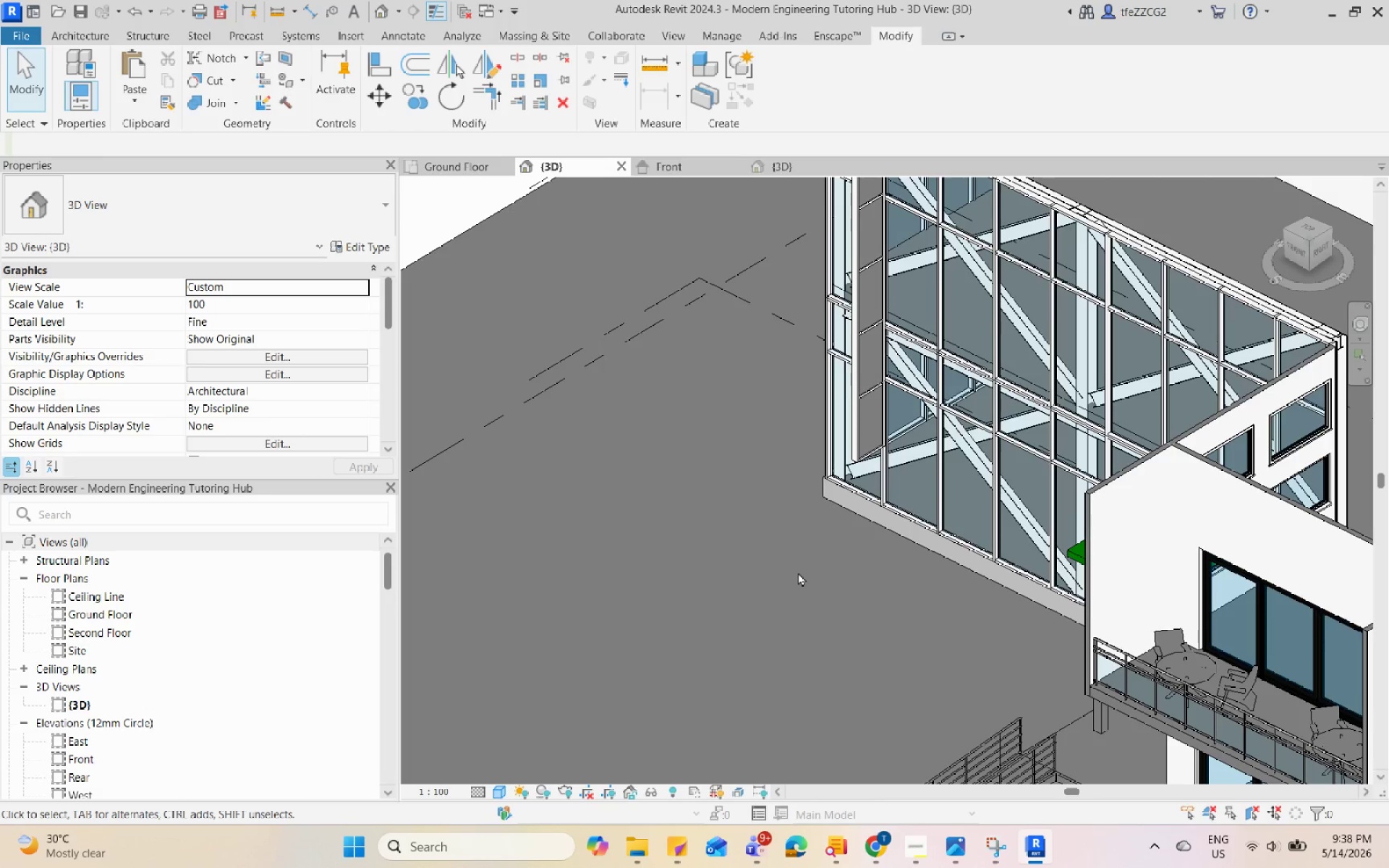 
scroll: coordinate [875, 515], scroll_direction: down, amount: 6.0
 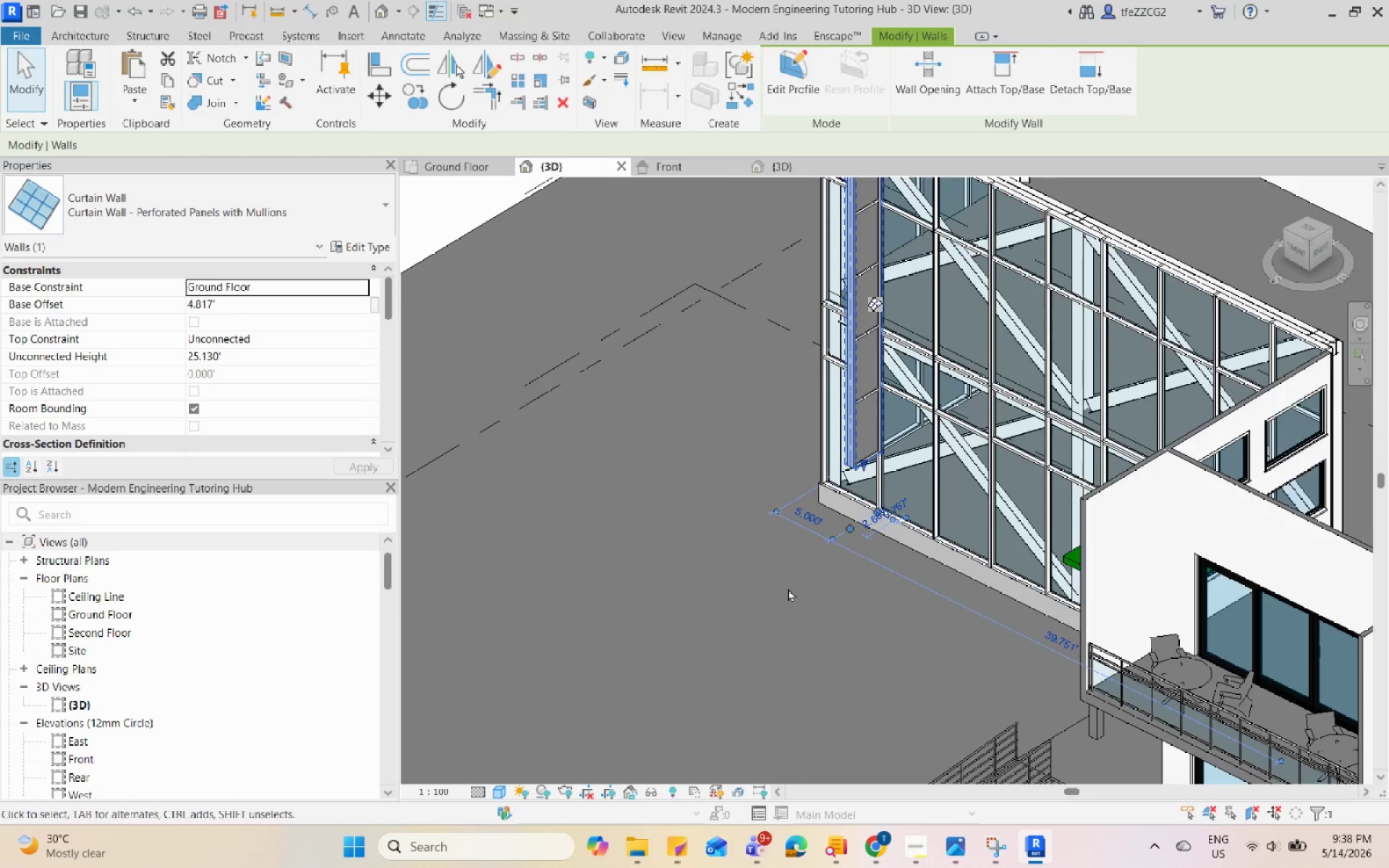 
double_click([798, 572])
 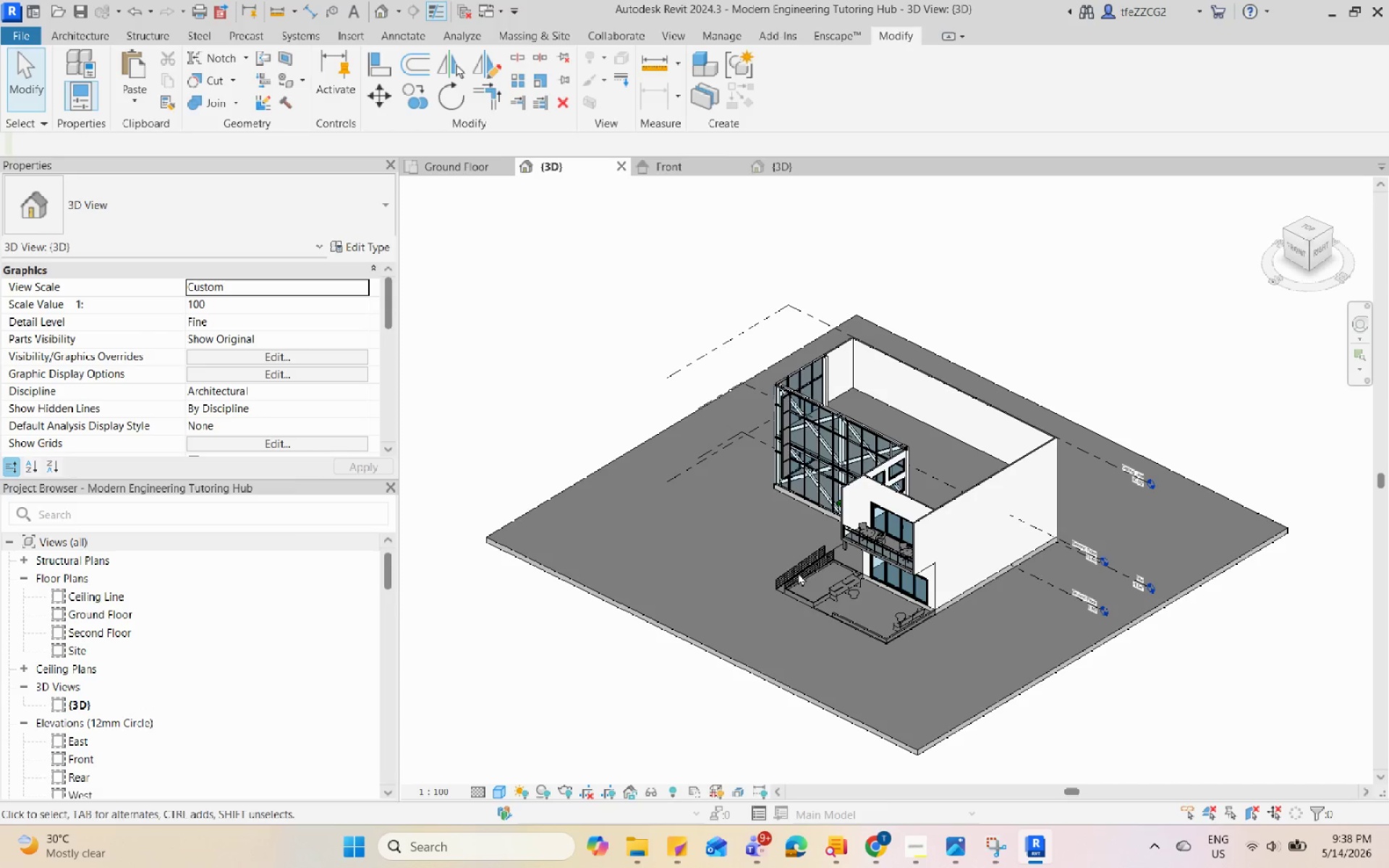 
hold_key(key=ShiftLeft, duration=0.81)
 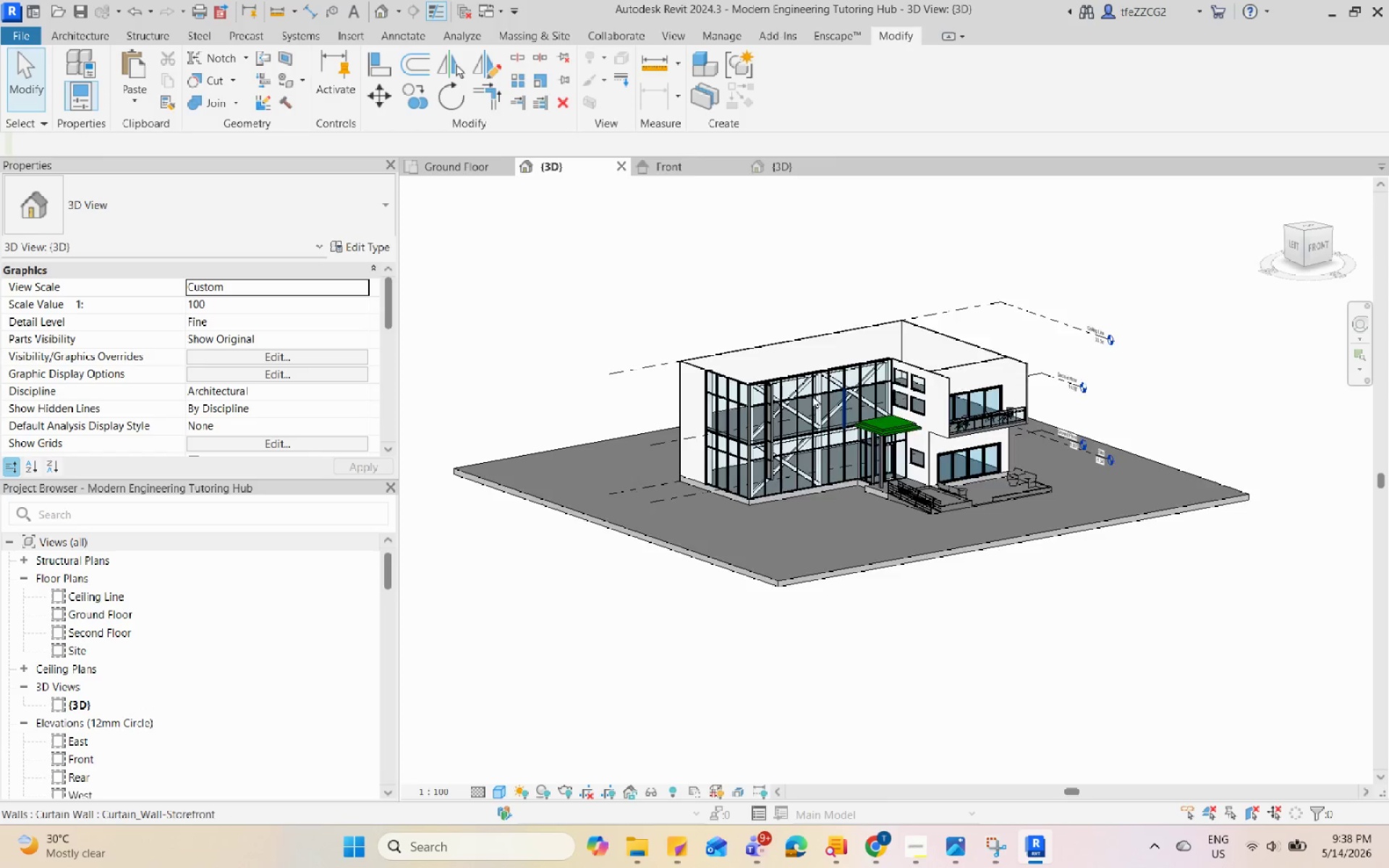 
scroll: coordinate [676, 281], scroll_direction: up, amount: 19.0
 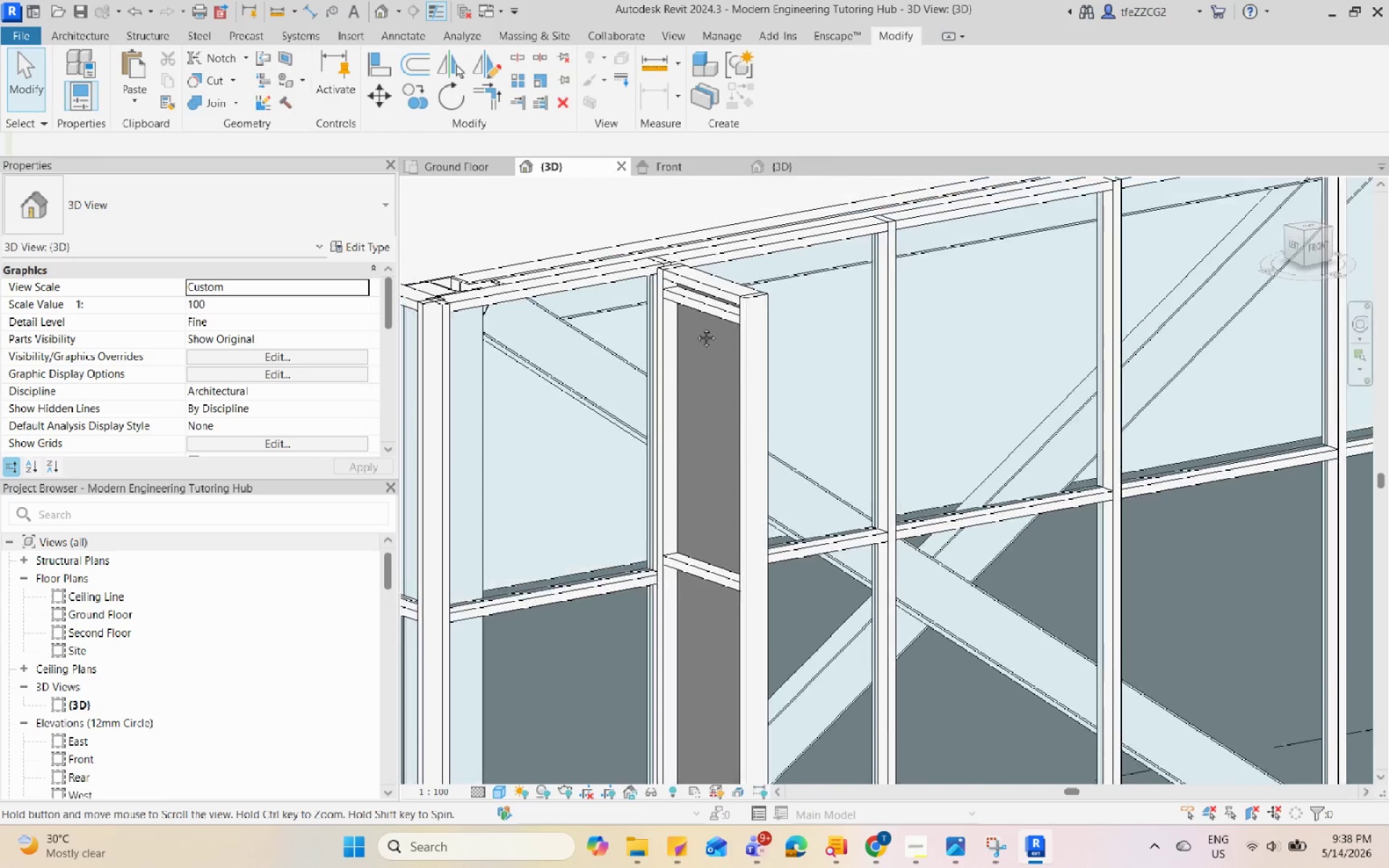 
left_click([703, 299])
 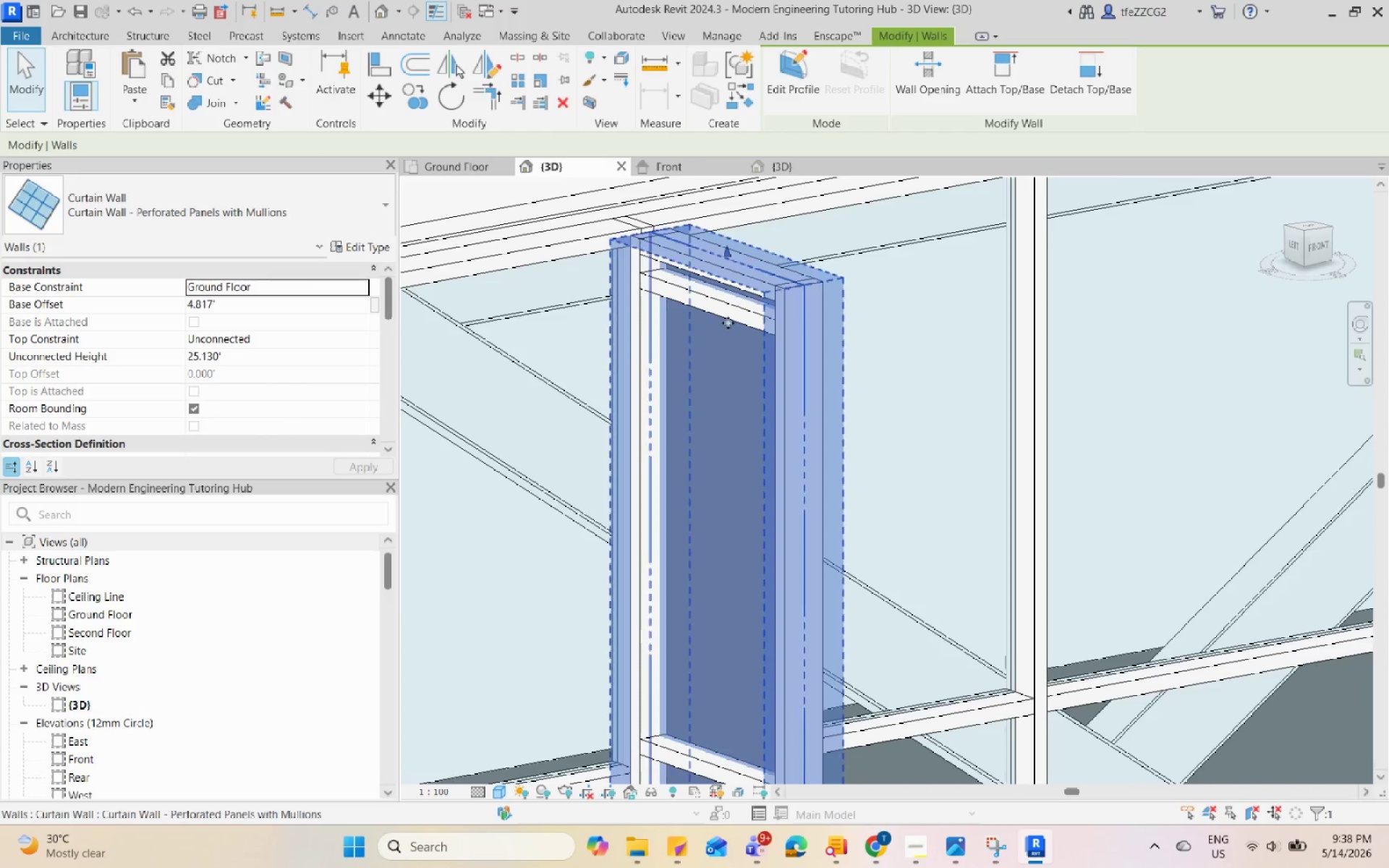 
scroll: coordinate [700, 312], scroll_direction: up, amount: 4.0
 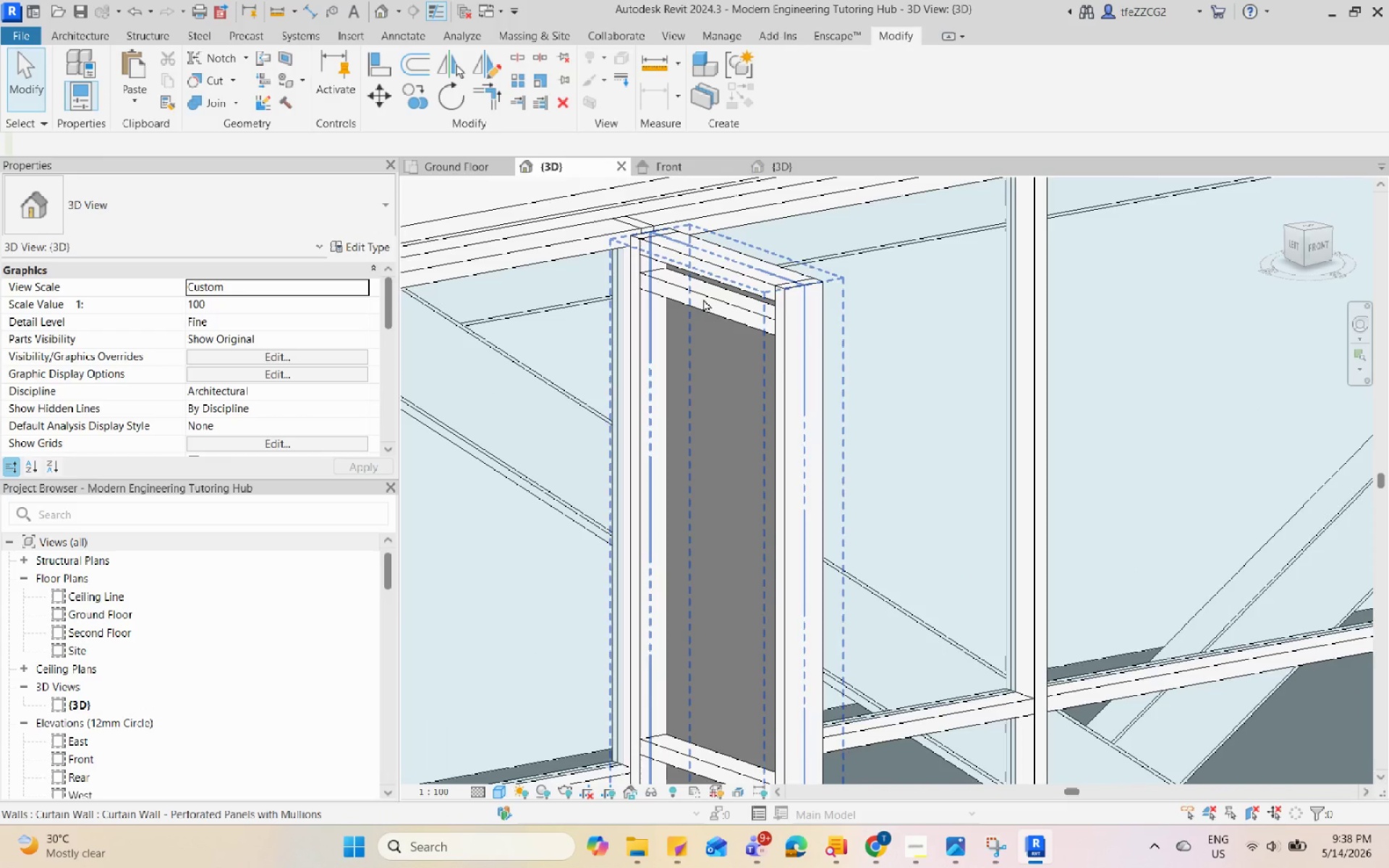 
left_click([892, 354])
 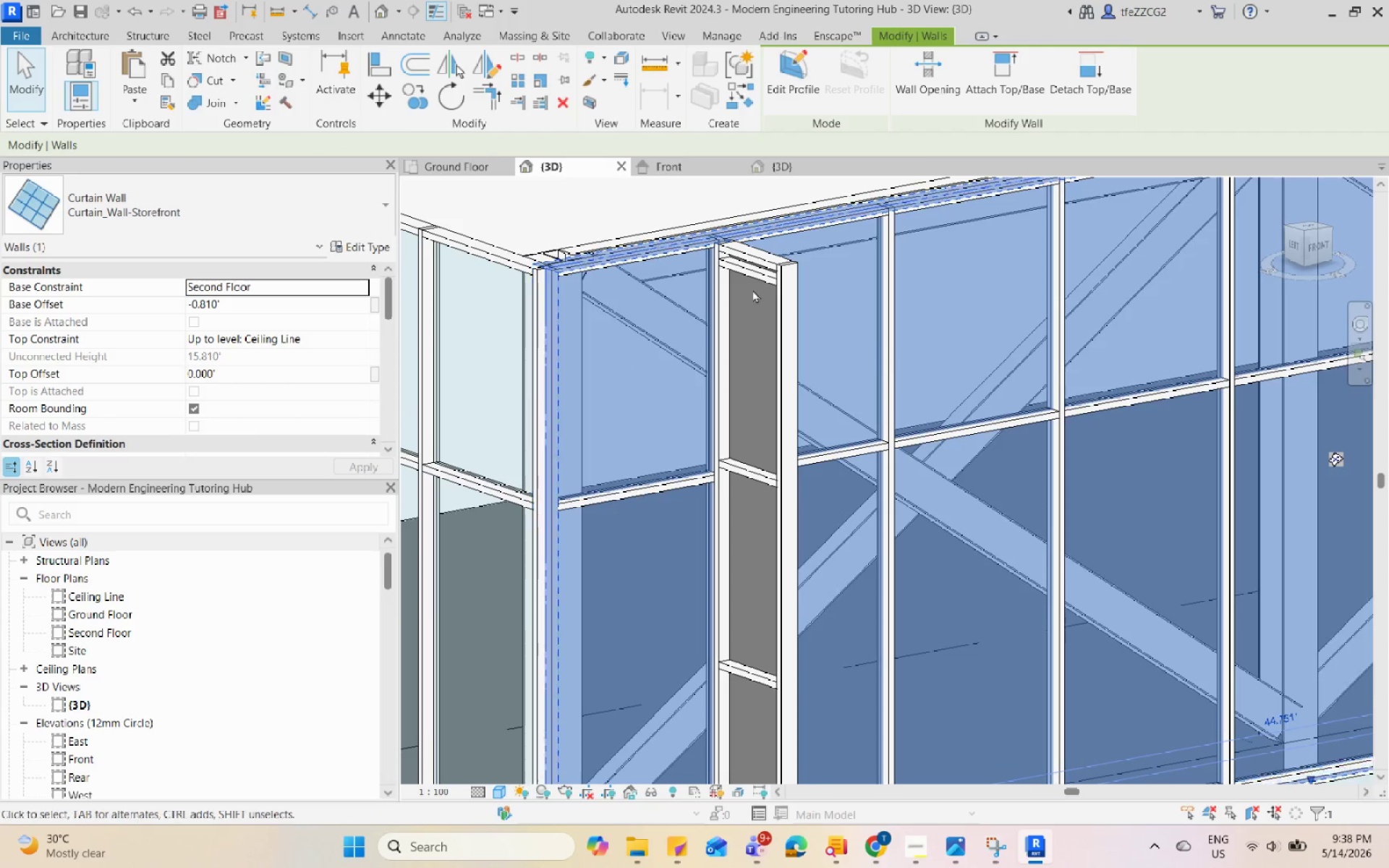 
scroll: coordinate [778, 248], scroll_direction: down, amount: 6.0
 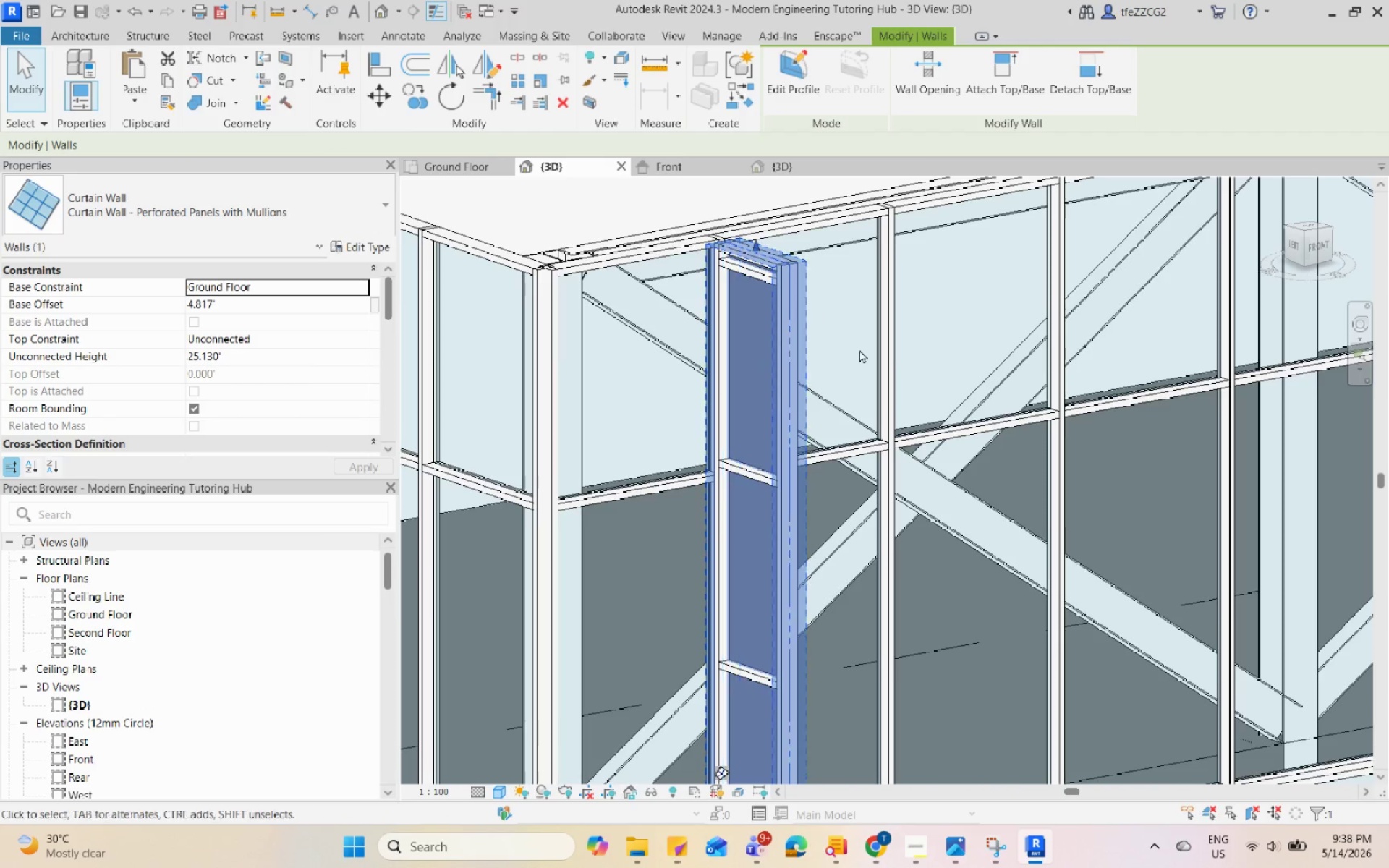 
double_click([752, 288])
 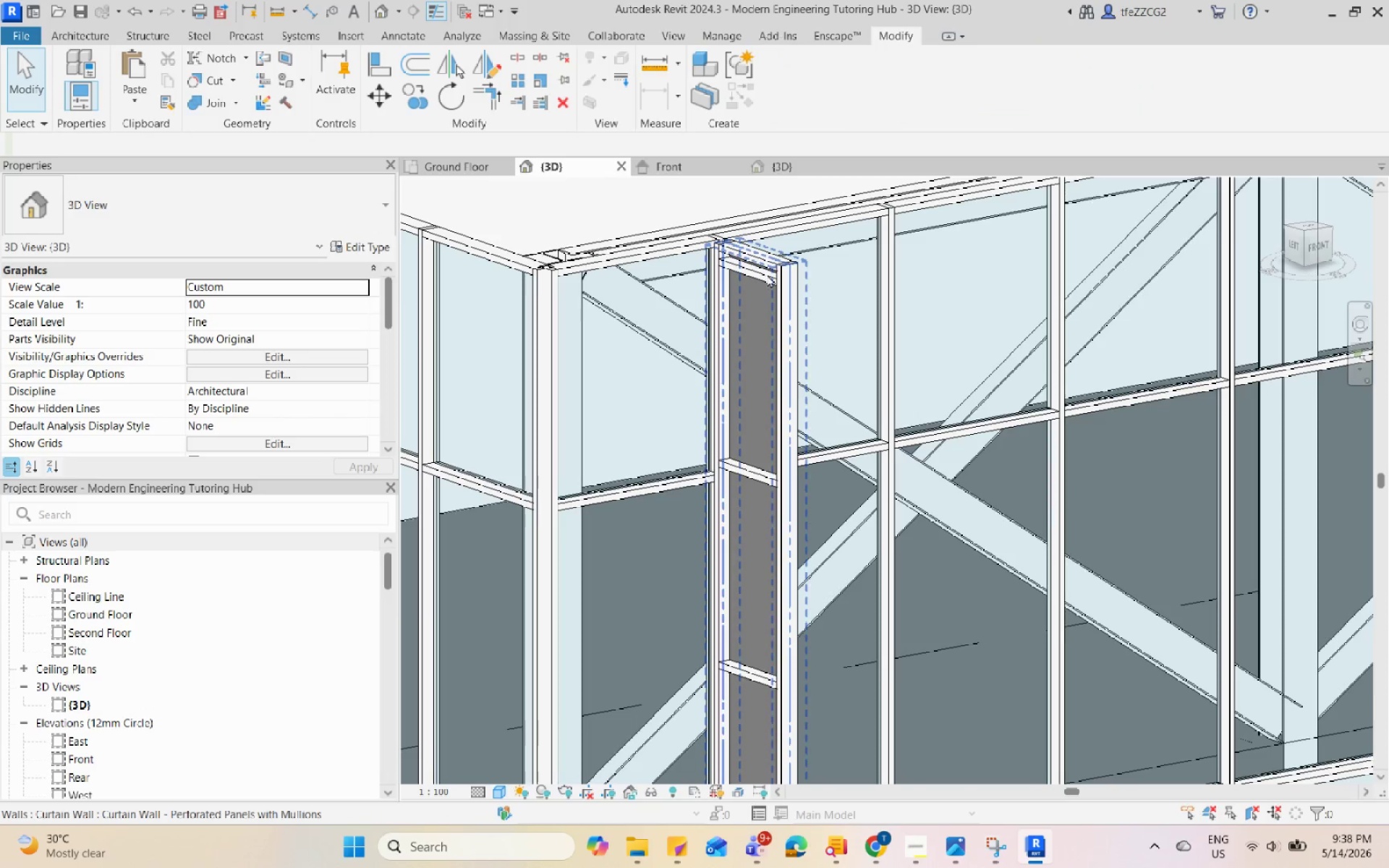 
triple_click([767, 274])
 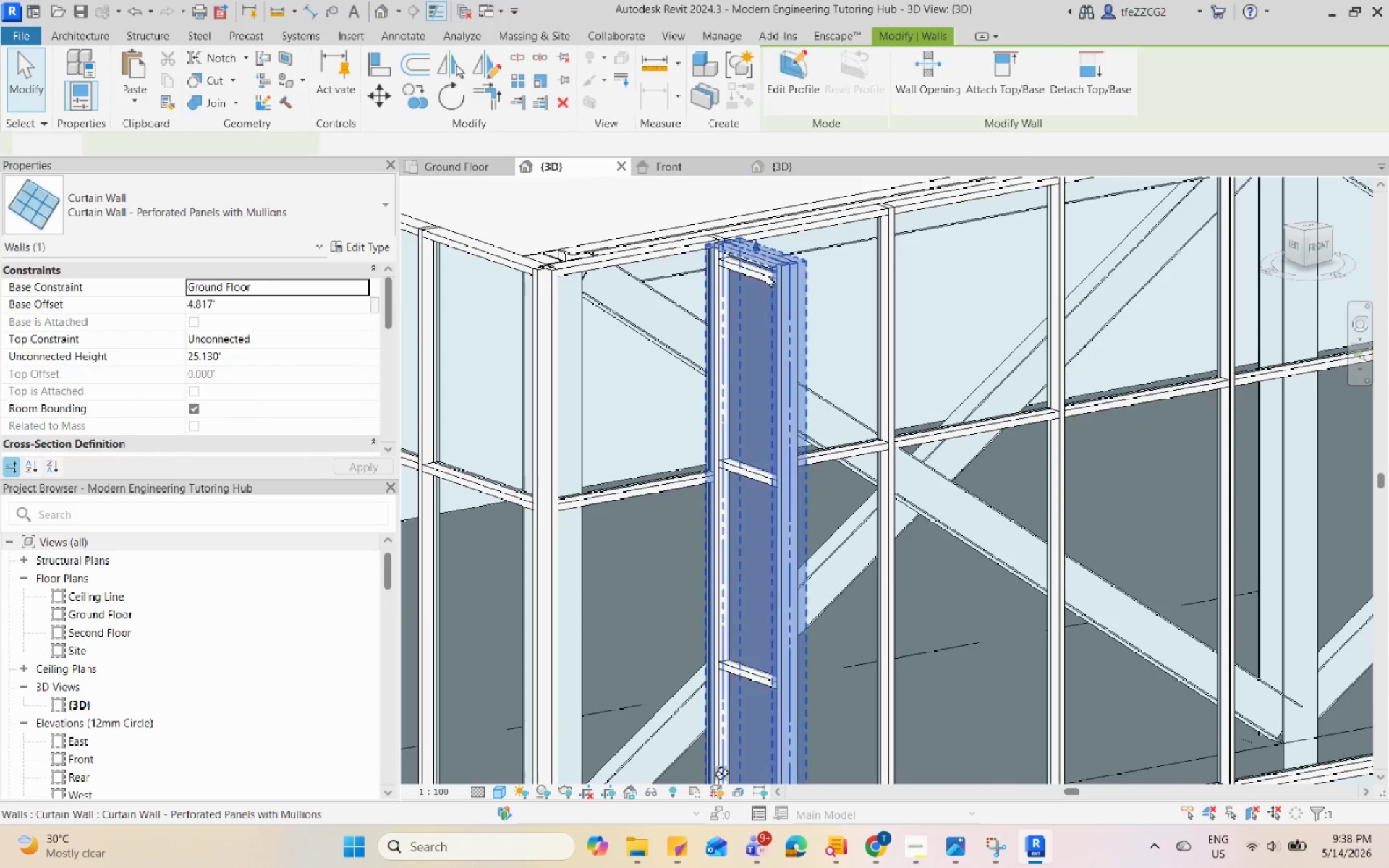 
left_click([872, 637])
 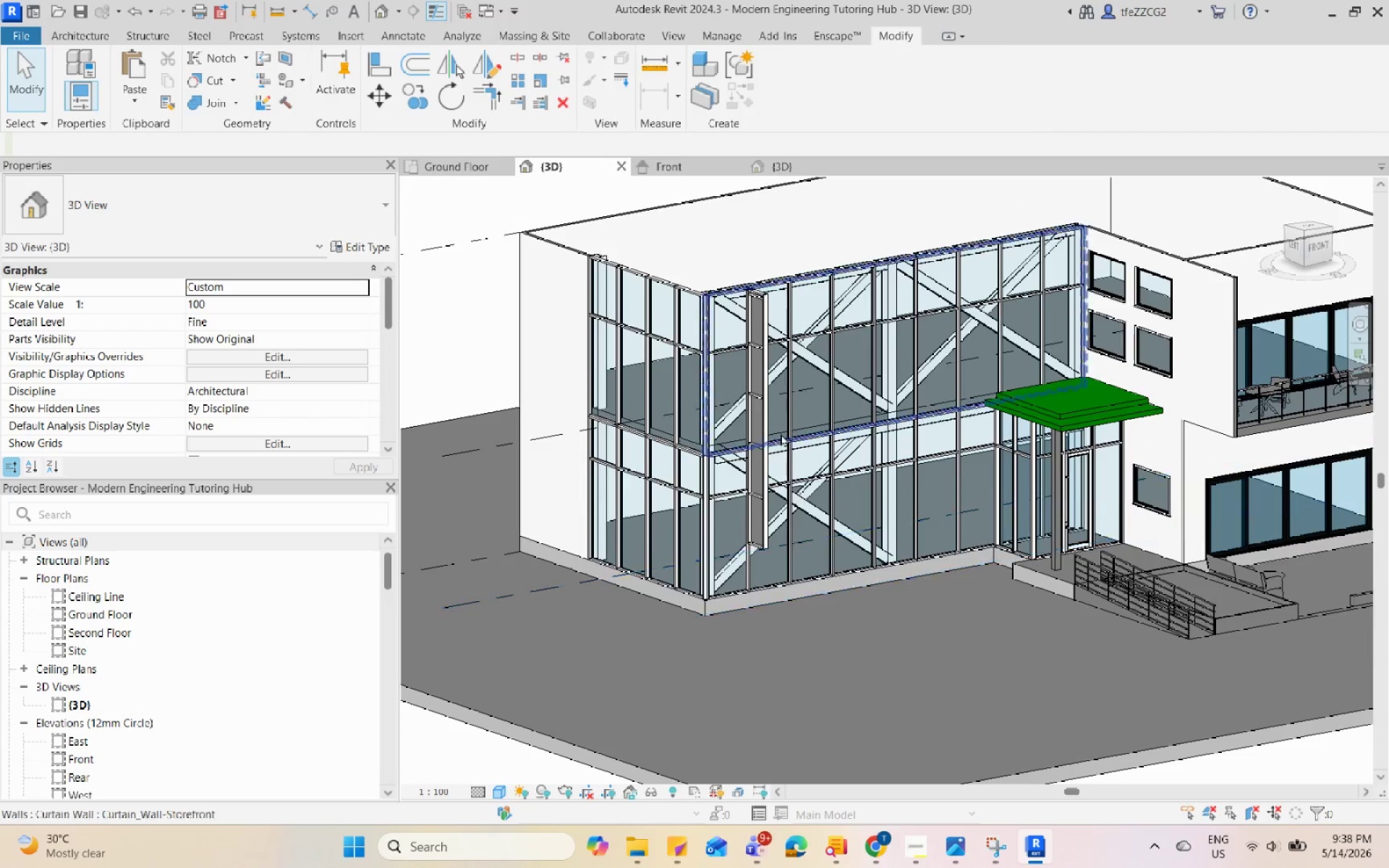 
scroll: coordinate [770, 285], scroll_direction: down, amount: 10.0
 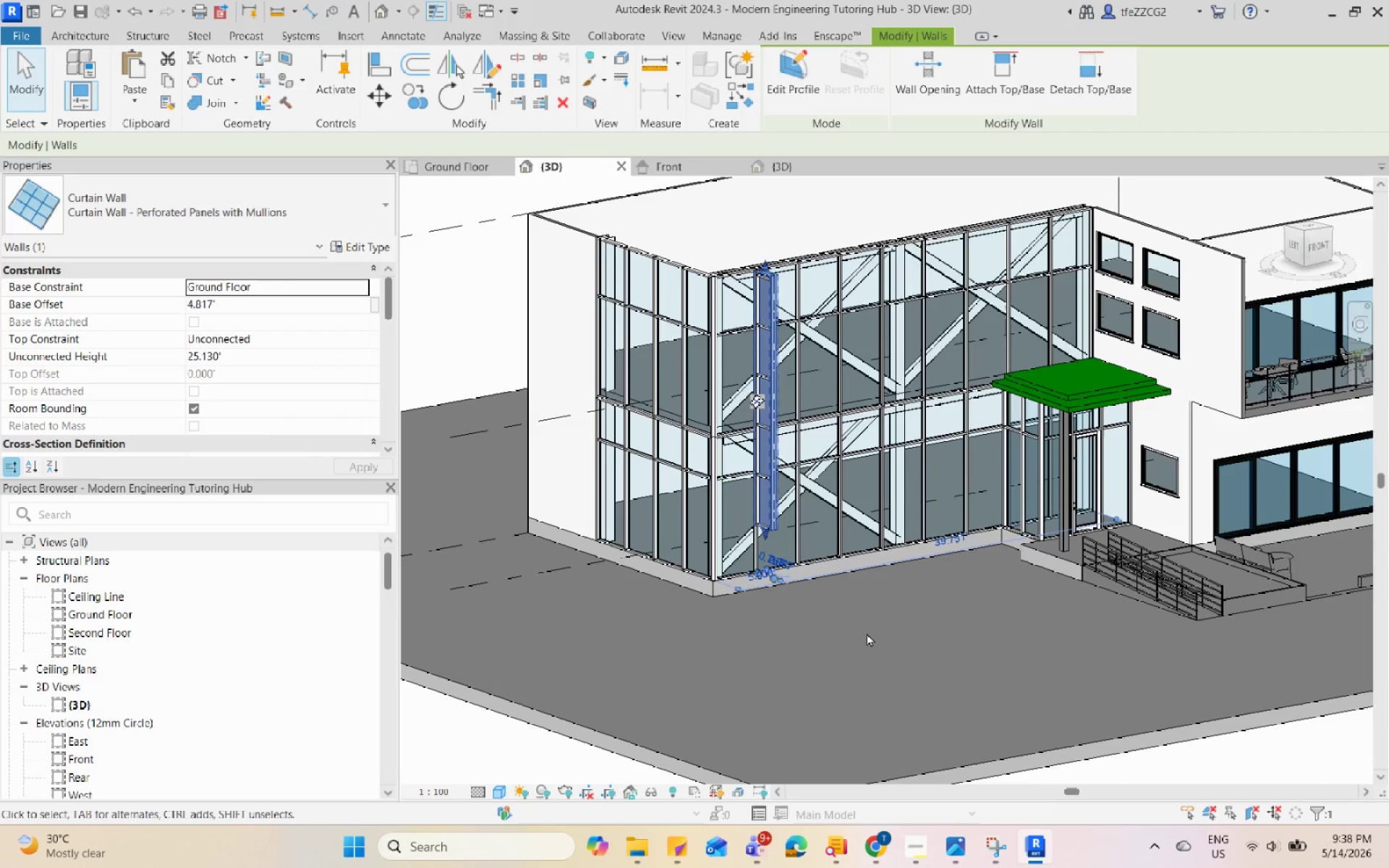 
left_click([759, 327])
 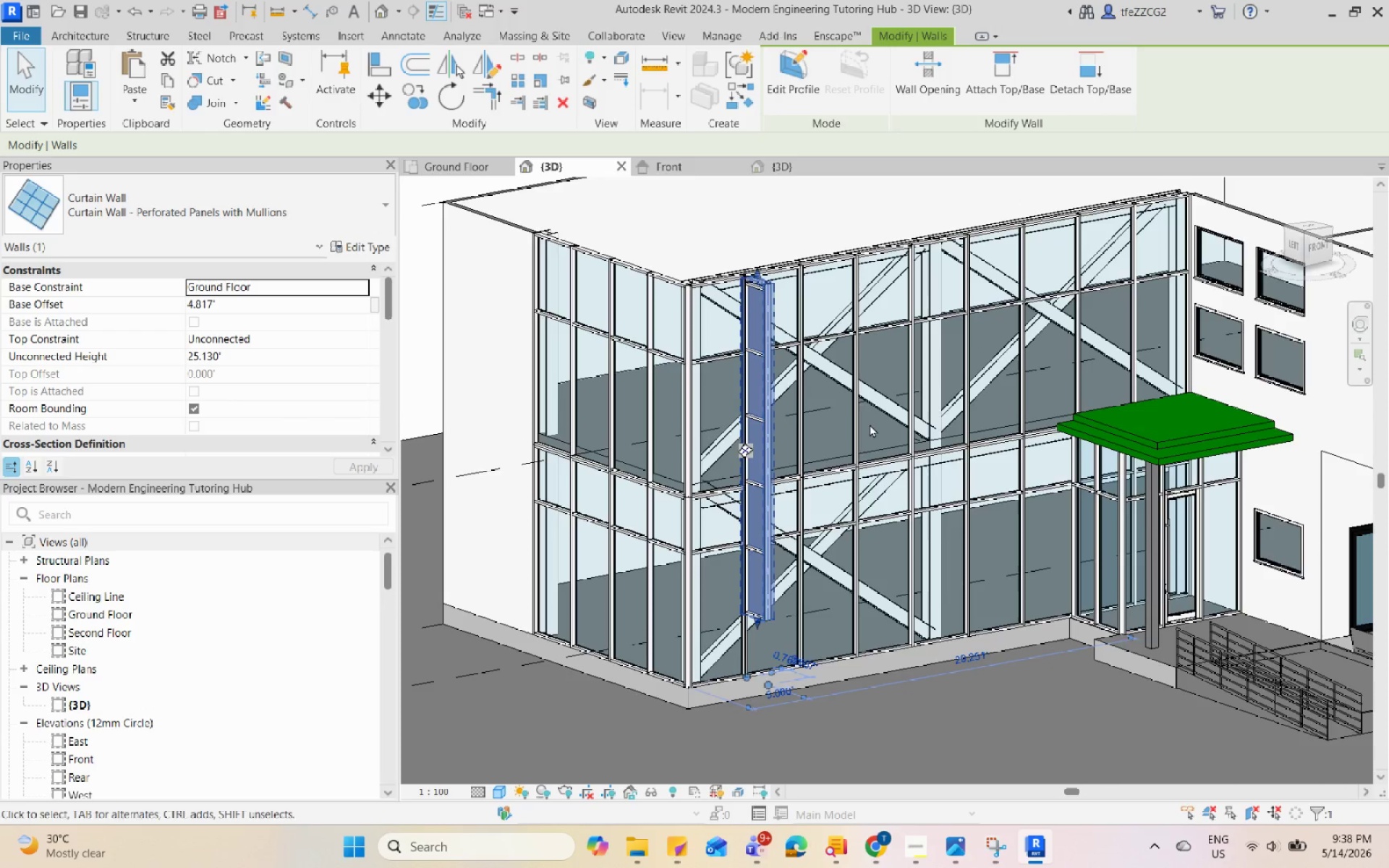 
scroll: coordinate [715, 300], scroll_direction: up, amount: 16.0
 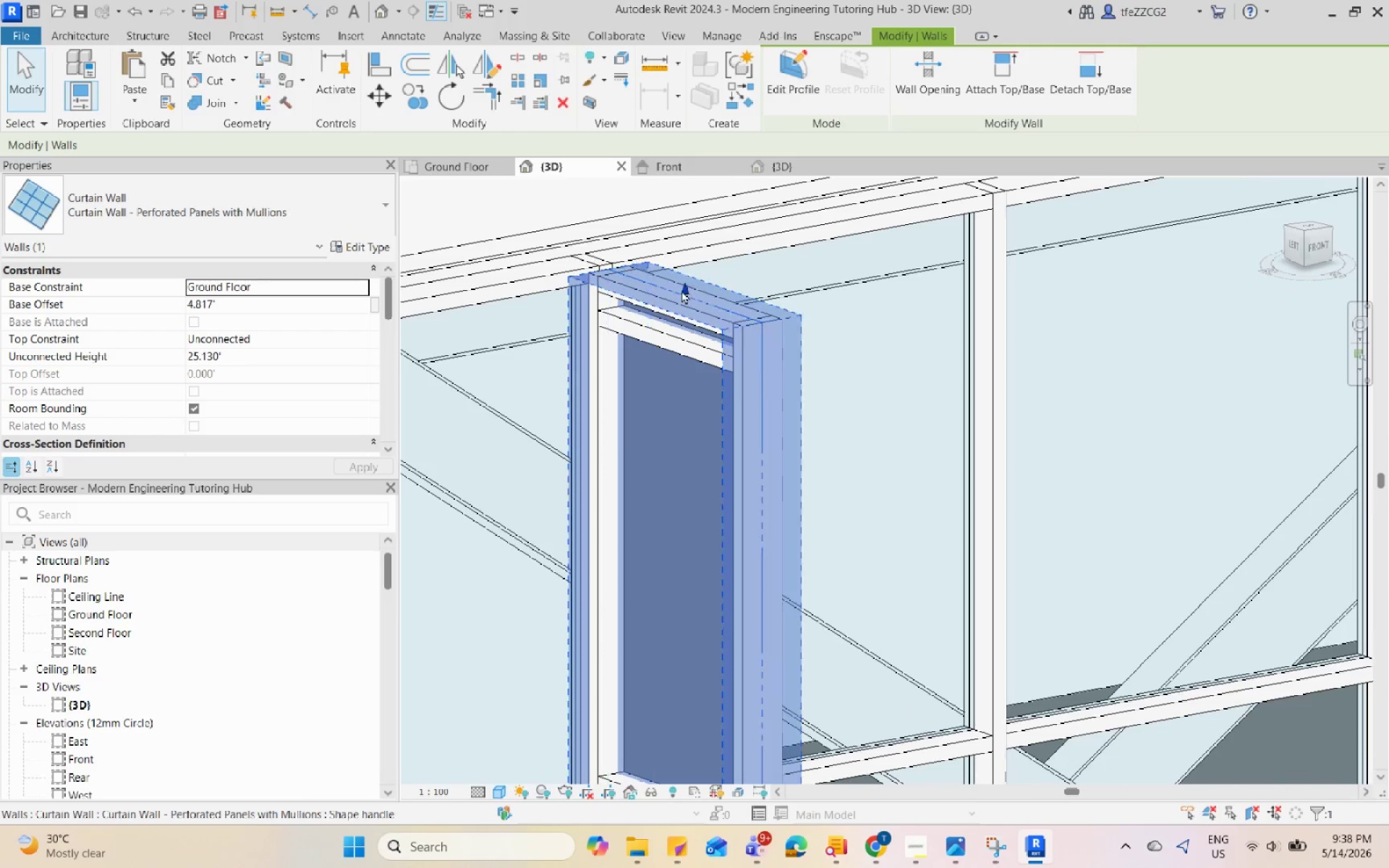 
left_click_drag(start_coordinate=[681, 290], to_coordinate=[681, 318])
 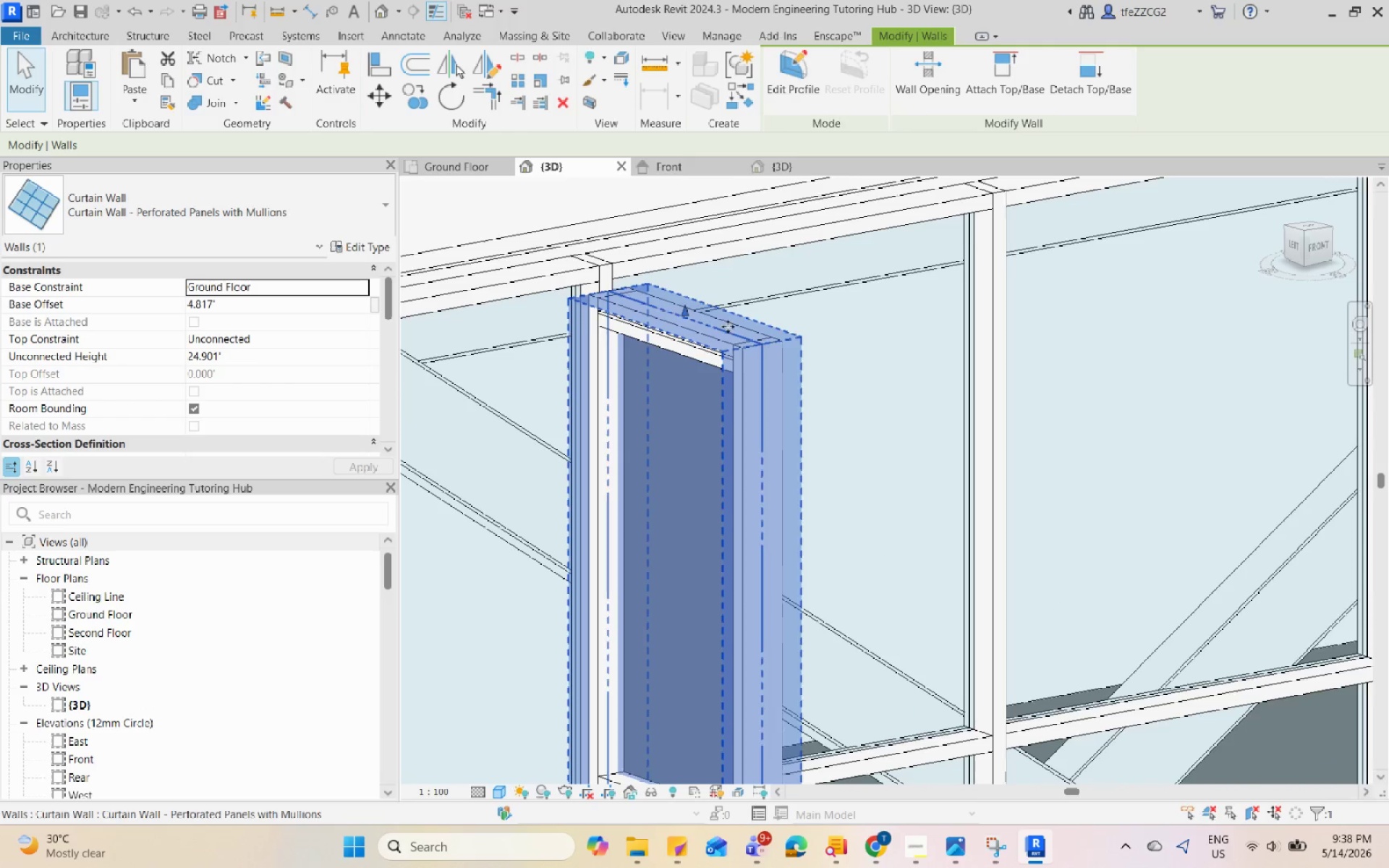 
left_click([790, 282])
 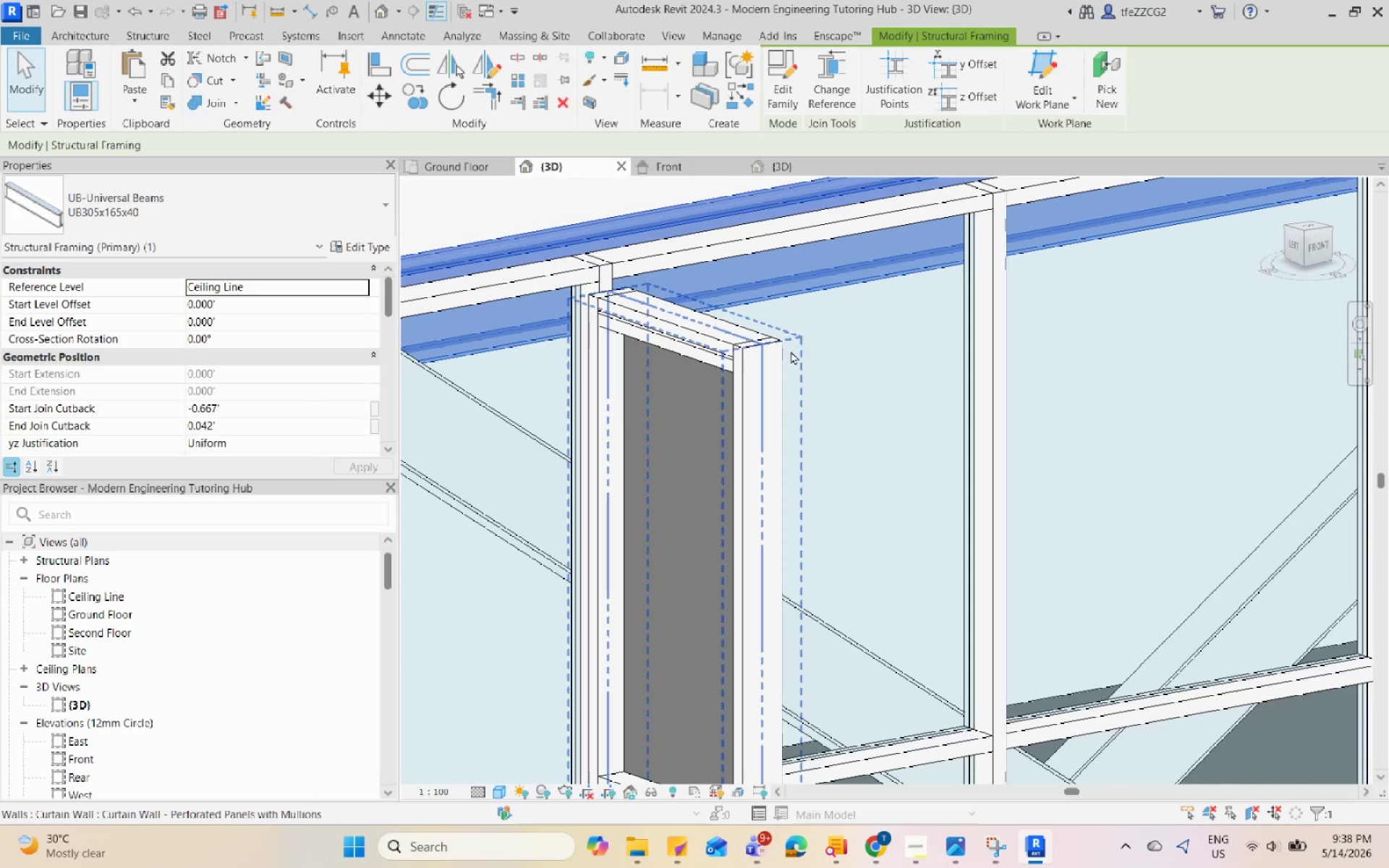 
left_click([691, 342])
 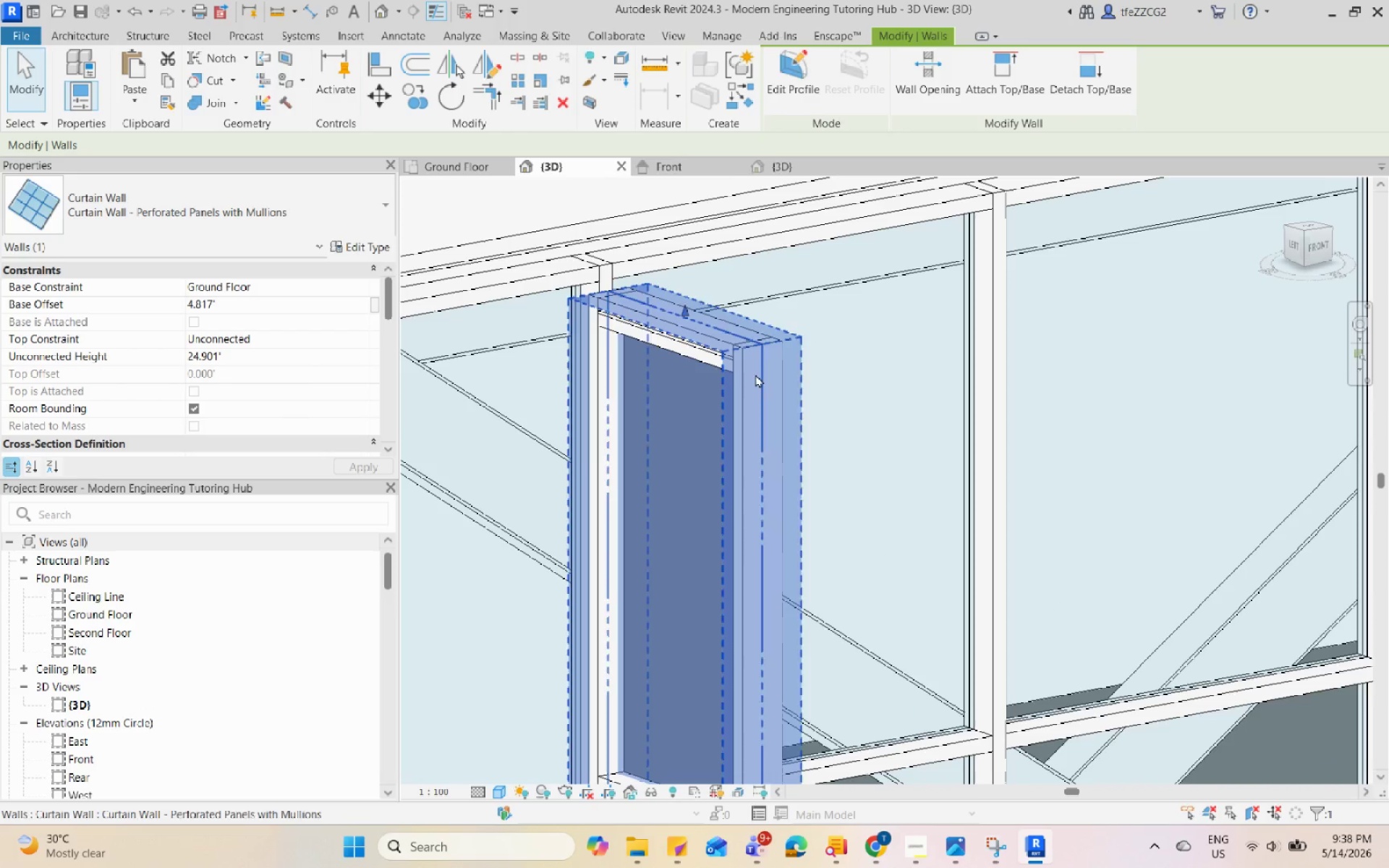 
left_click_drag(start_coordinate=[685, 315], to_coordinate=[679, 330])
 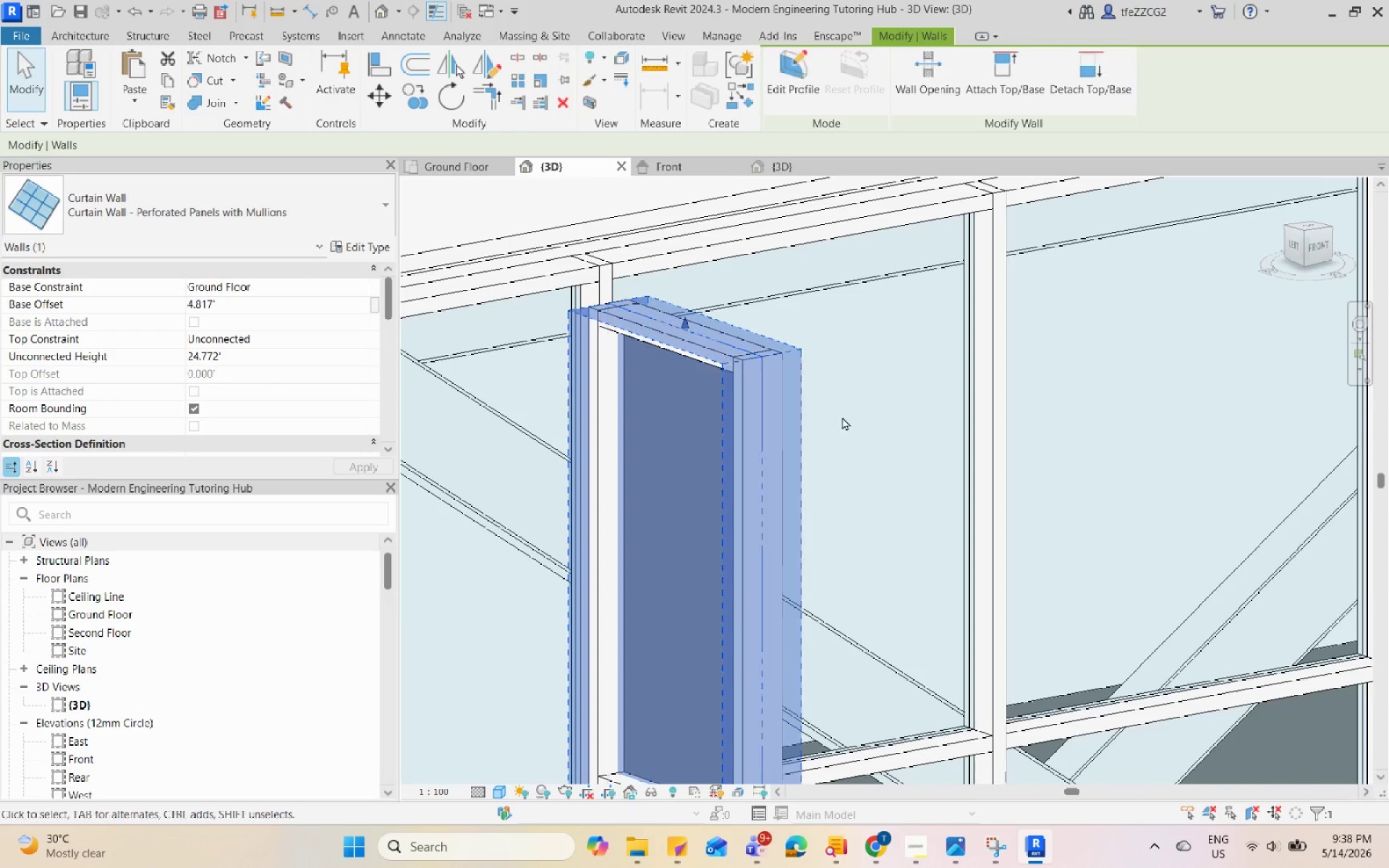 
left_click([888, 423])
 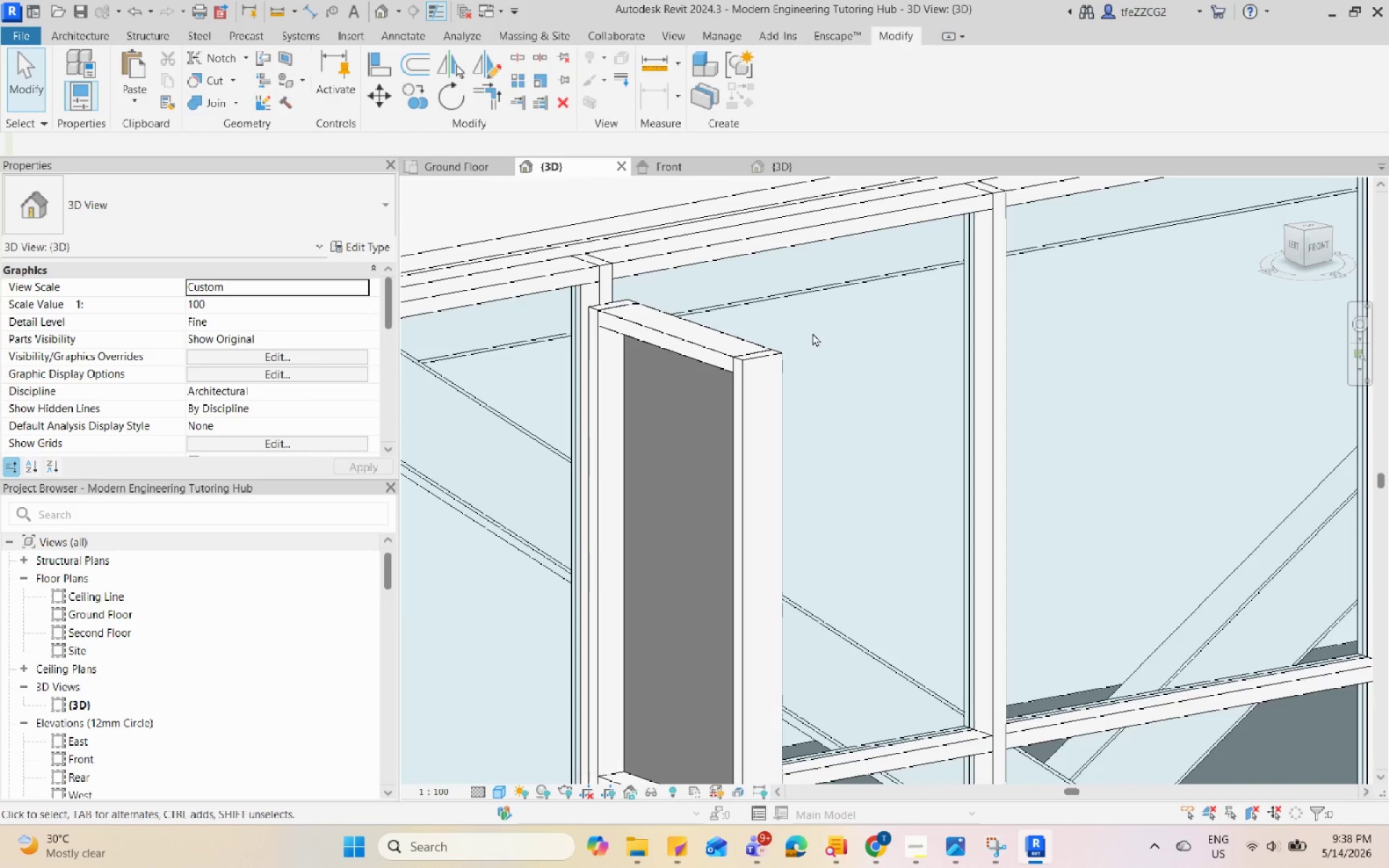 
hold_key(key=ShiftLeft, duration=0.61)
scroll: coordinate [804, 328], scroll_direction: down, amount: 4.0
 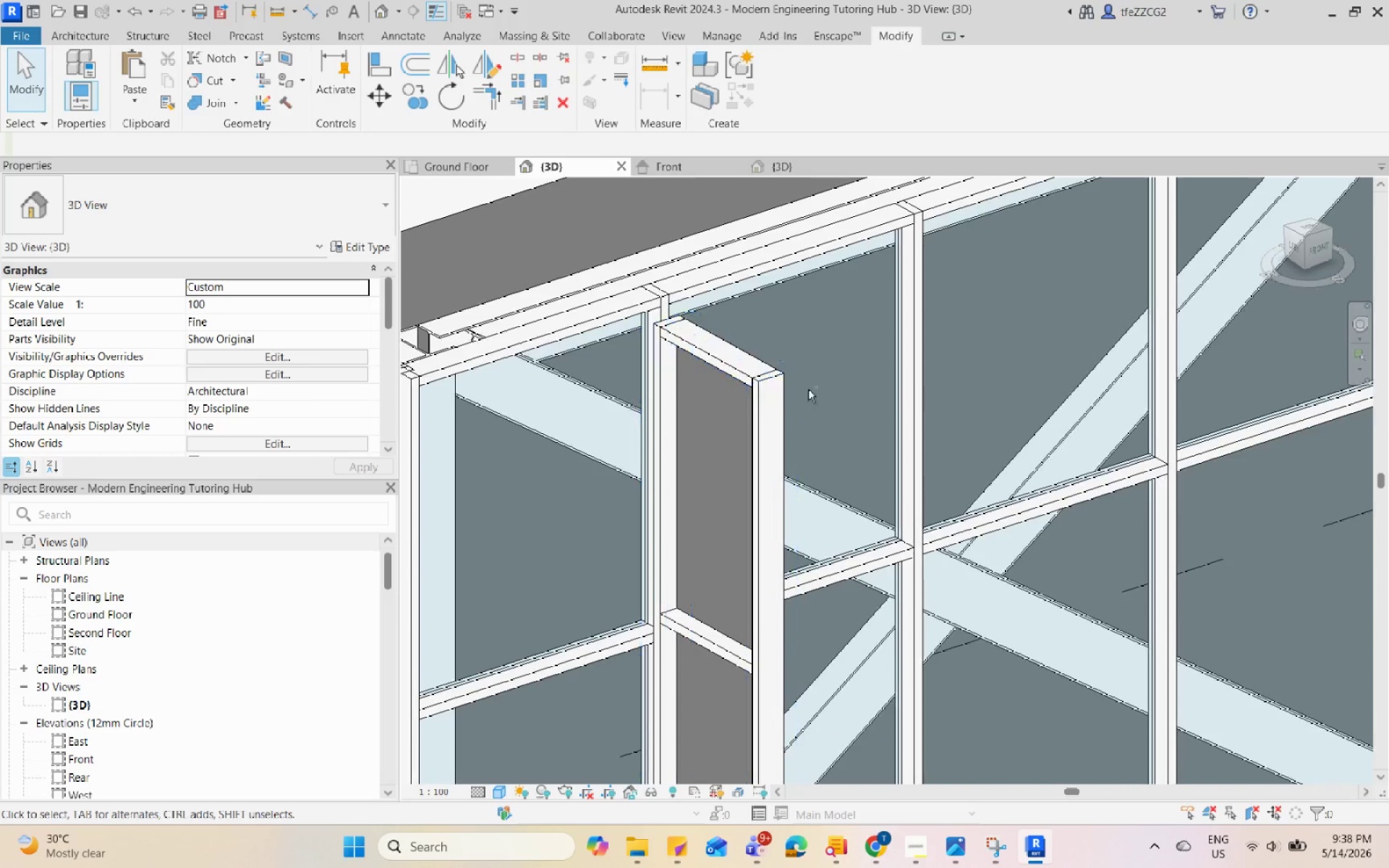 
hold_key(key=ShiftLeft, duration=0.44)
 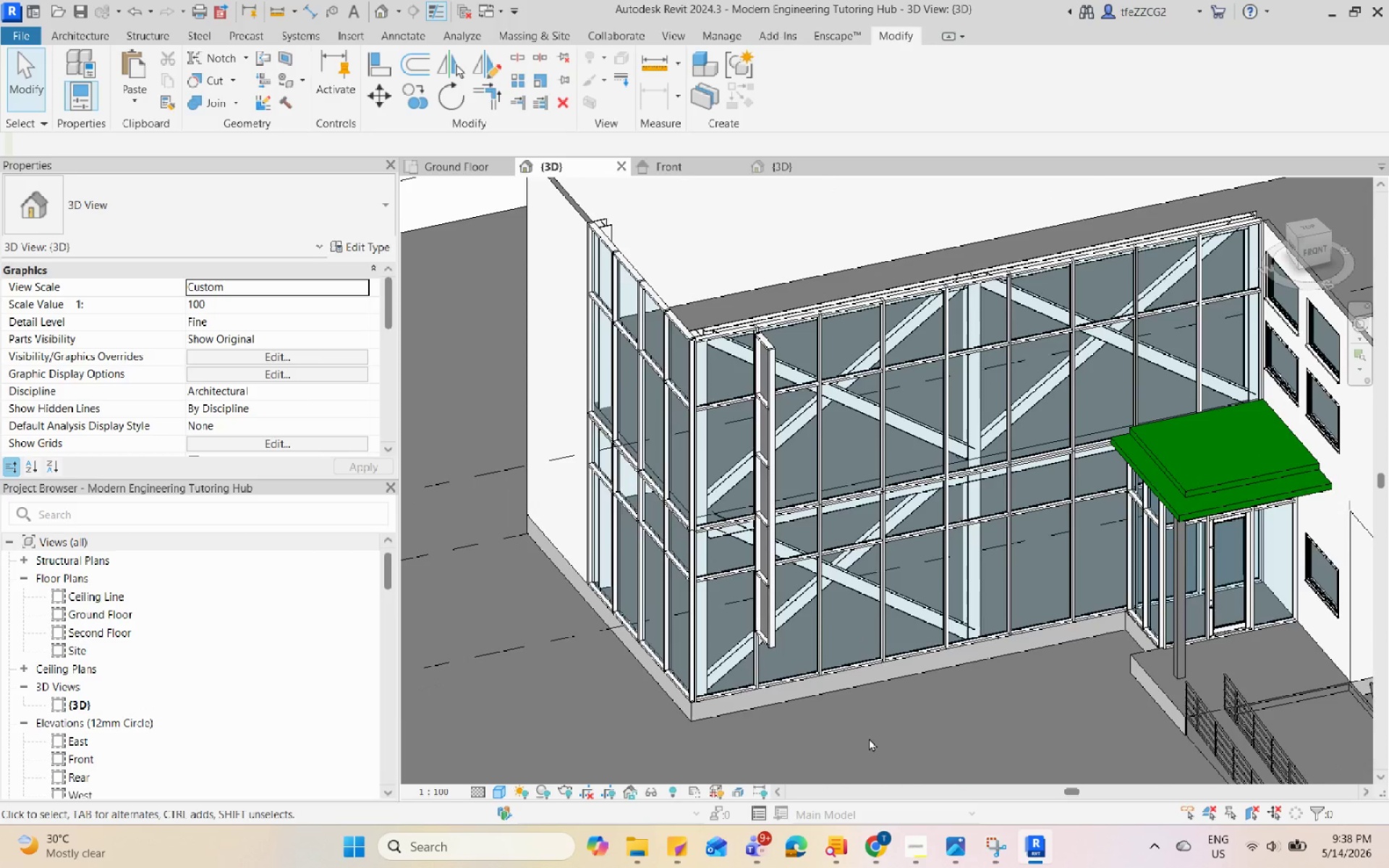 
scroll: coordinate [766, 396], scroll_direction: down, amount: 11.0
 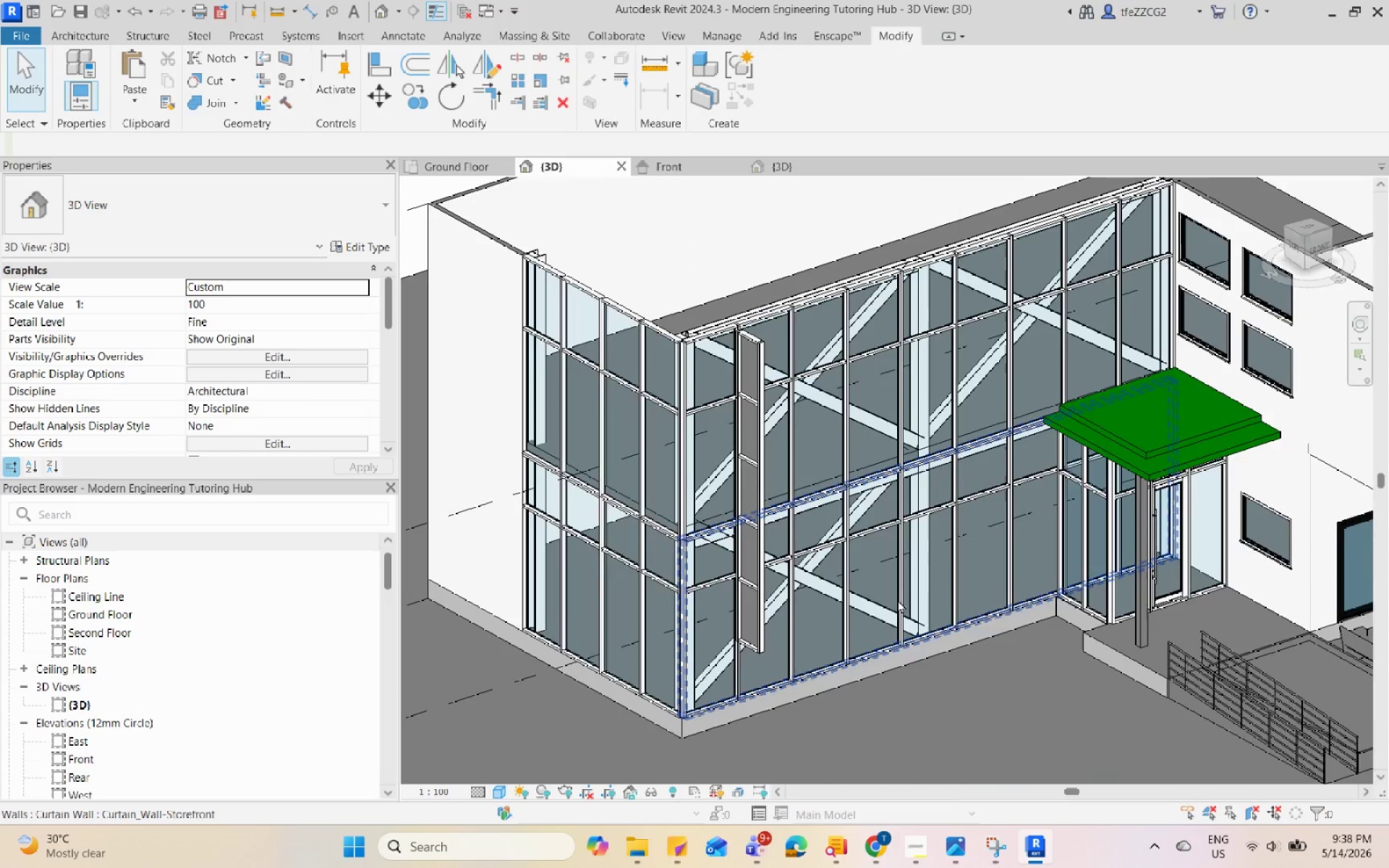 
scroll: coordinate [851, 641], scroll_direction: up, amount: 1.0
 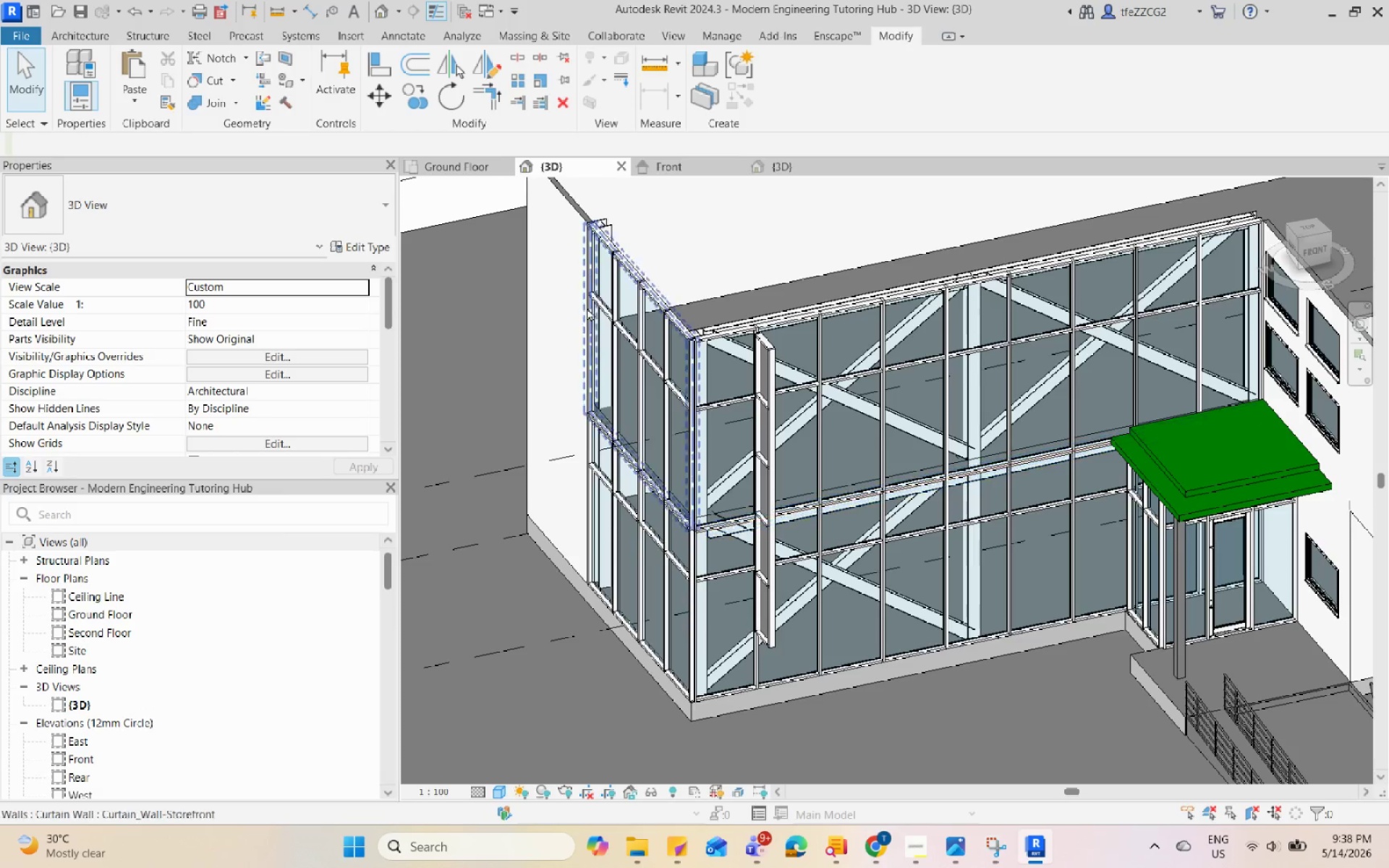 
left_click([473, 166])
 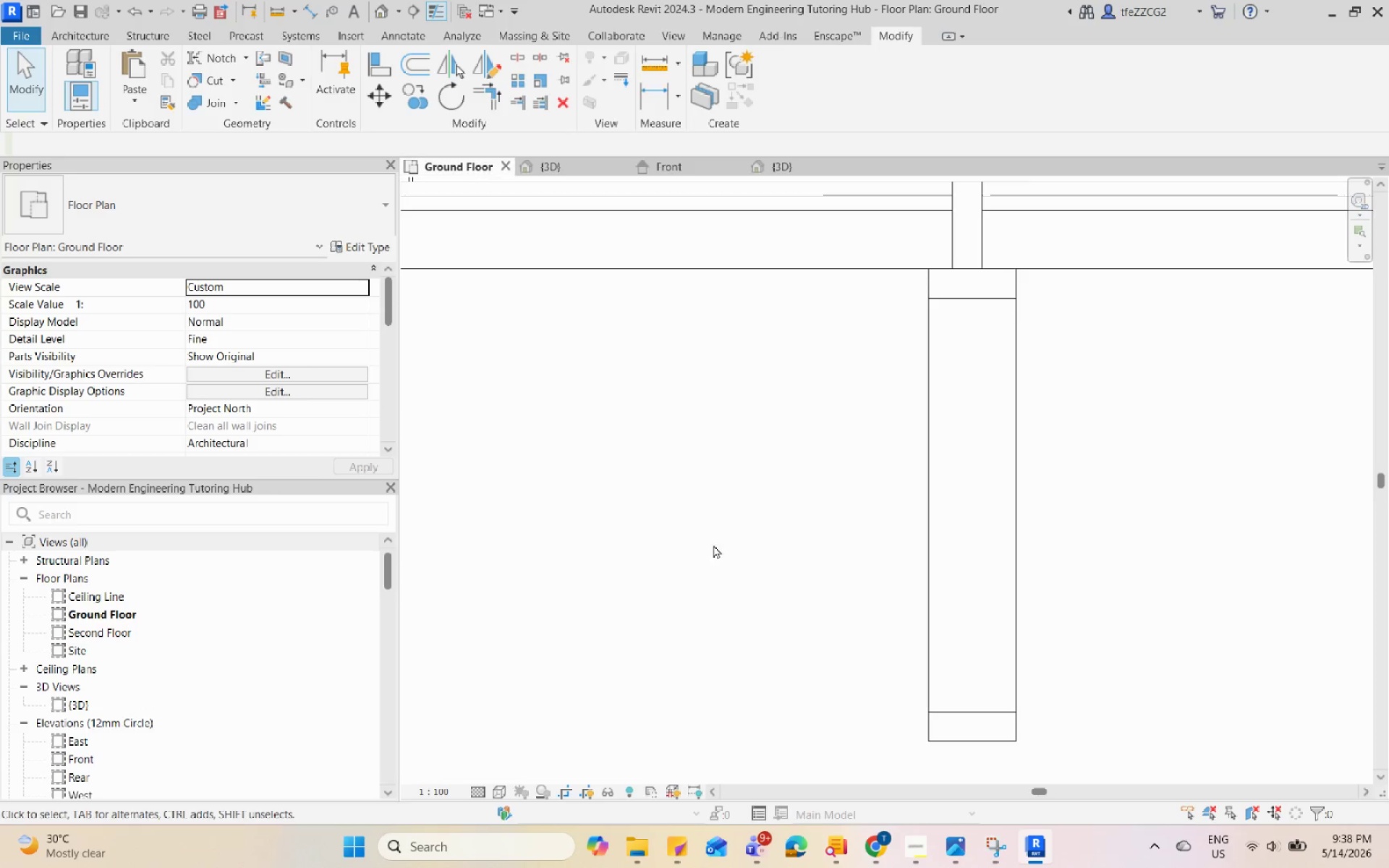 
left_click([833, 507])
 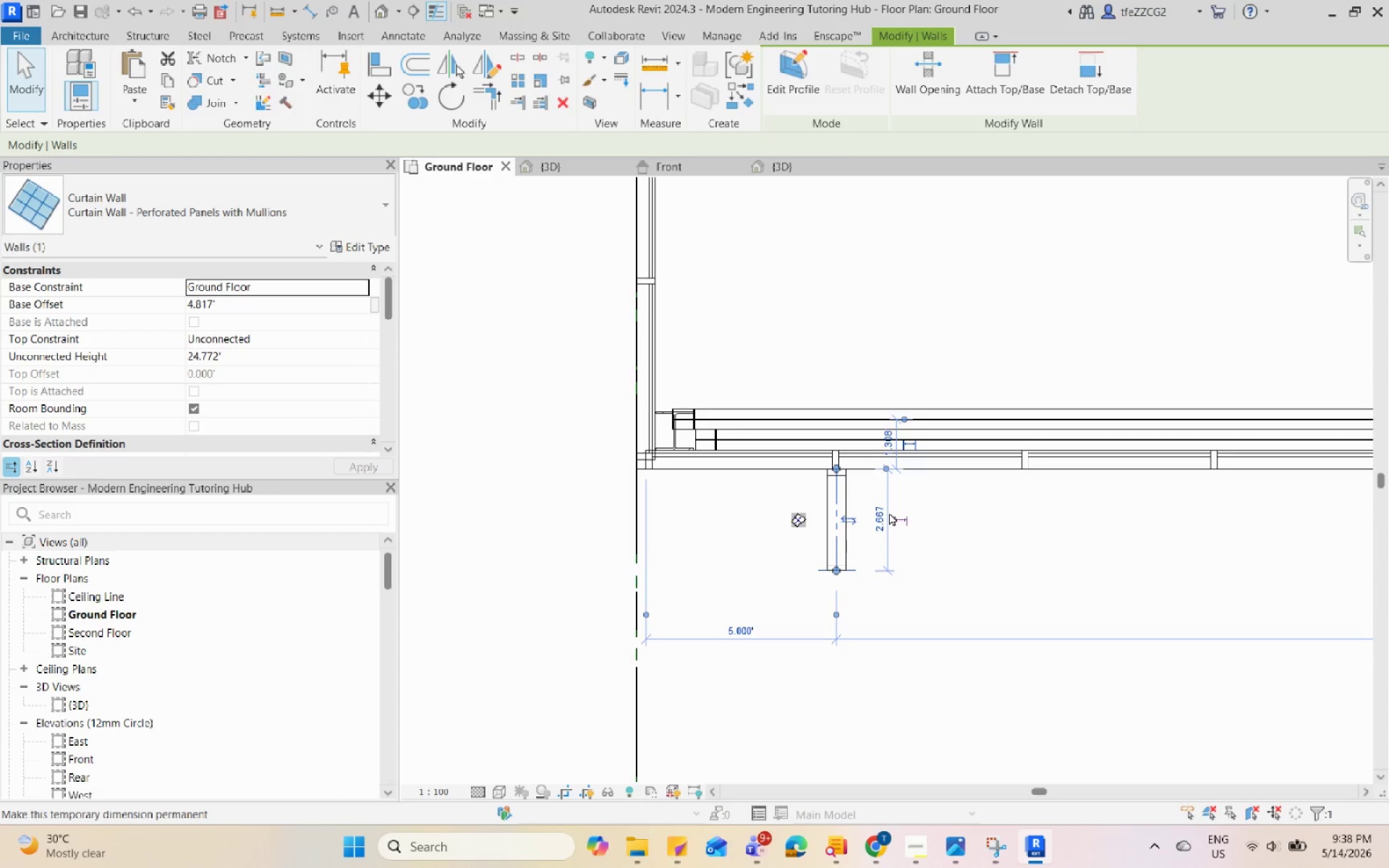 
scroll: coordinate [833, 501], scroll_direction: down, amount: 11.0
 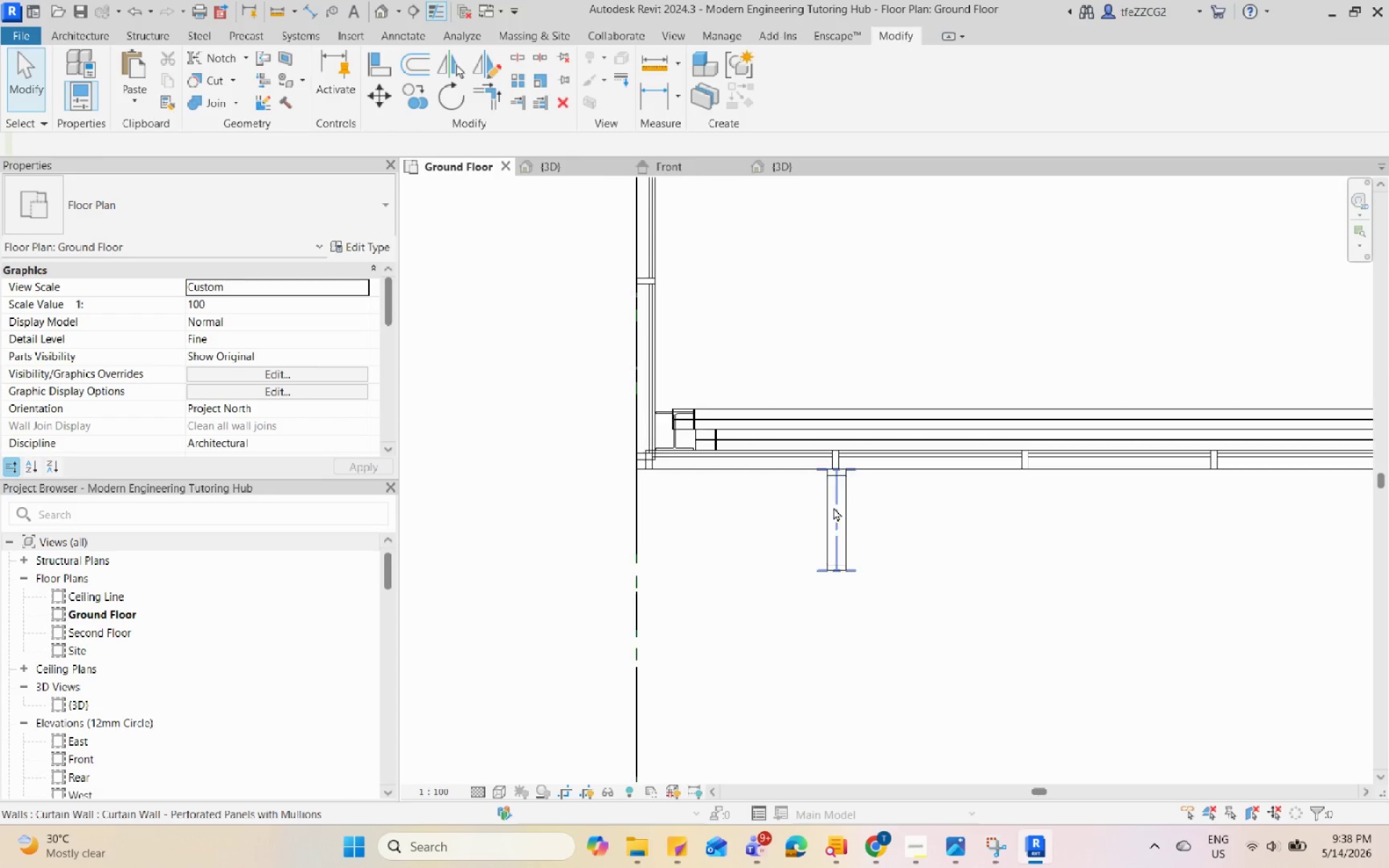 
type(CO)
 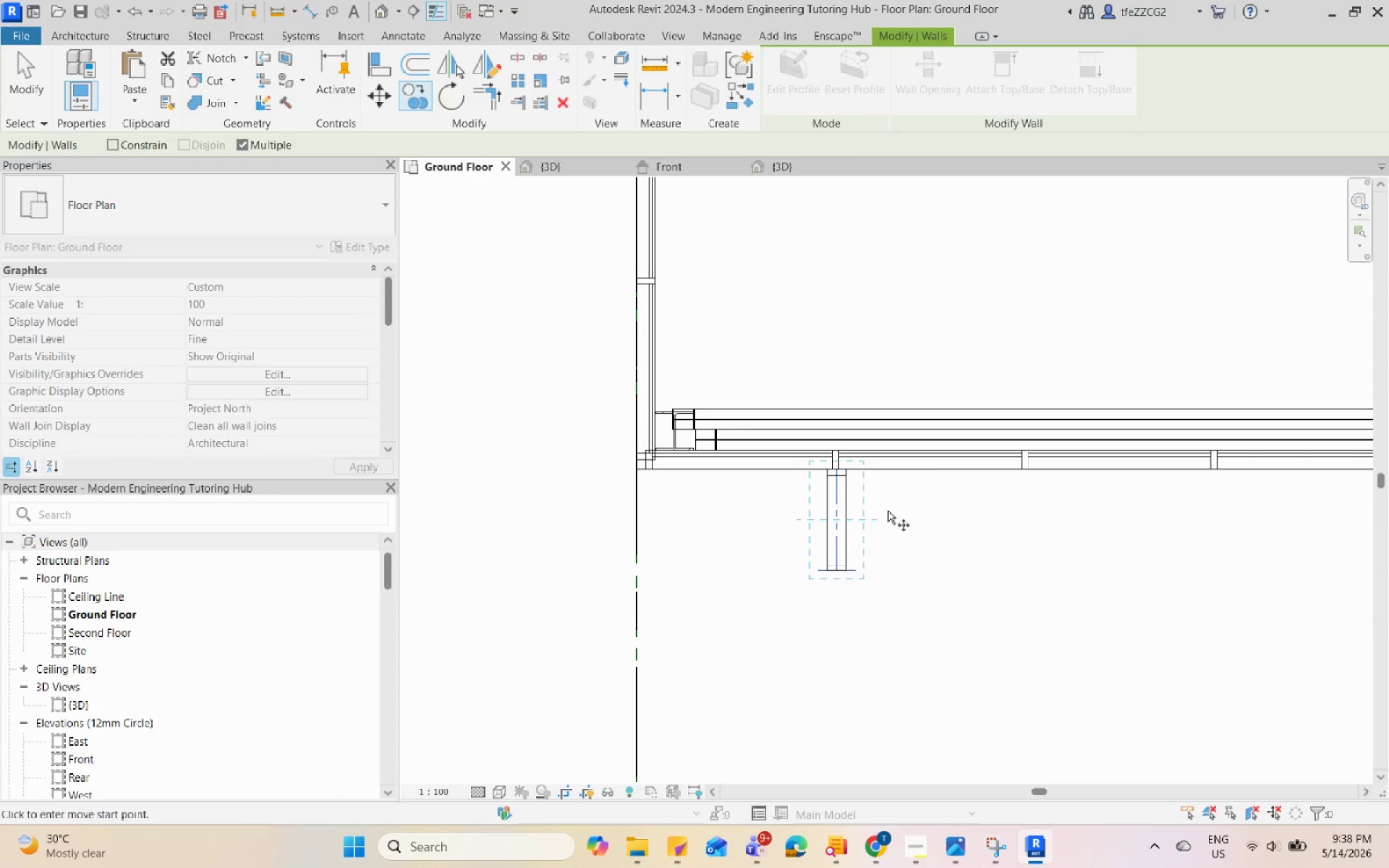 
scroll: coordinate [858, 469], scroll_direction: up, amount: 9.0
 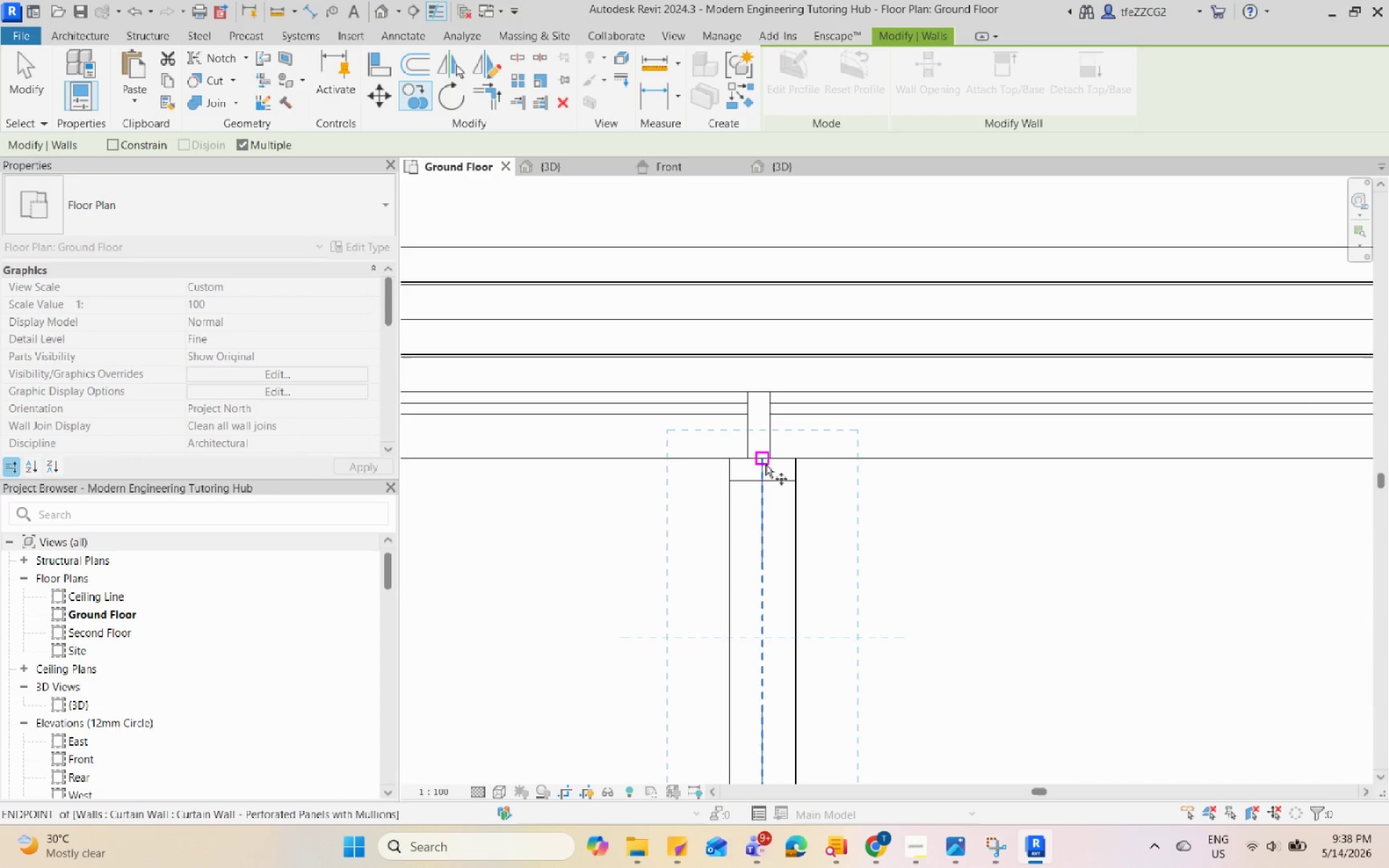 
left_click([765, 464])
 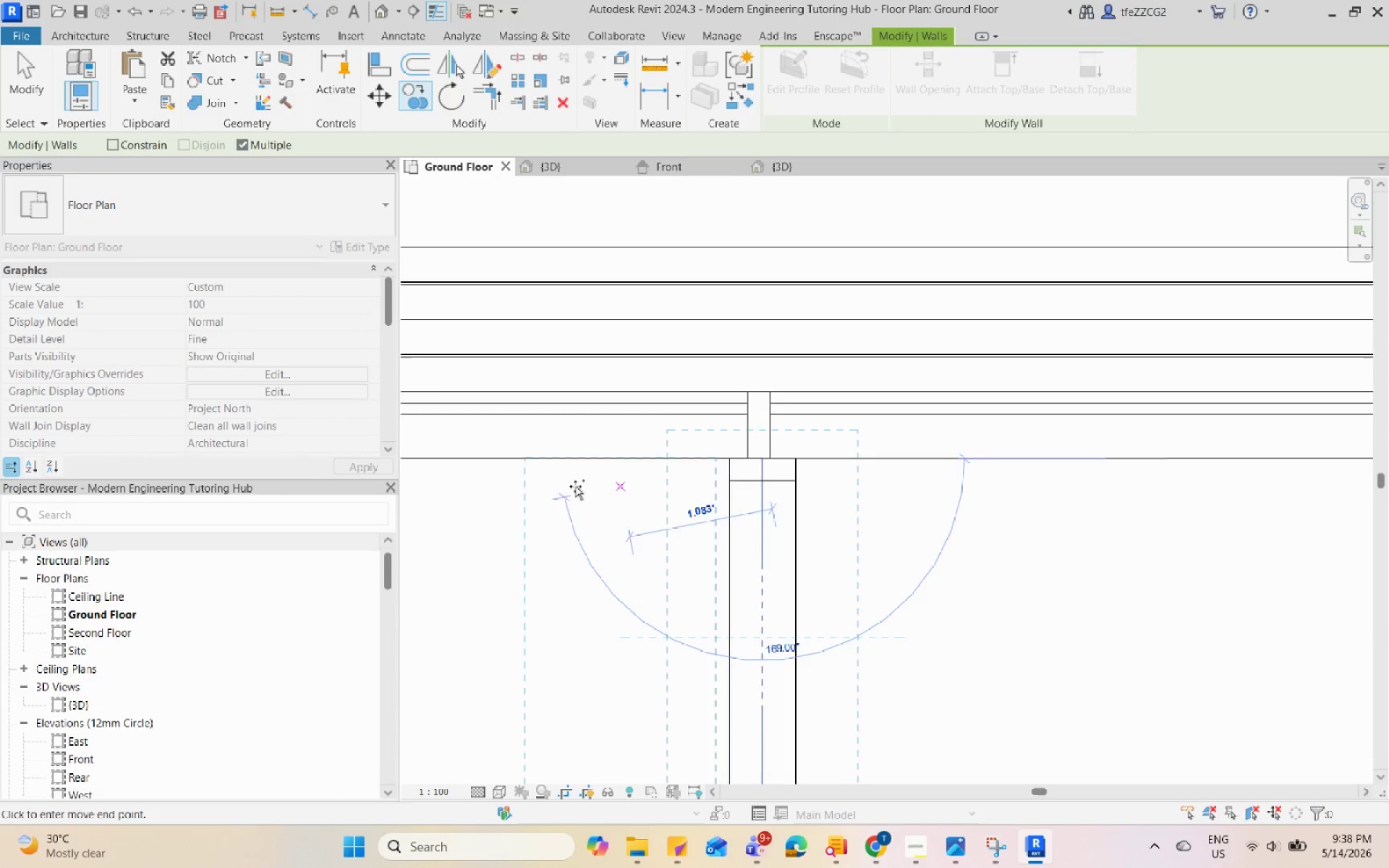 
scroll: coordinate [919, 485], scroll_direction: up, amount: 2.0
 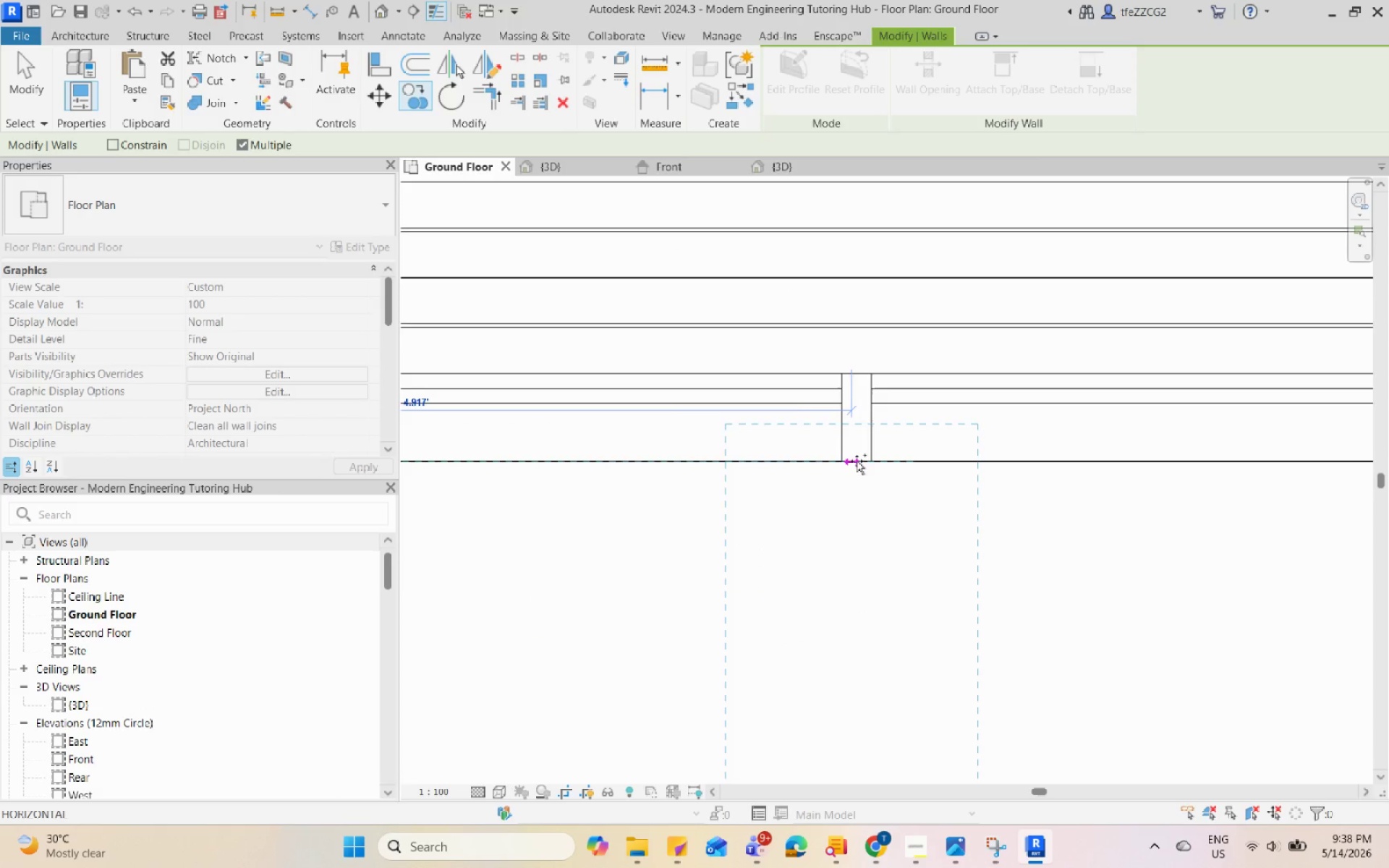 
left_click([857, 461])
 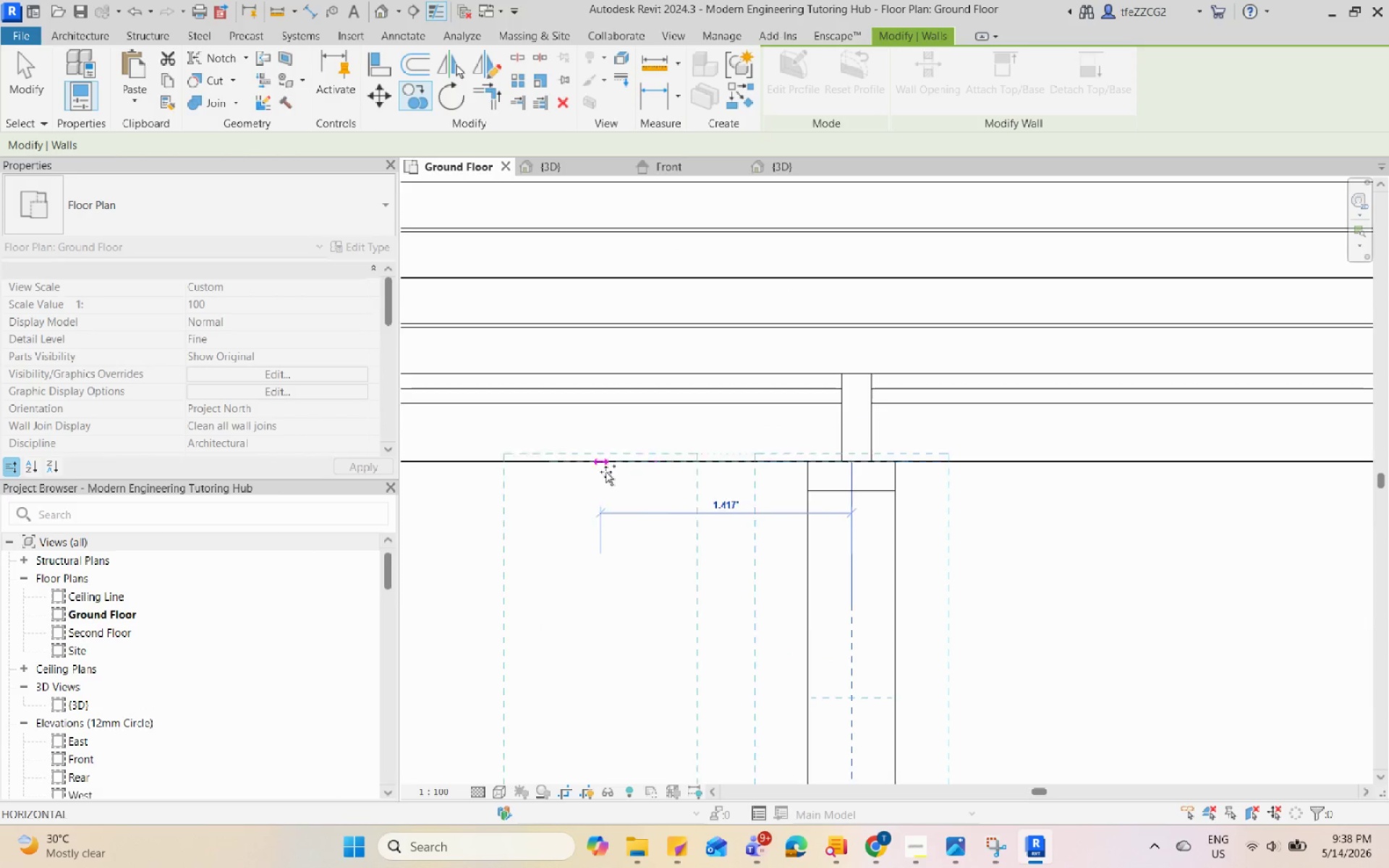 
scroll: coordinate [758, 466], scroll_direction: down, amount: 2.0
 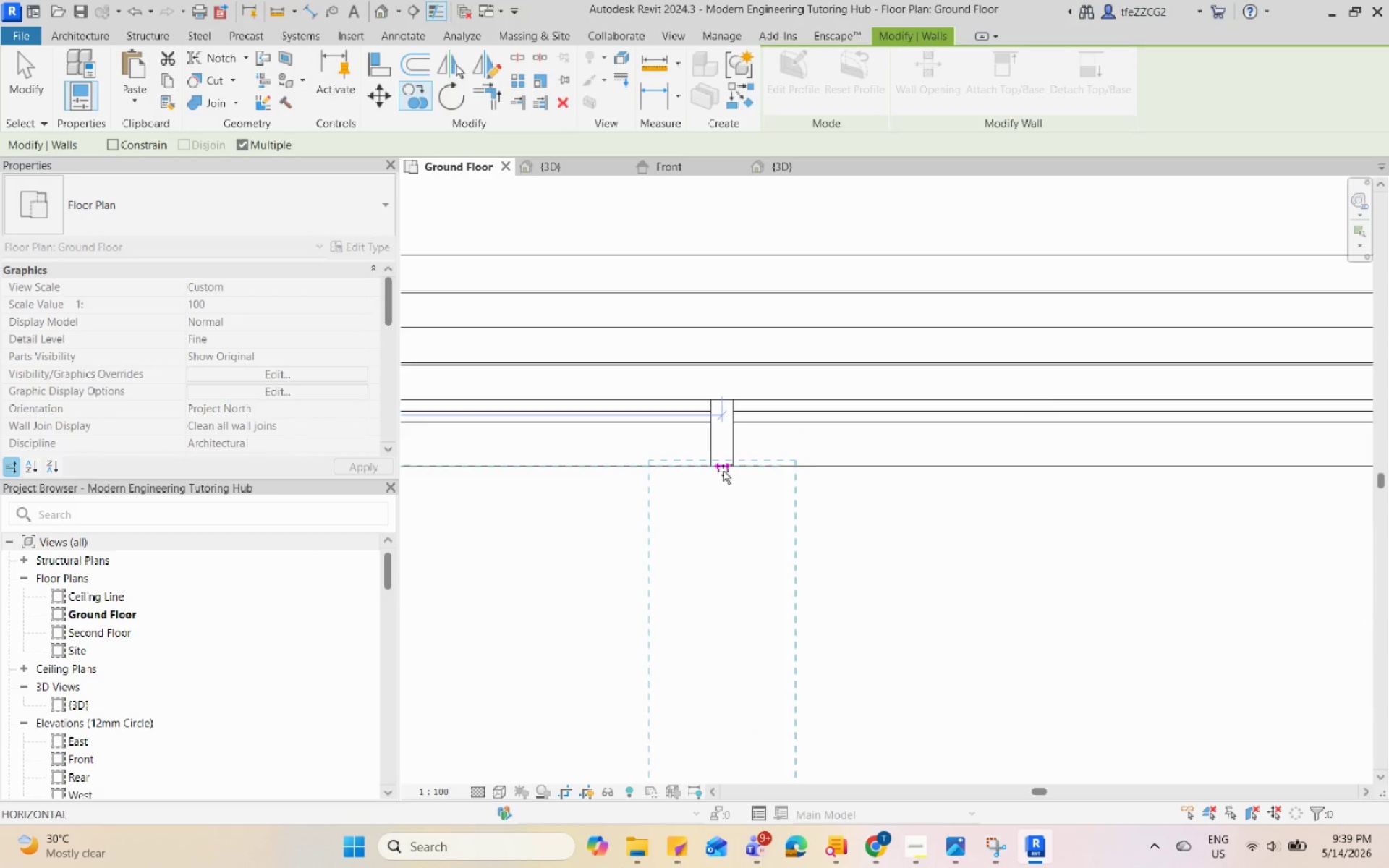 
left_click([722, 470])
 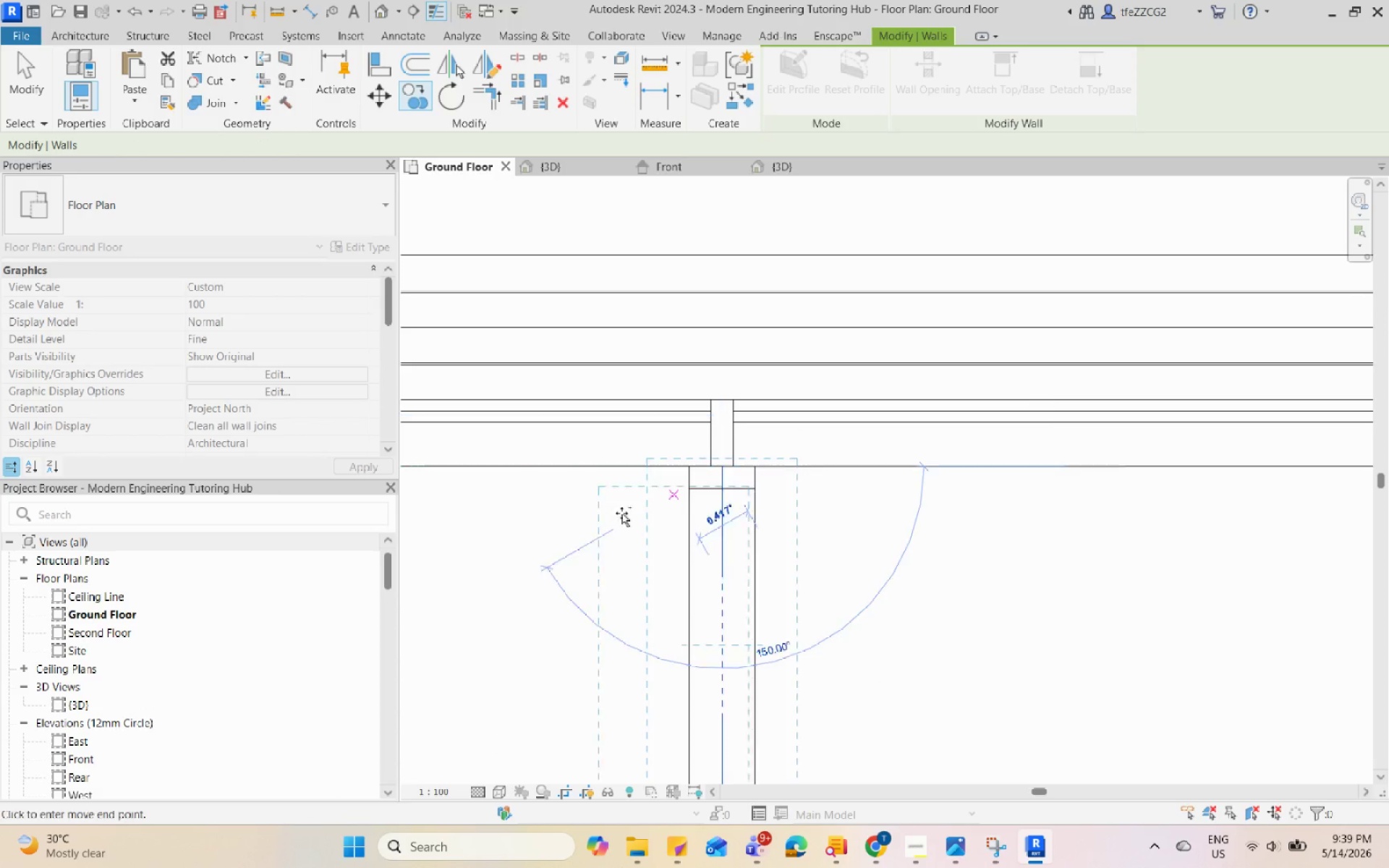 
scroll: coordinate [909, 501], scroll_direction: up, amount: 3.0
 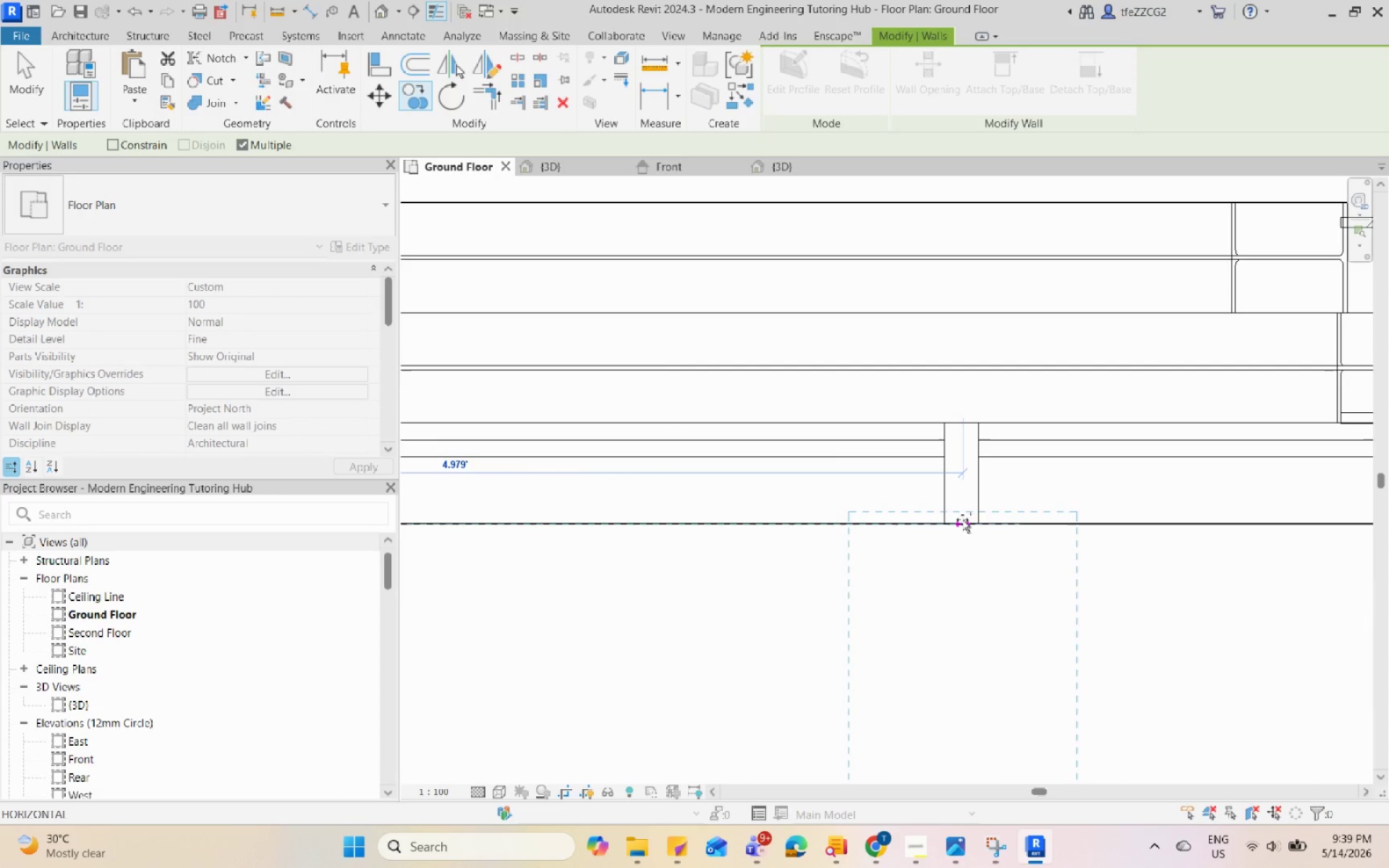 
left_click([961, 520])
 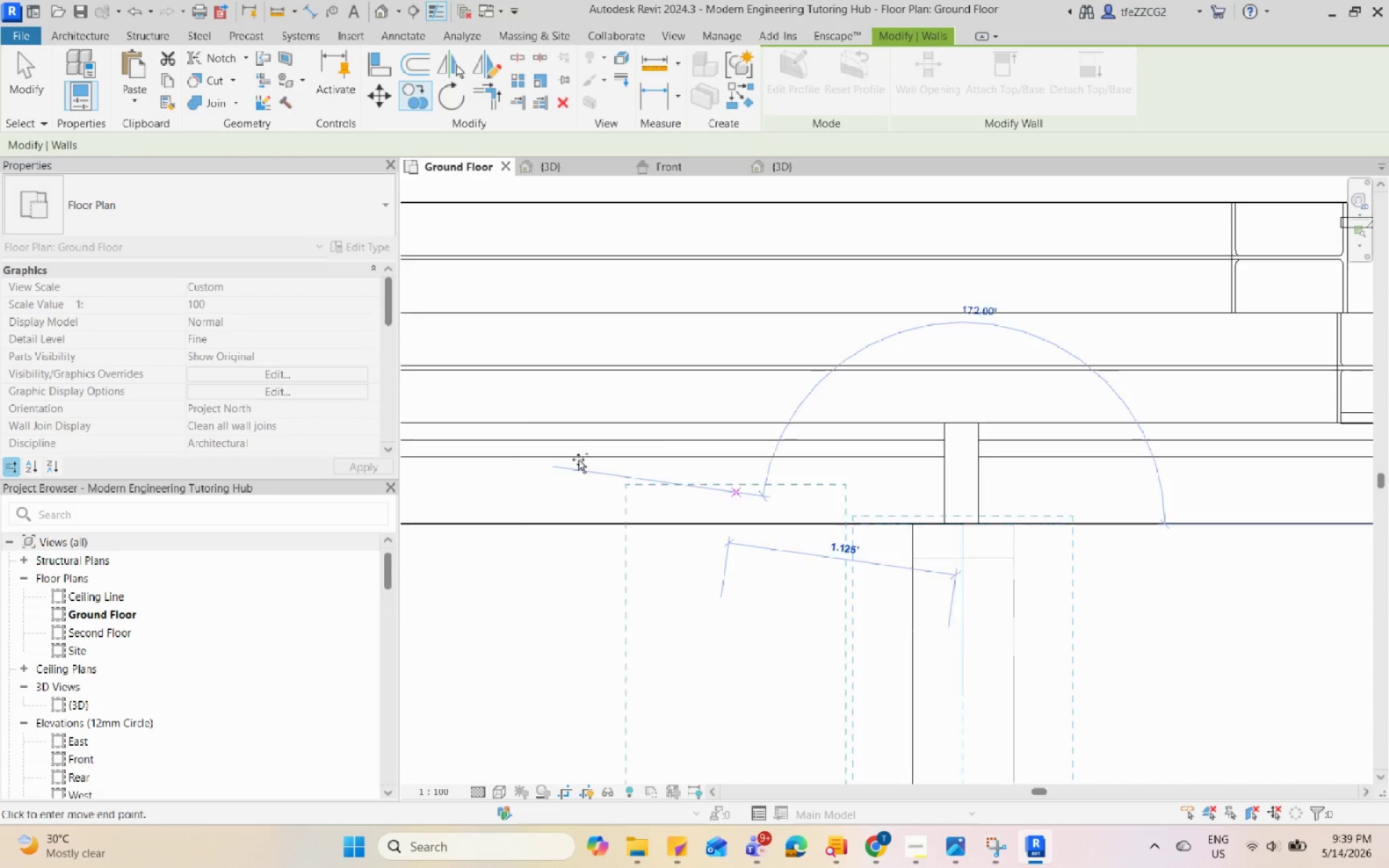 
scroll: coordinate [504, 467], scroll_direction: down, amount: 14.0
 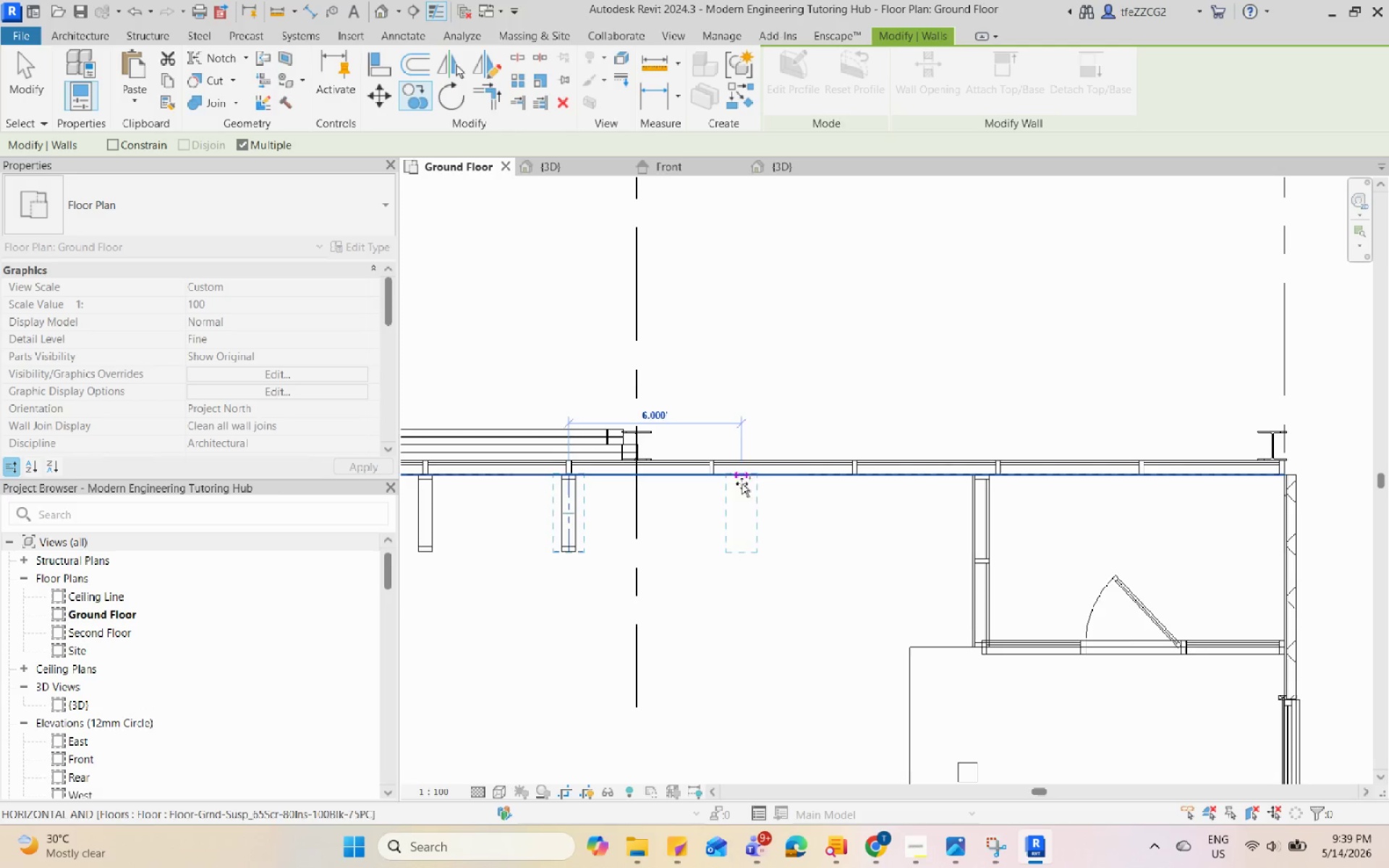 
scroll: coordinate [705, 482], scroll_direction: up, amount: 14.0
 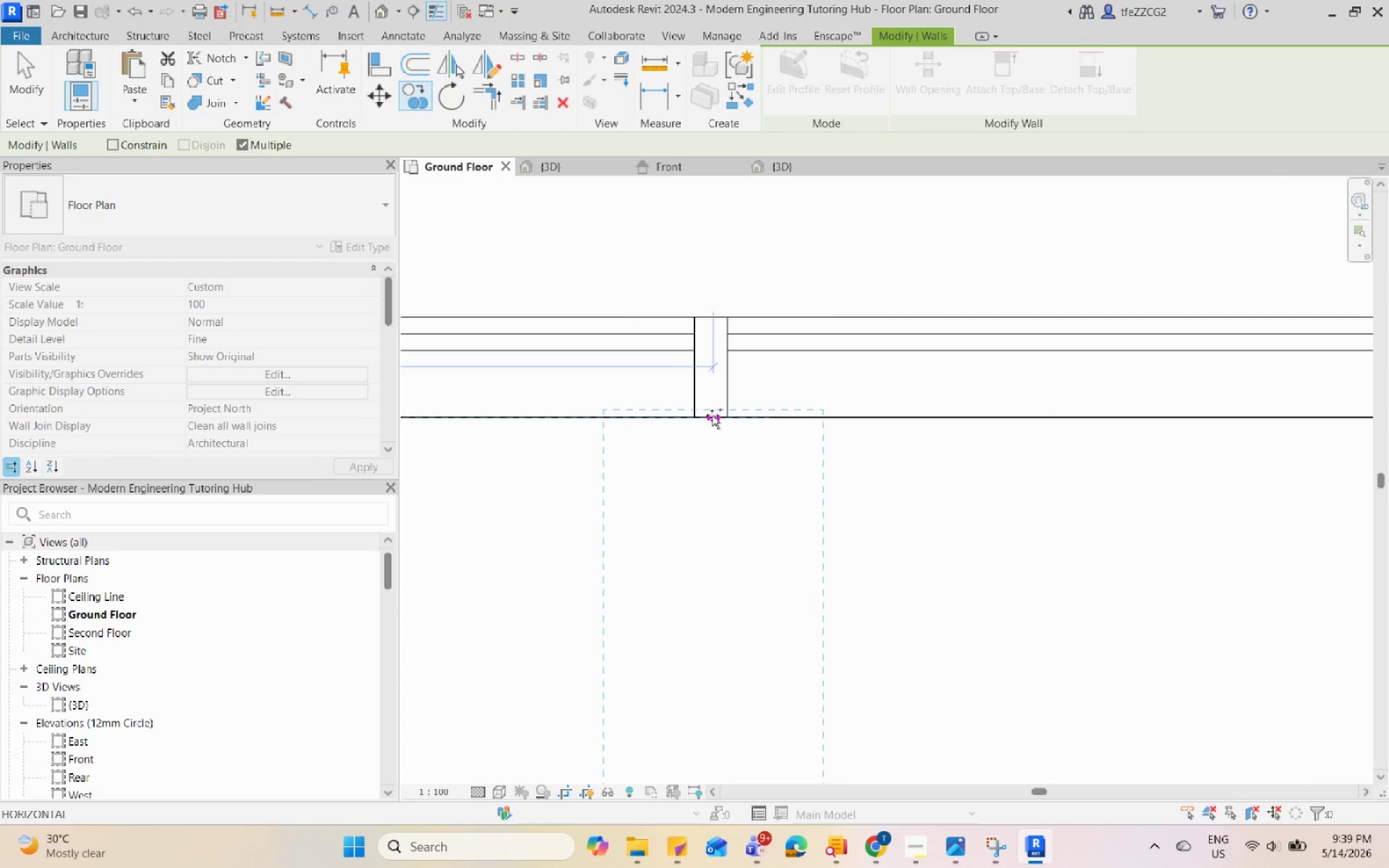 
left_click([710, 414])
 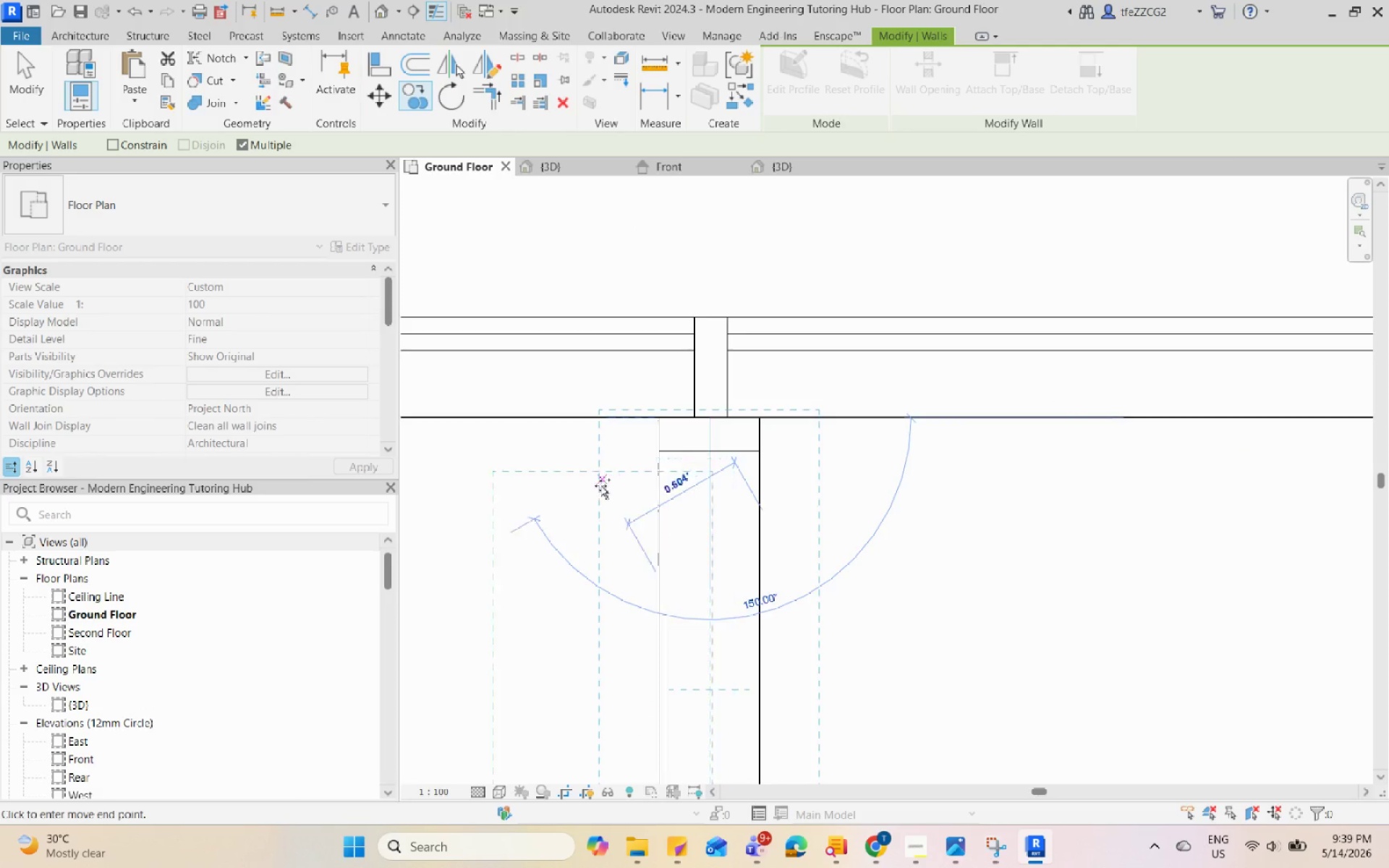 
left_click([841, 455])
 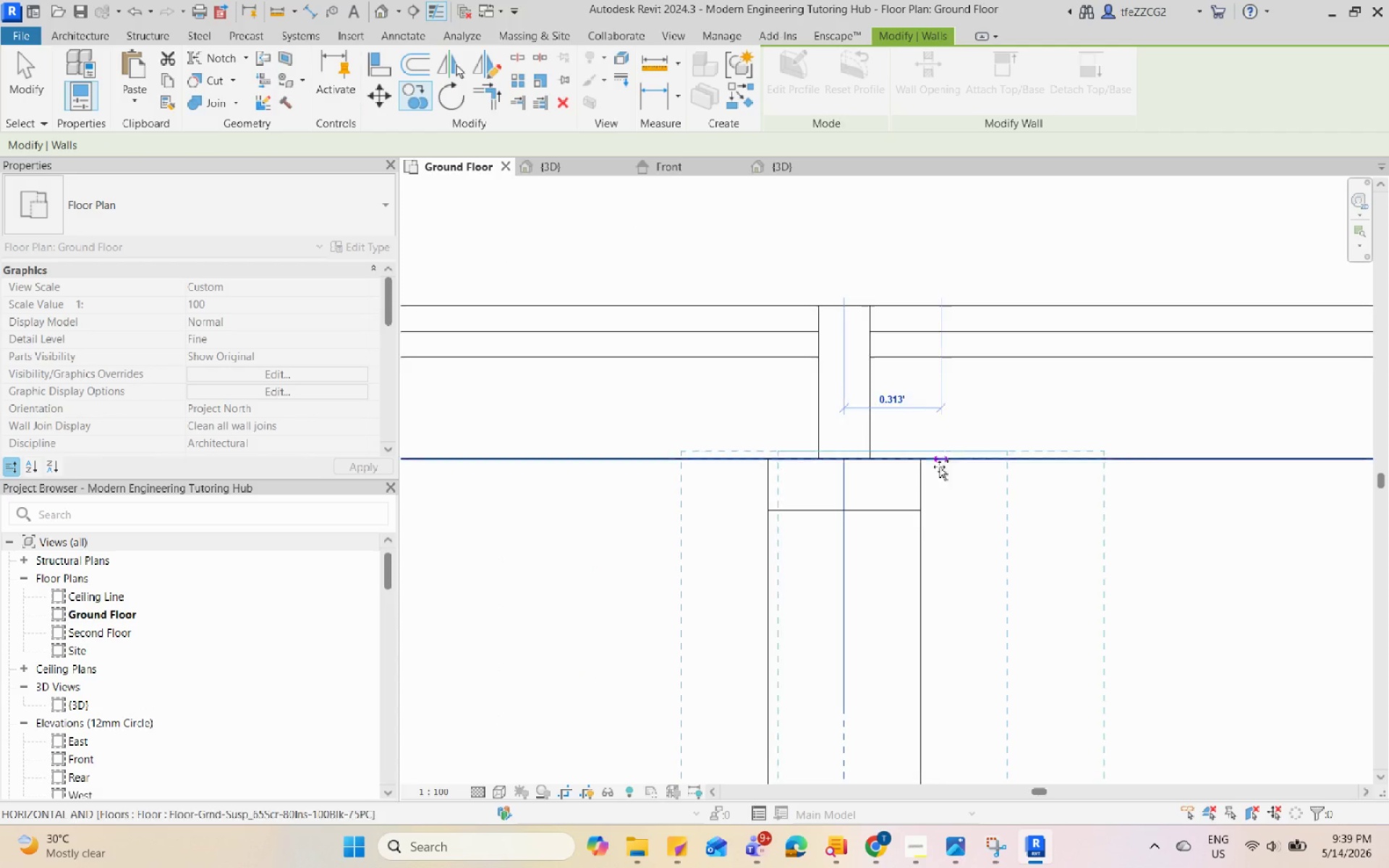 
scroll: coordinate [829, 474], scroll_direction: up, amount: 3.0
 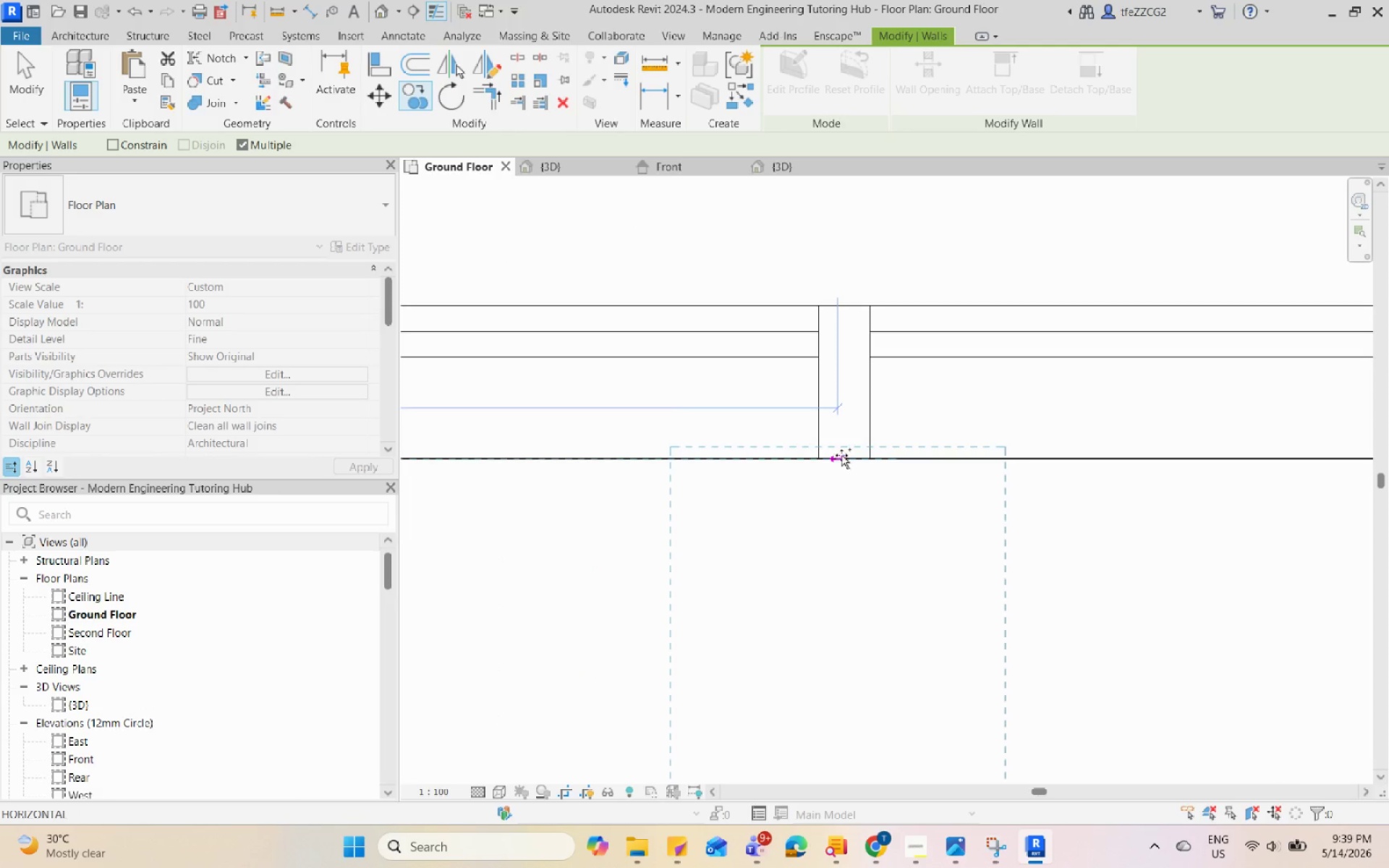 
key(Escape)
 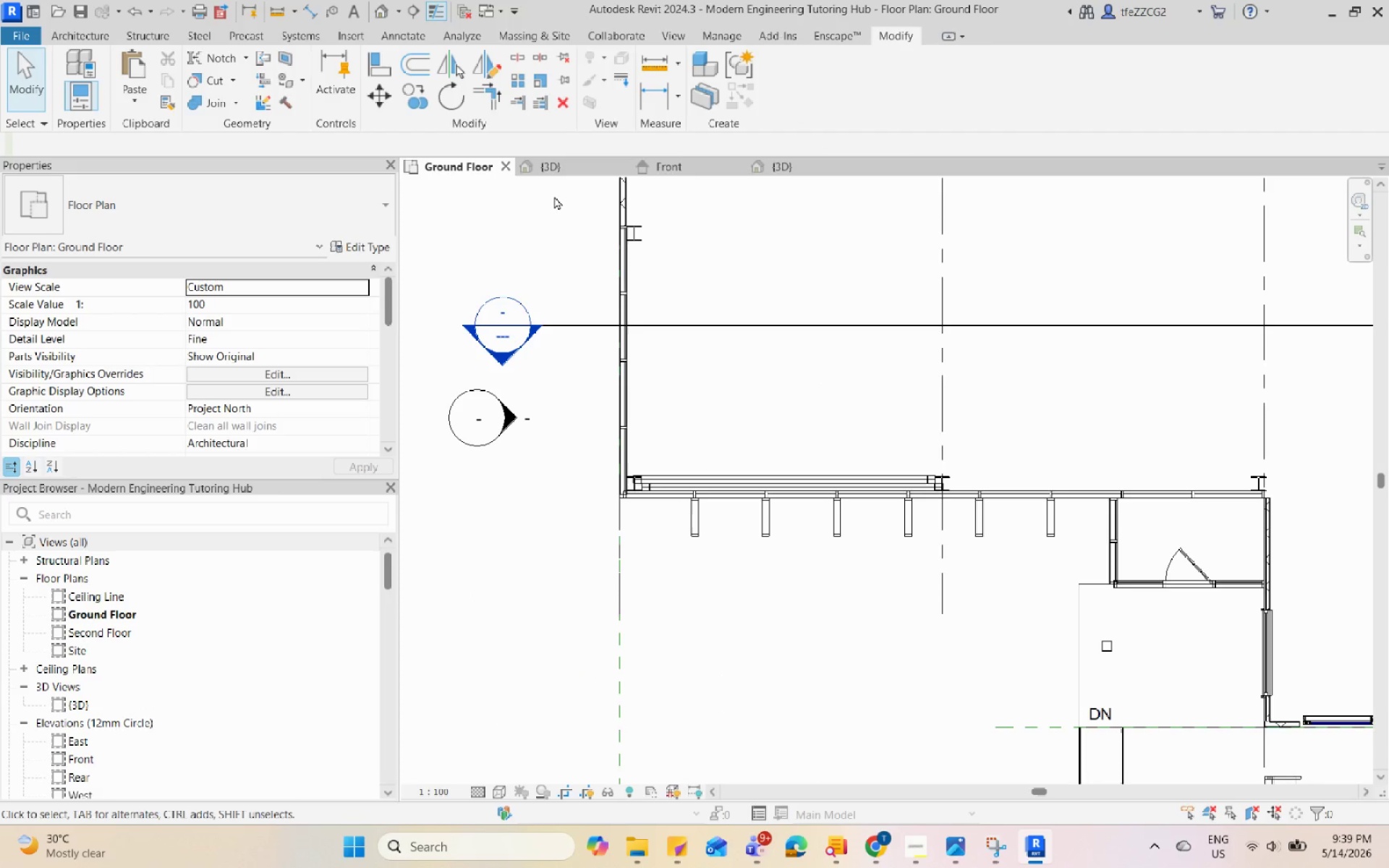 
scroll: coordinate [1076, 509], scroll_direction: down, amount: 22.0
 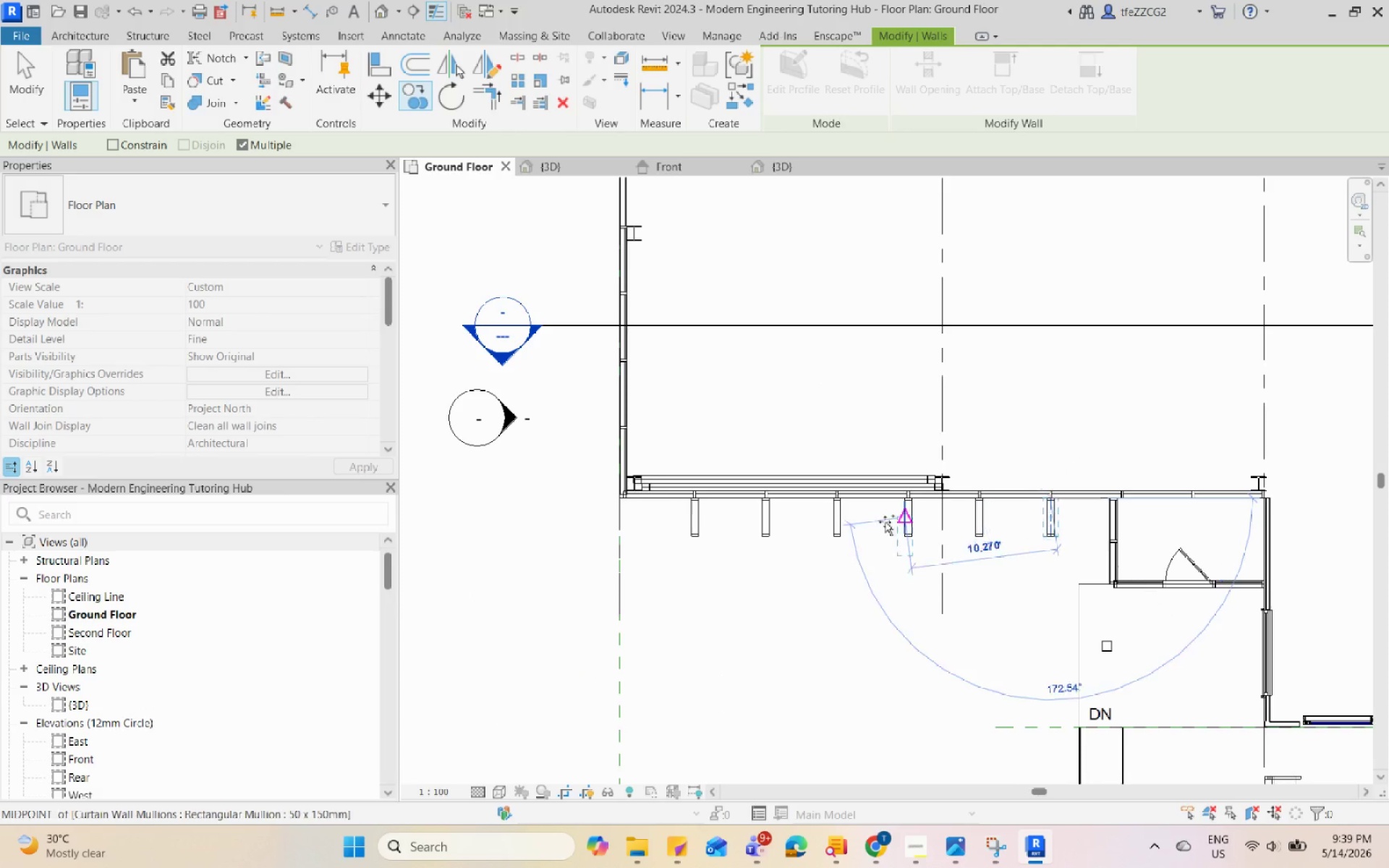 
left_click([563, 166])
 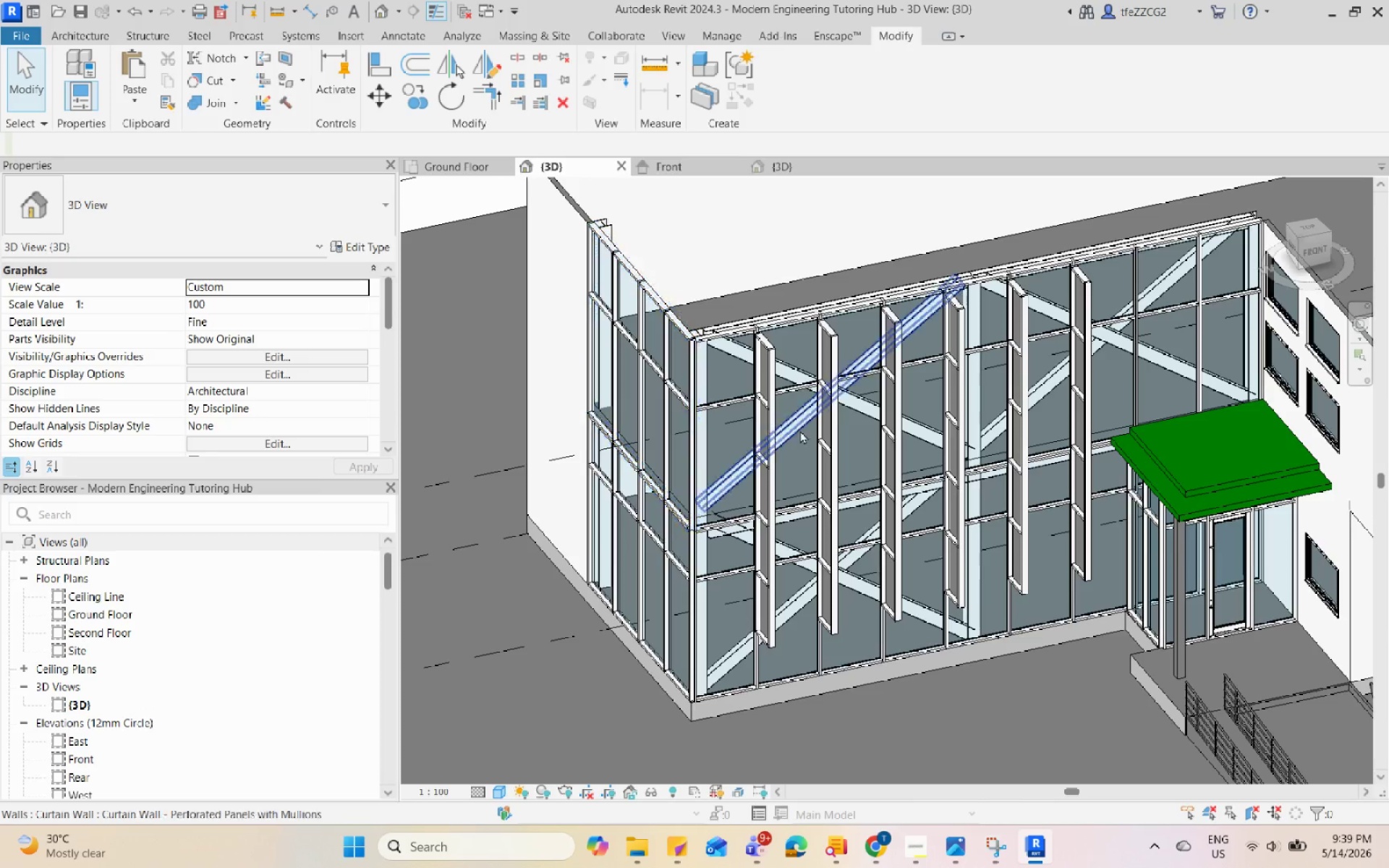 
hold_key(key=ShiftLeft, duration=0.58)
 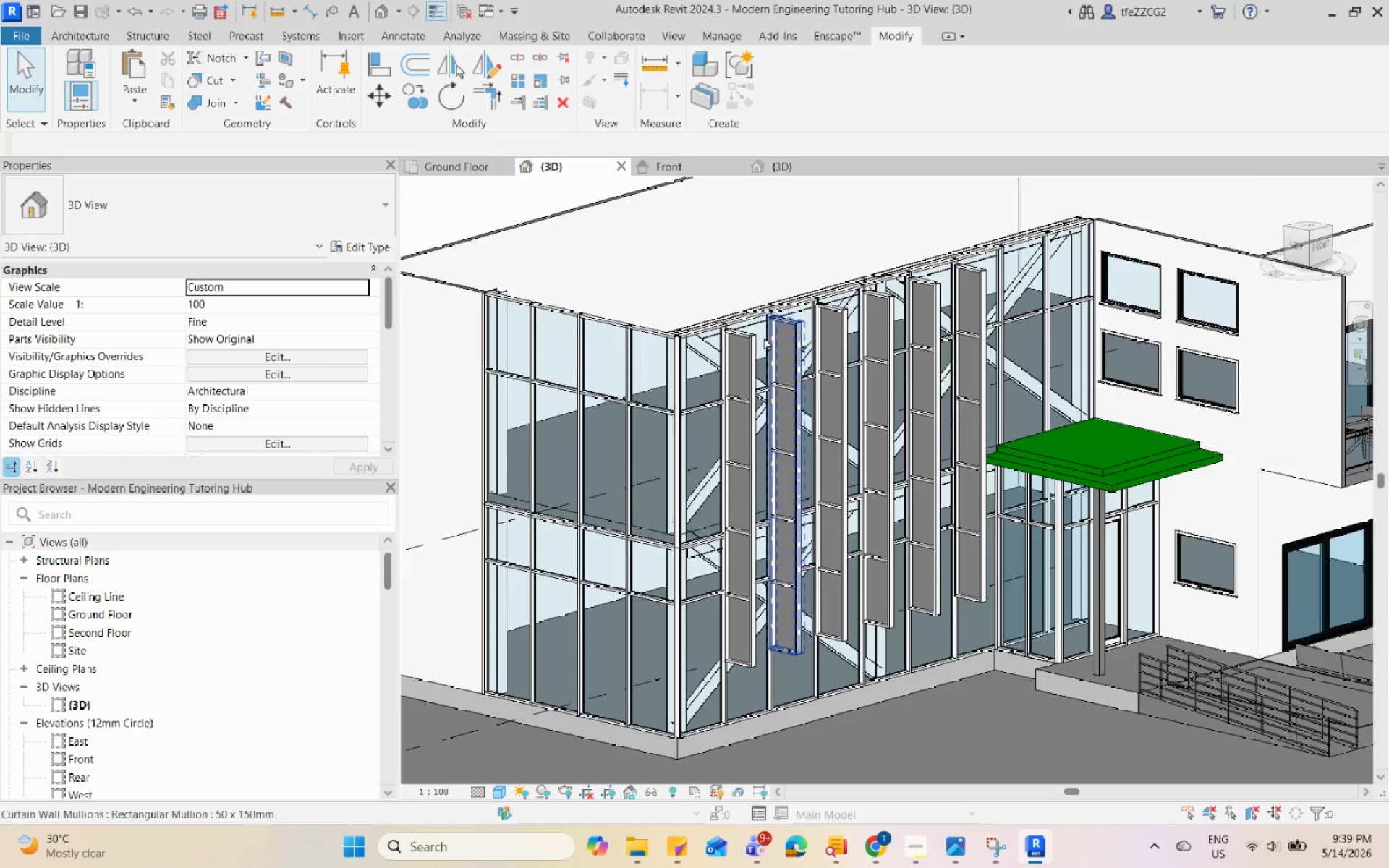 
hold_key(key=ShiftLeft, duration=0.55)
double_click([865, 446])
 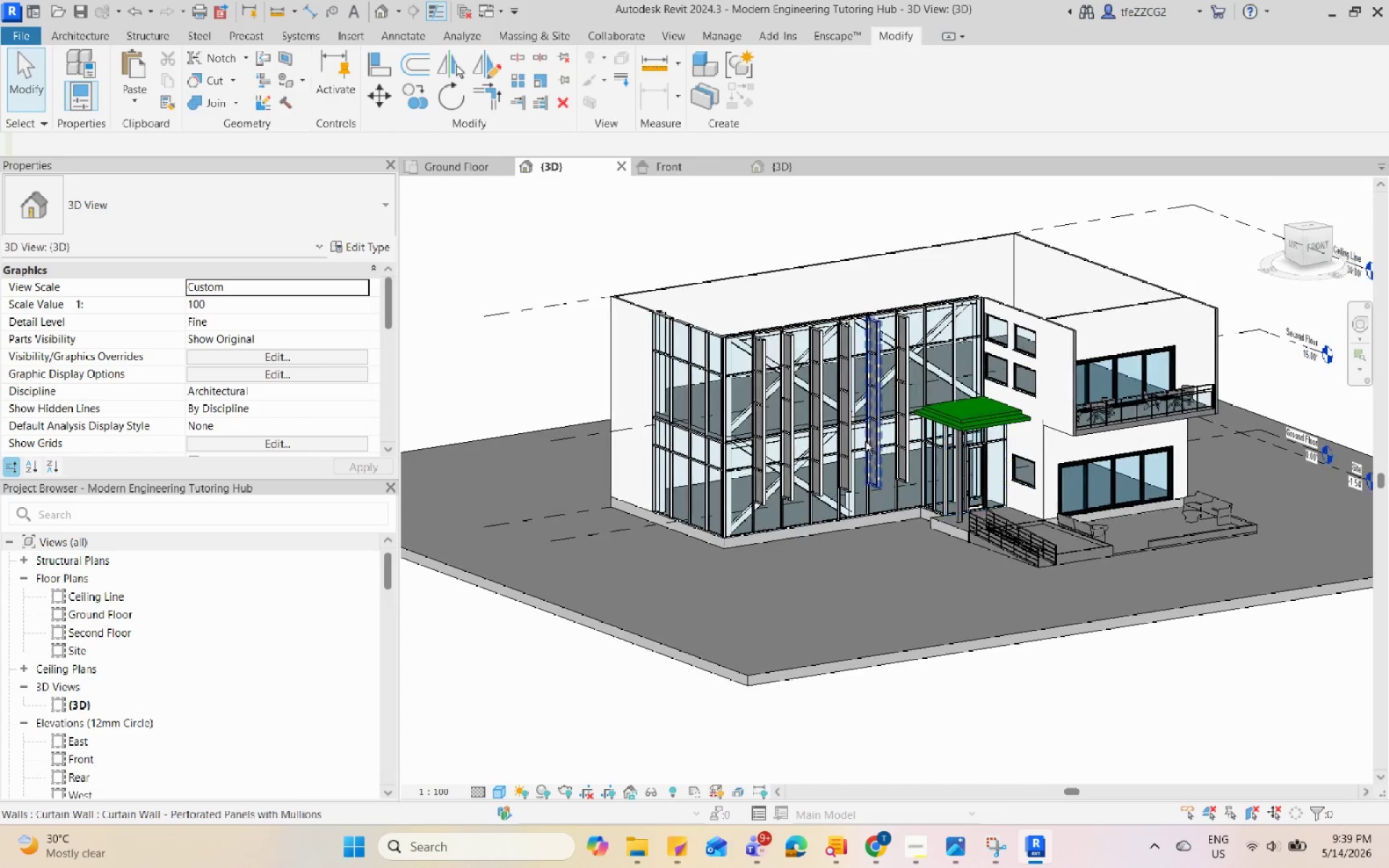 
scroll: coordinate [763, 347], scroll_direction: down, amount: 5.0
 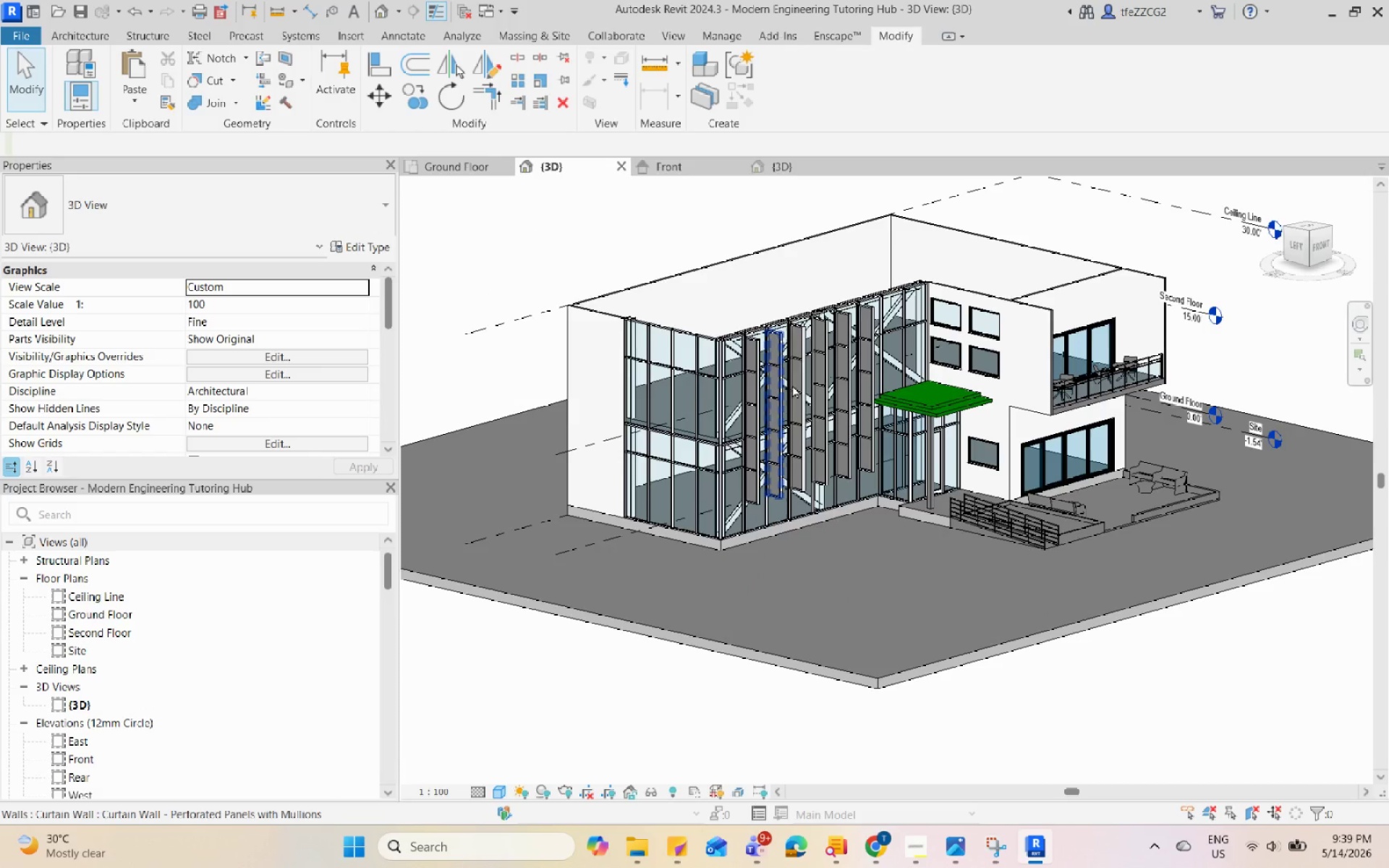 
scroll: coordinate [907, 383], scroll_direction: up, amount: 4.0
 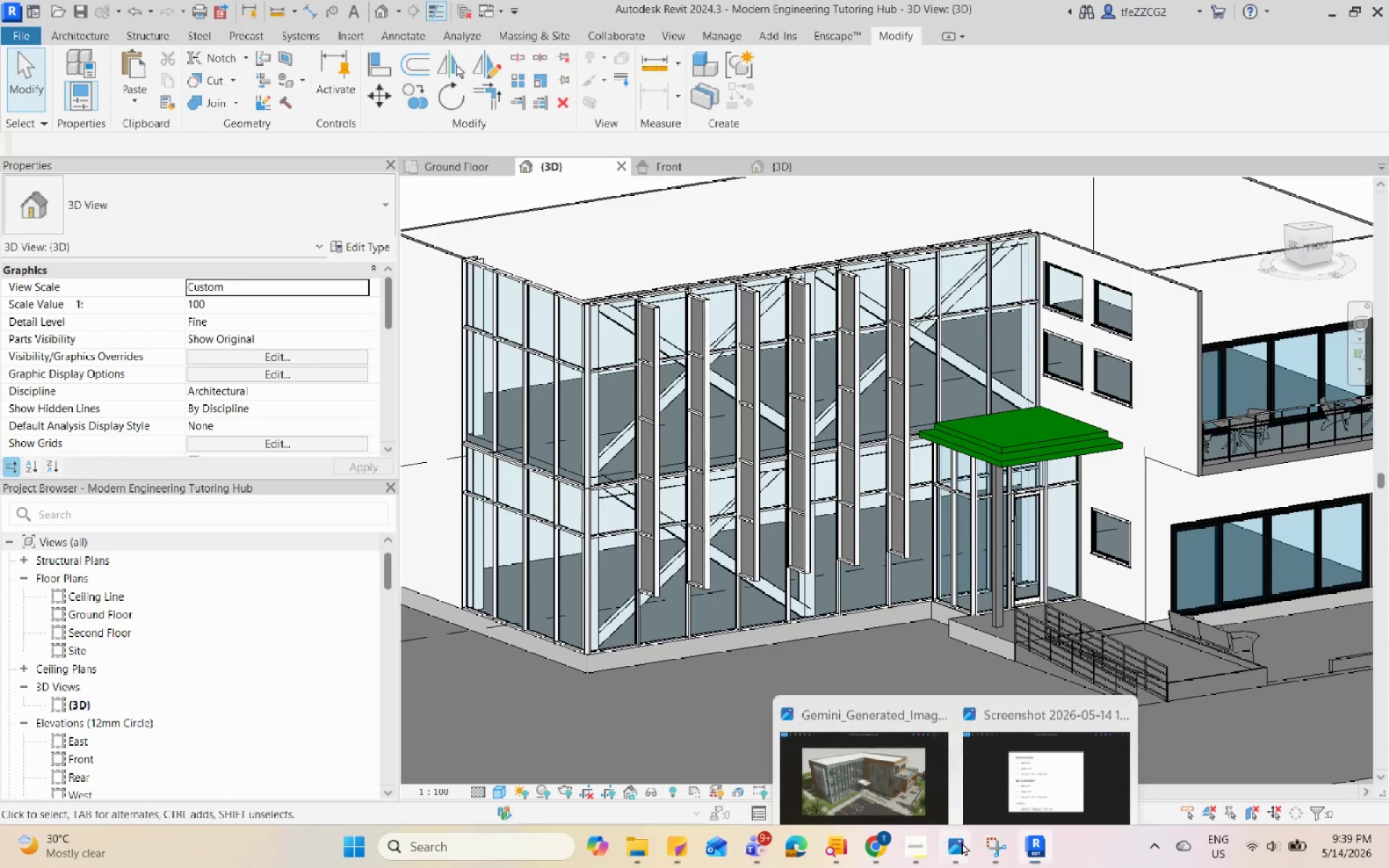 
double_click([824, 749])
 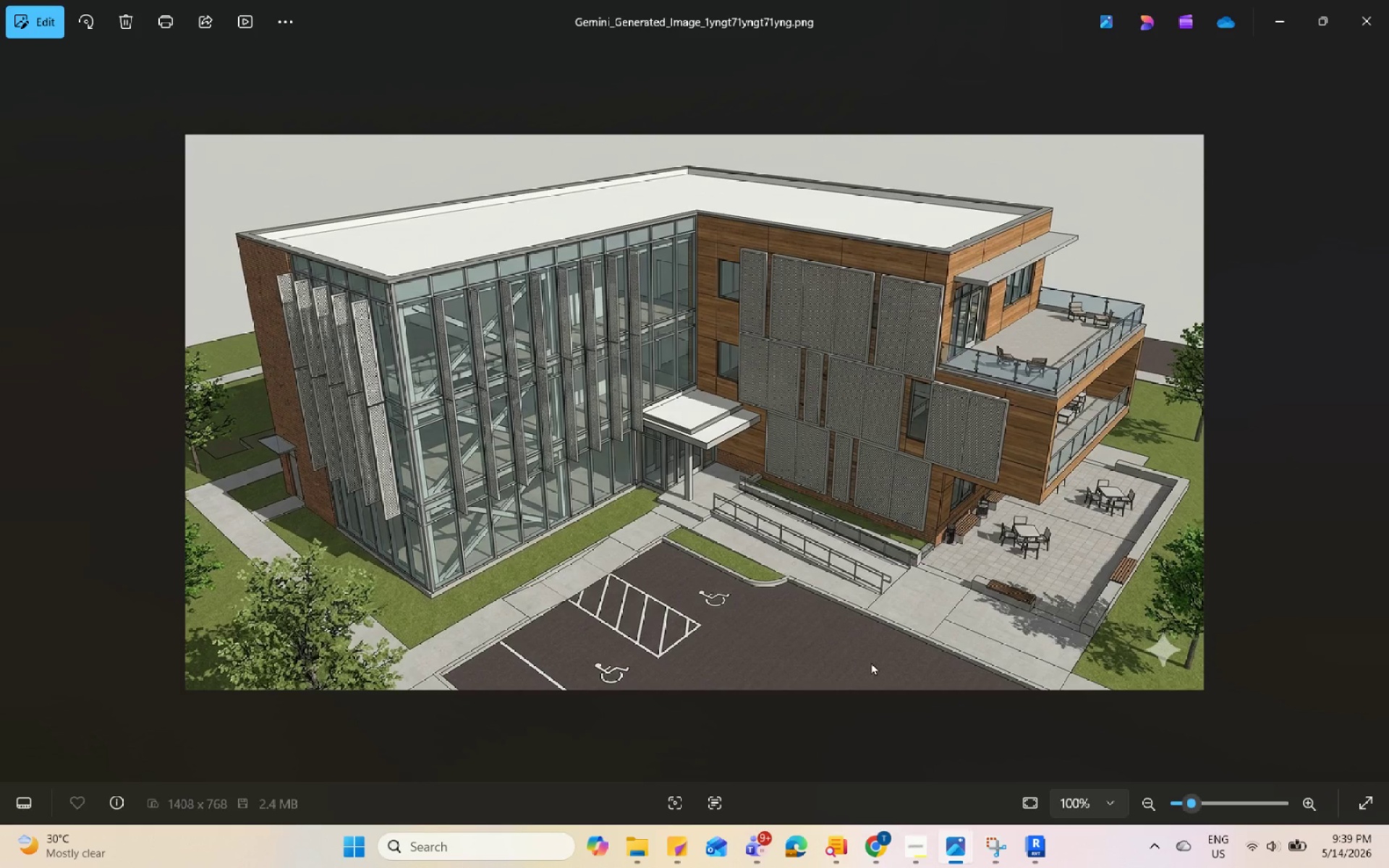 
hold_key(key=ControlLeft, duration=1.49)
scroll: coordinate [956, 476], scroll_direction: up, amount: 11.0
 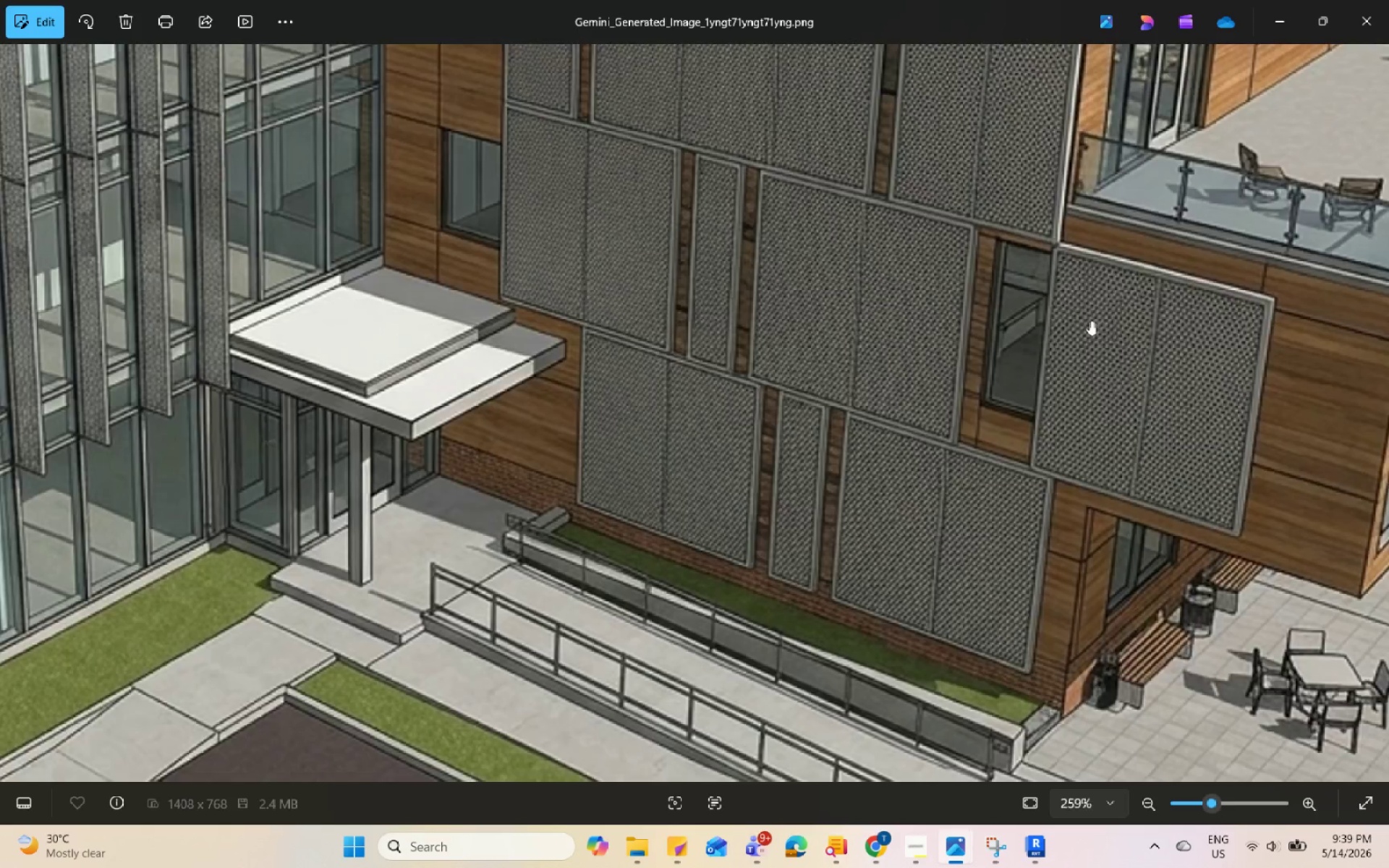 
scroll: coordinate [1093, 374], scroll_direction: down, amount: 13.0
 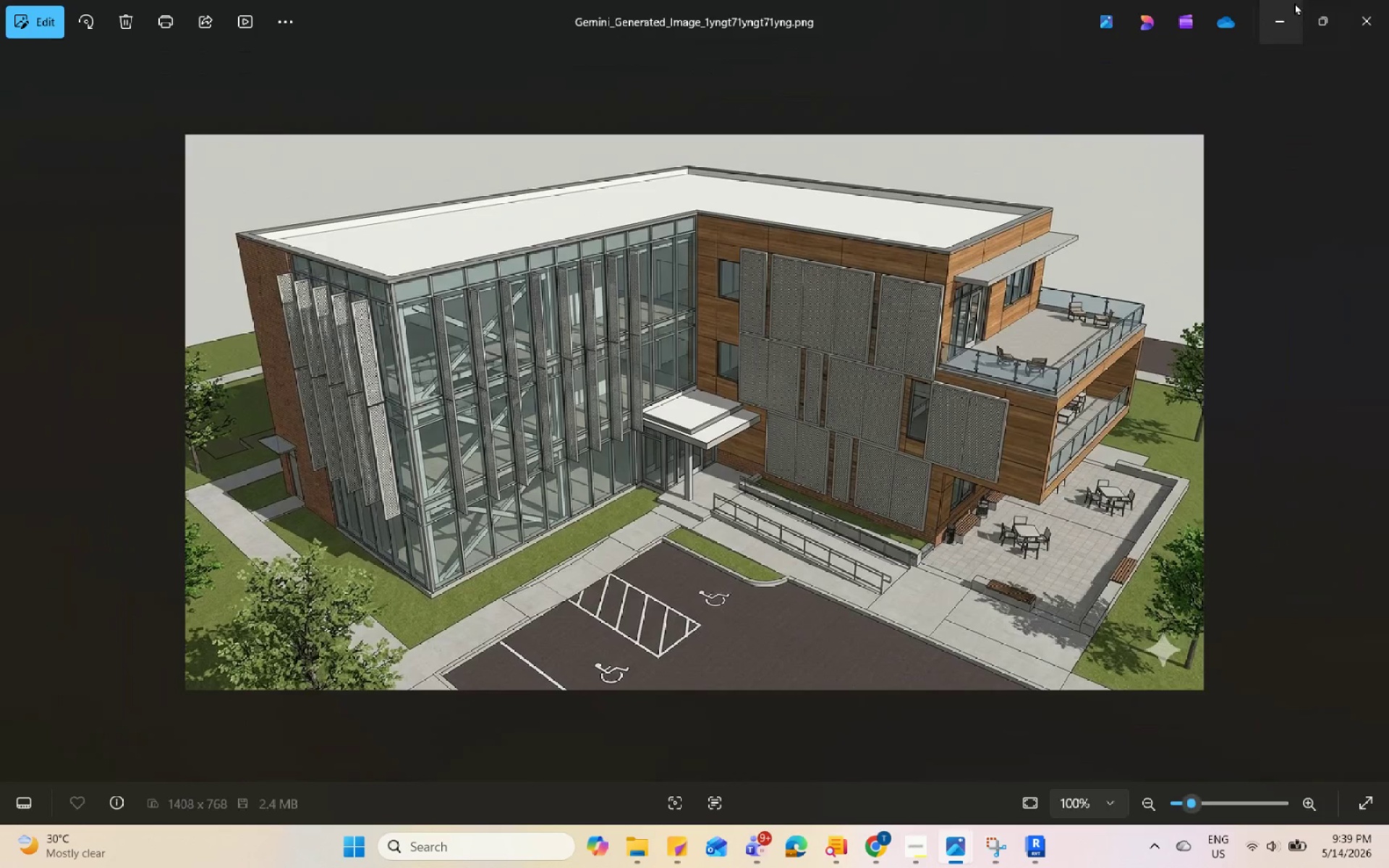 
left_click([1294, 2])
 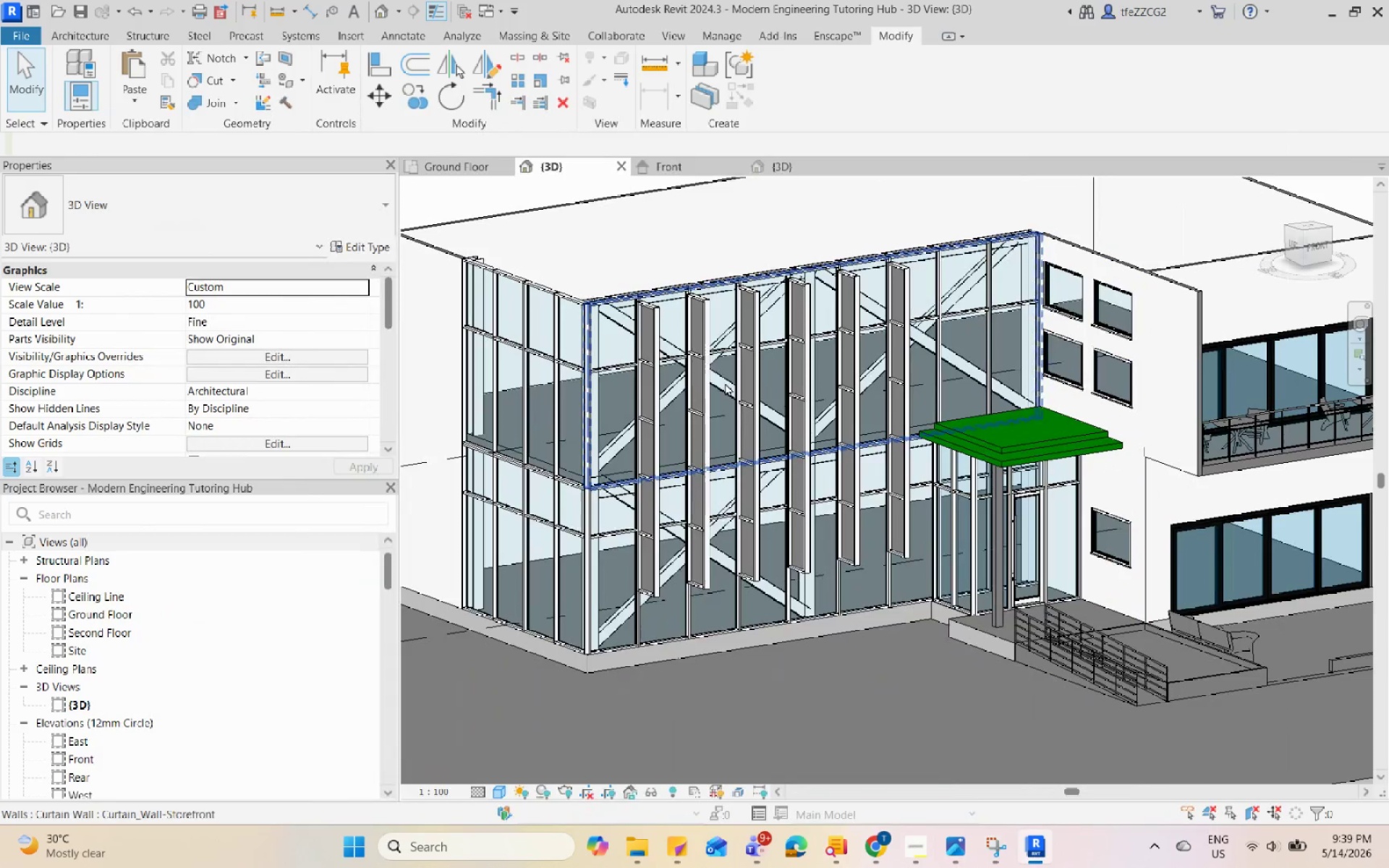 
left_click([703, 291])
 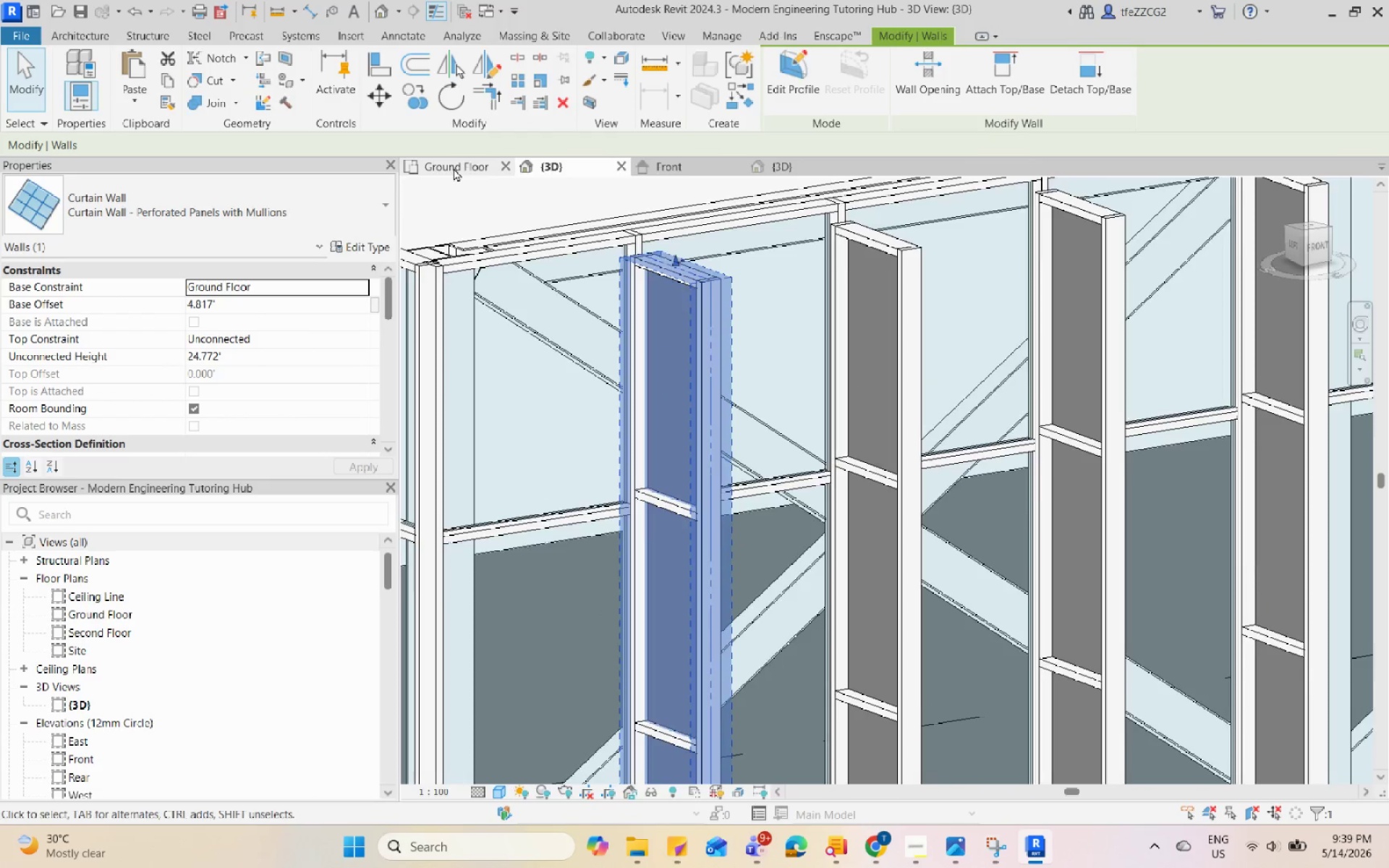 
scroll: coordinate [827, 508], scroll_direction: up, amount: 15.0
 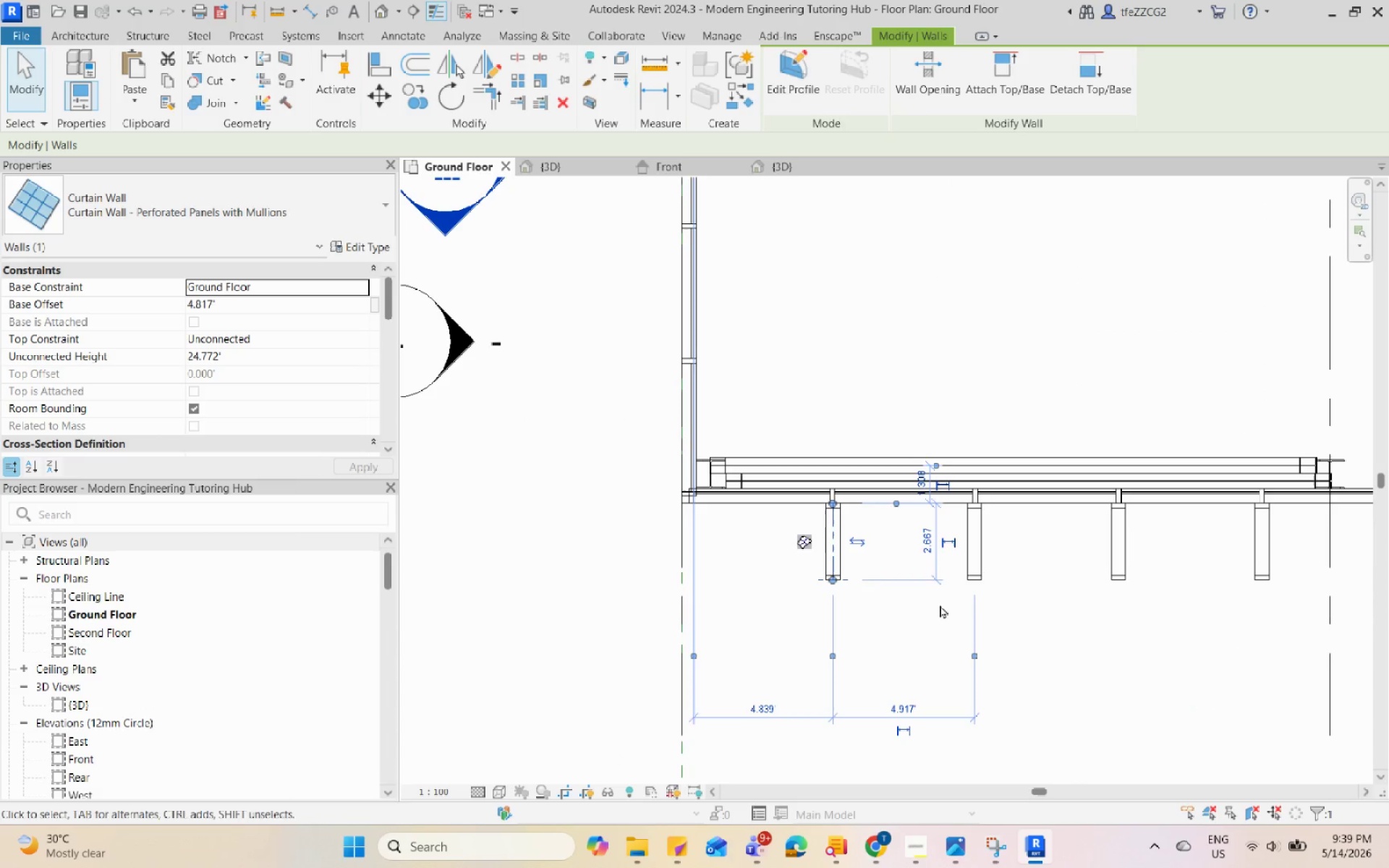 
type(CO)
 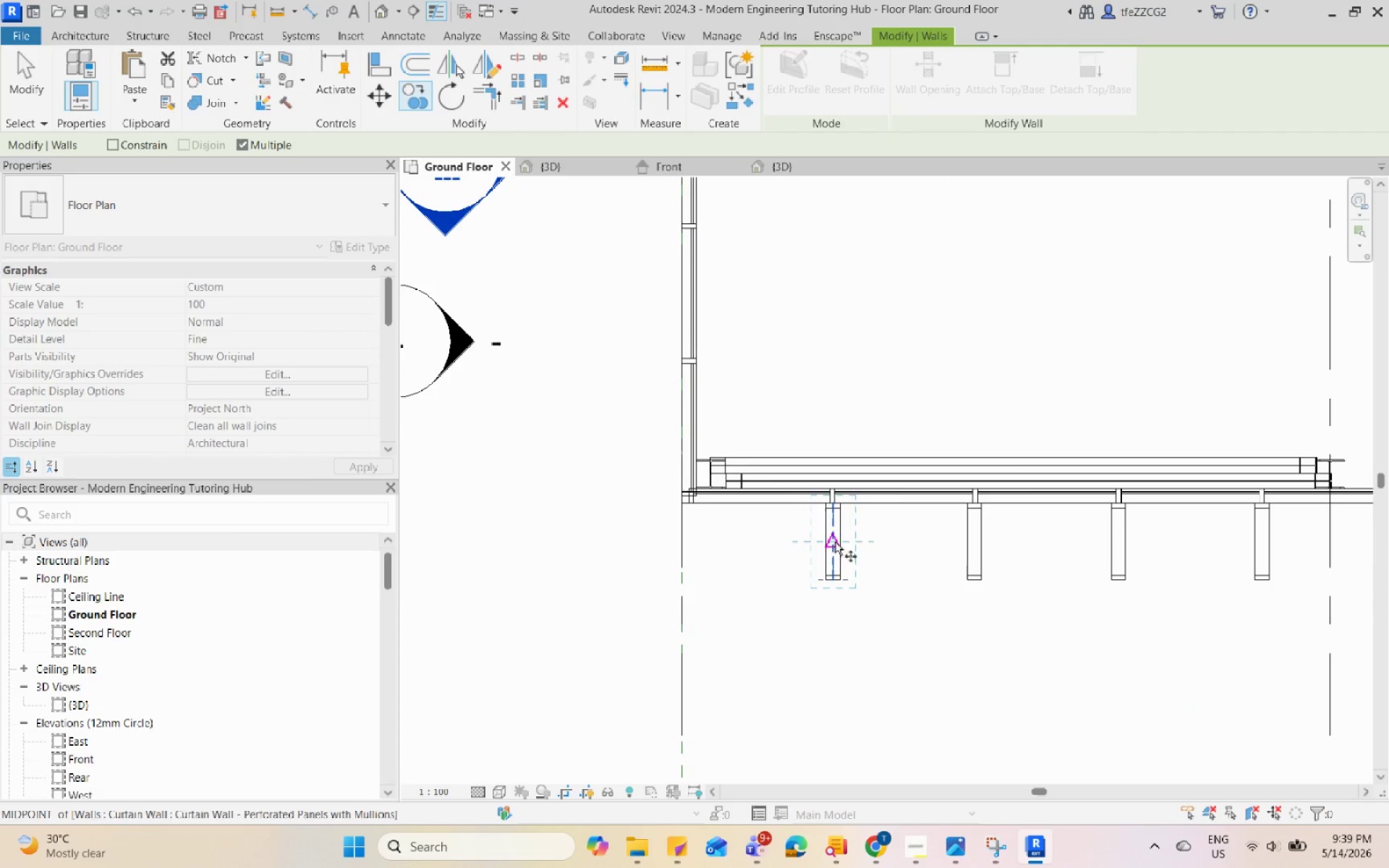 
double_click([524, 460])
 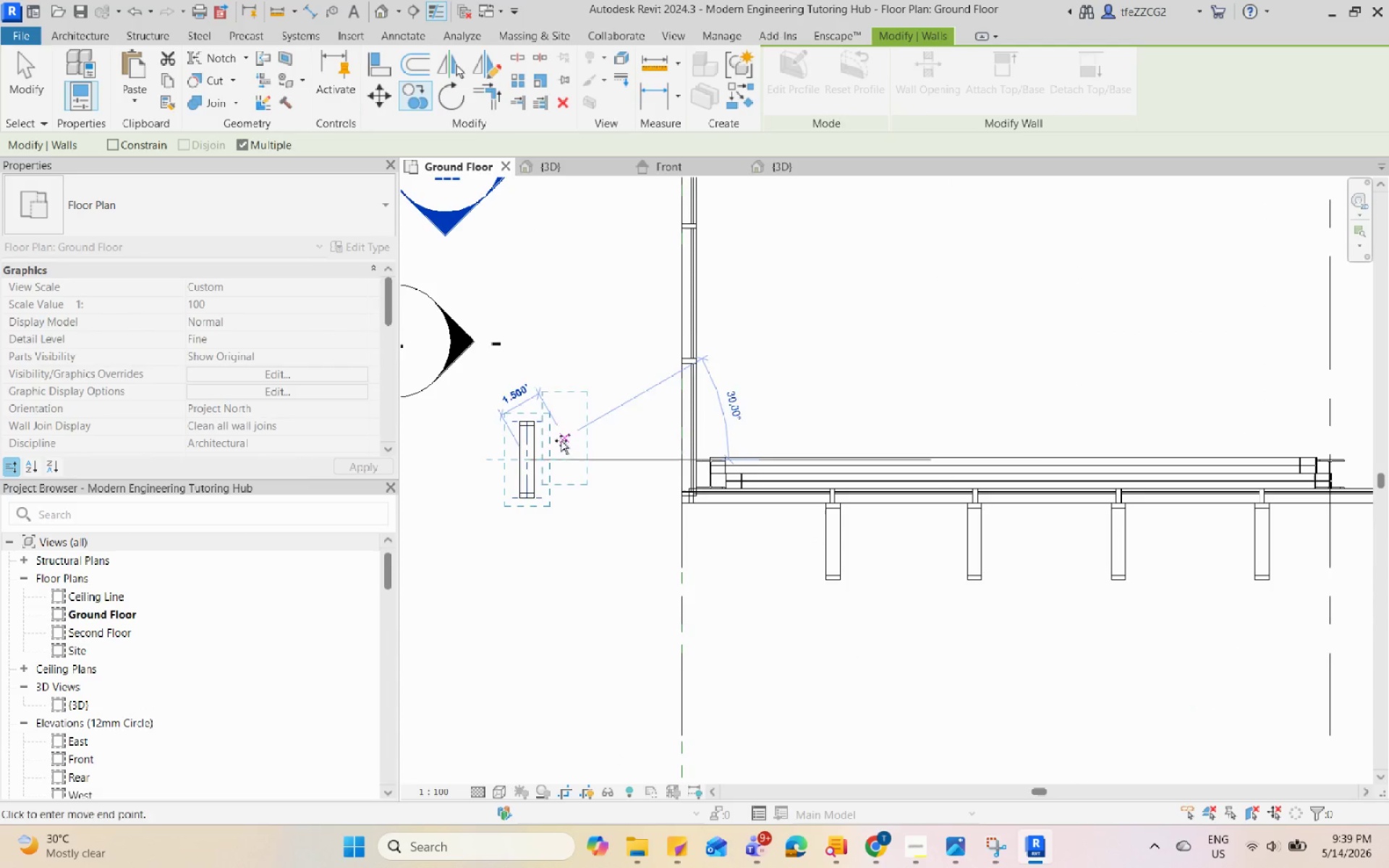 
key(Escape)
 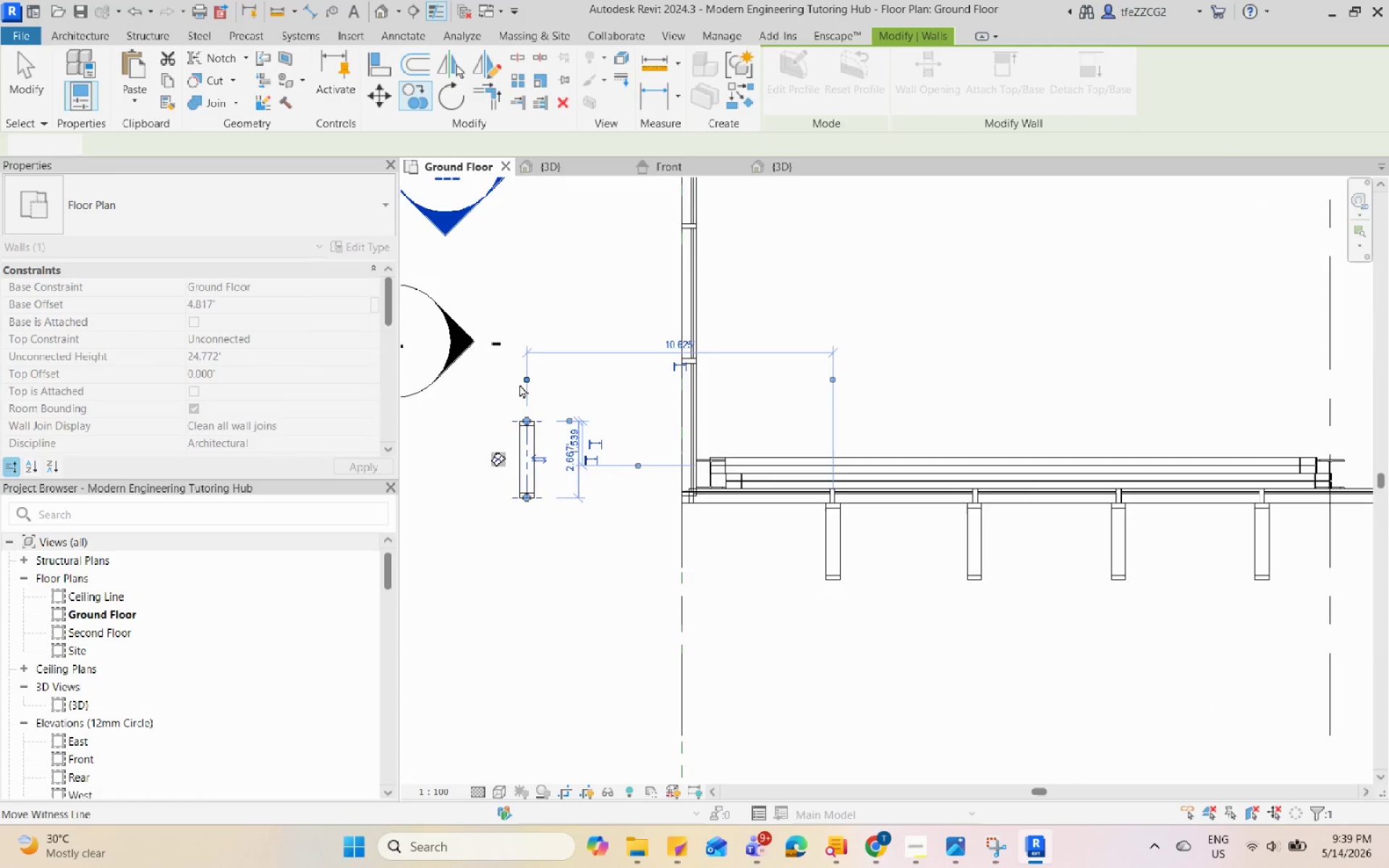 
key(Escape)
 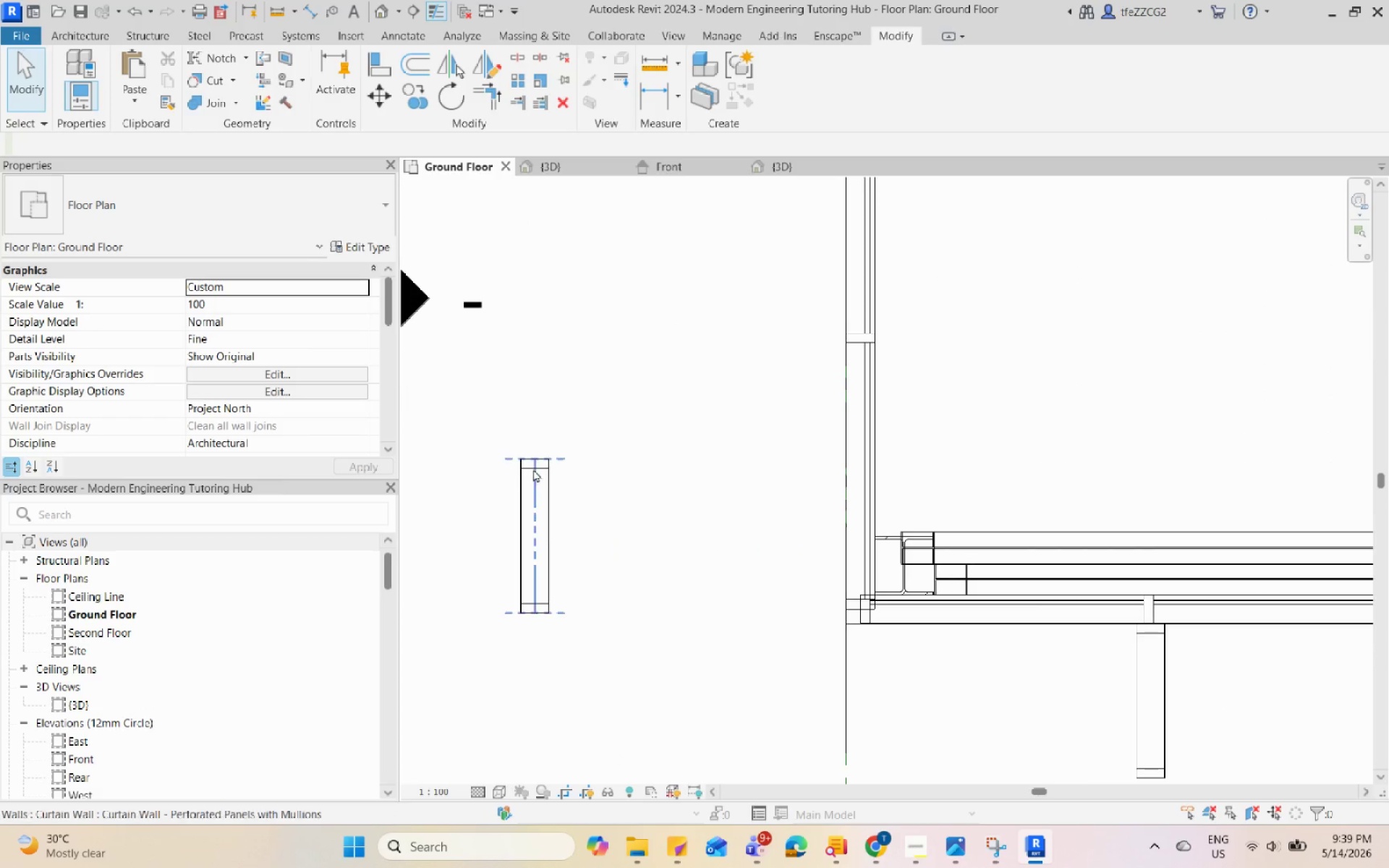 
scroll: coordinate [519, 384], scroll_direction: up, amount: 4.0
 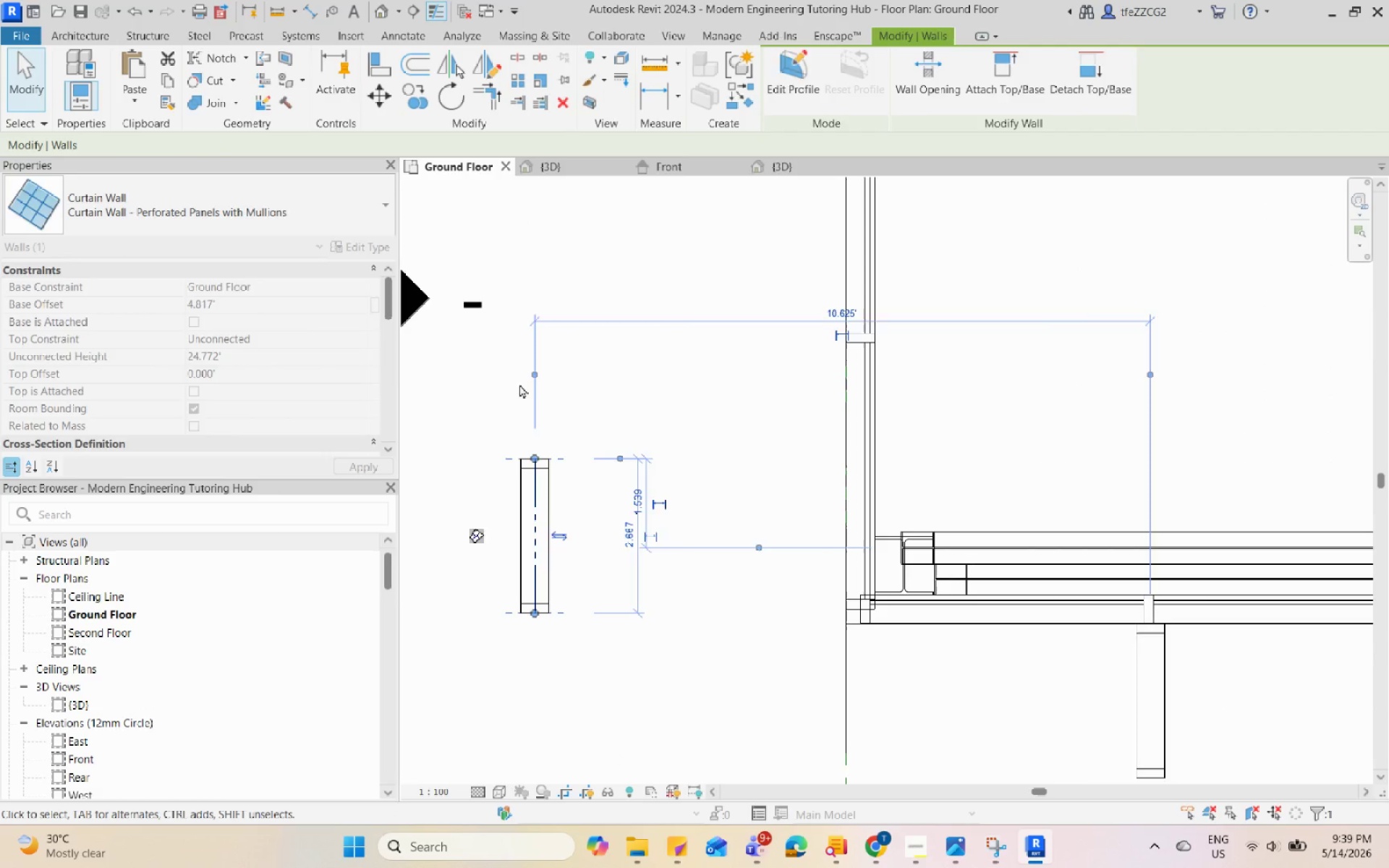 
left_click([533, 469])
 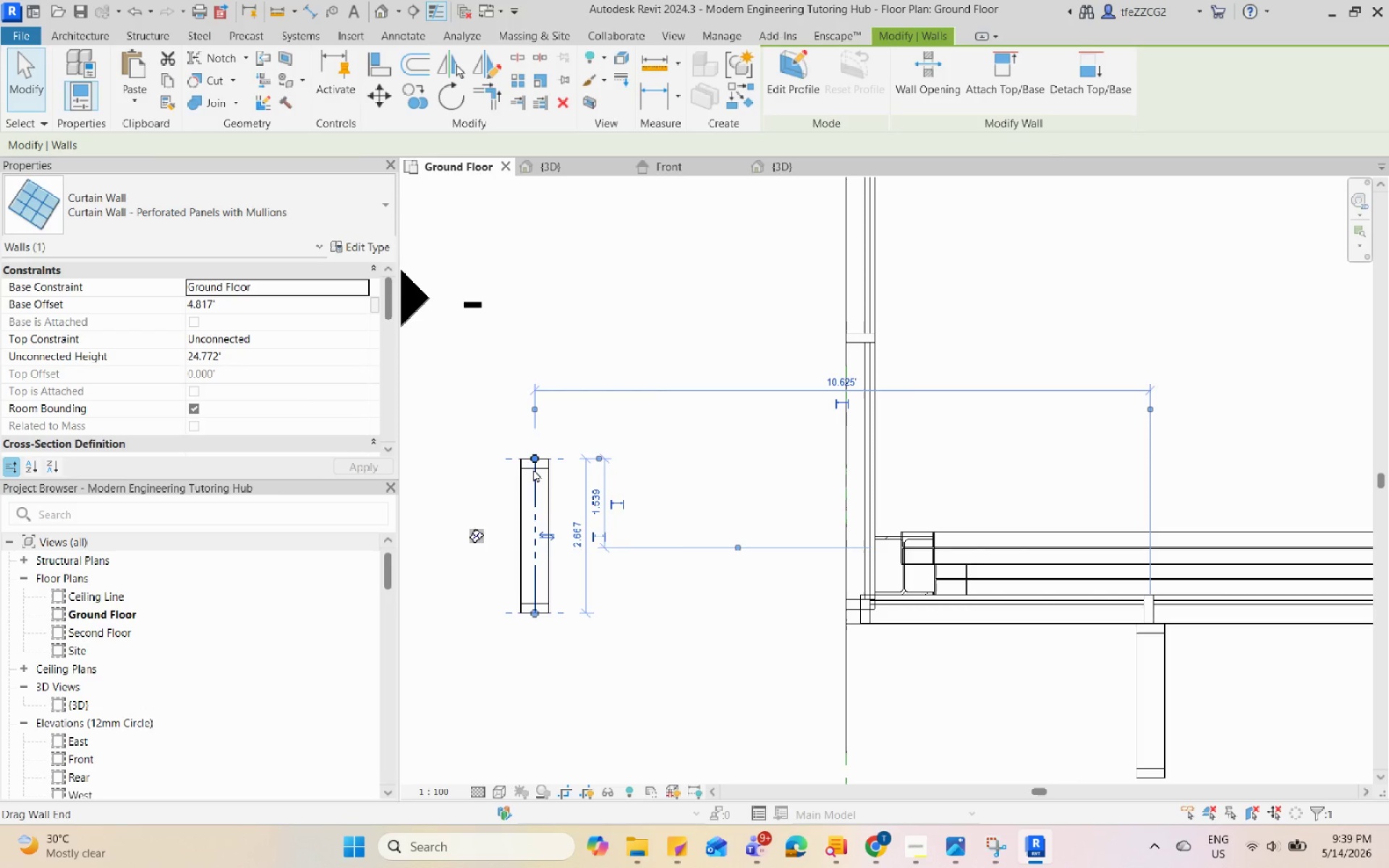 
type(RO)
 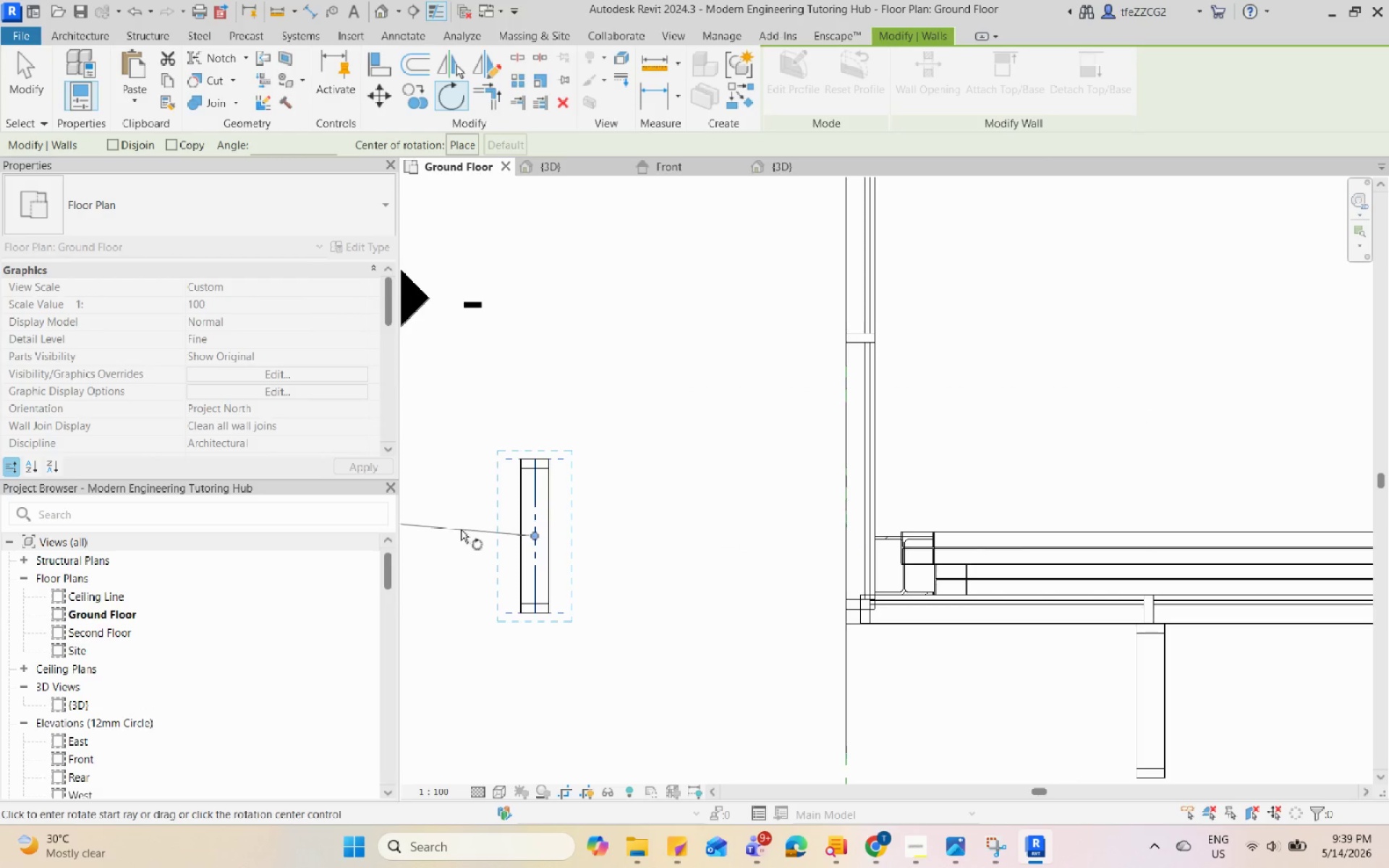 
left_click([458, 537])
 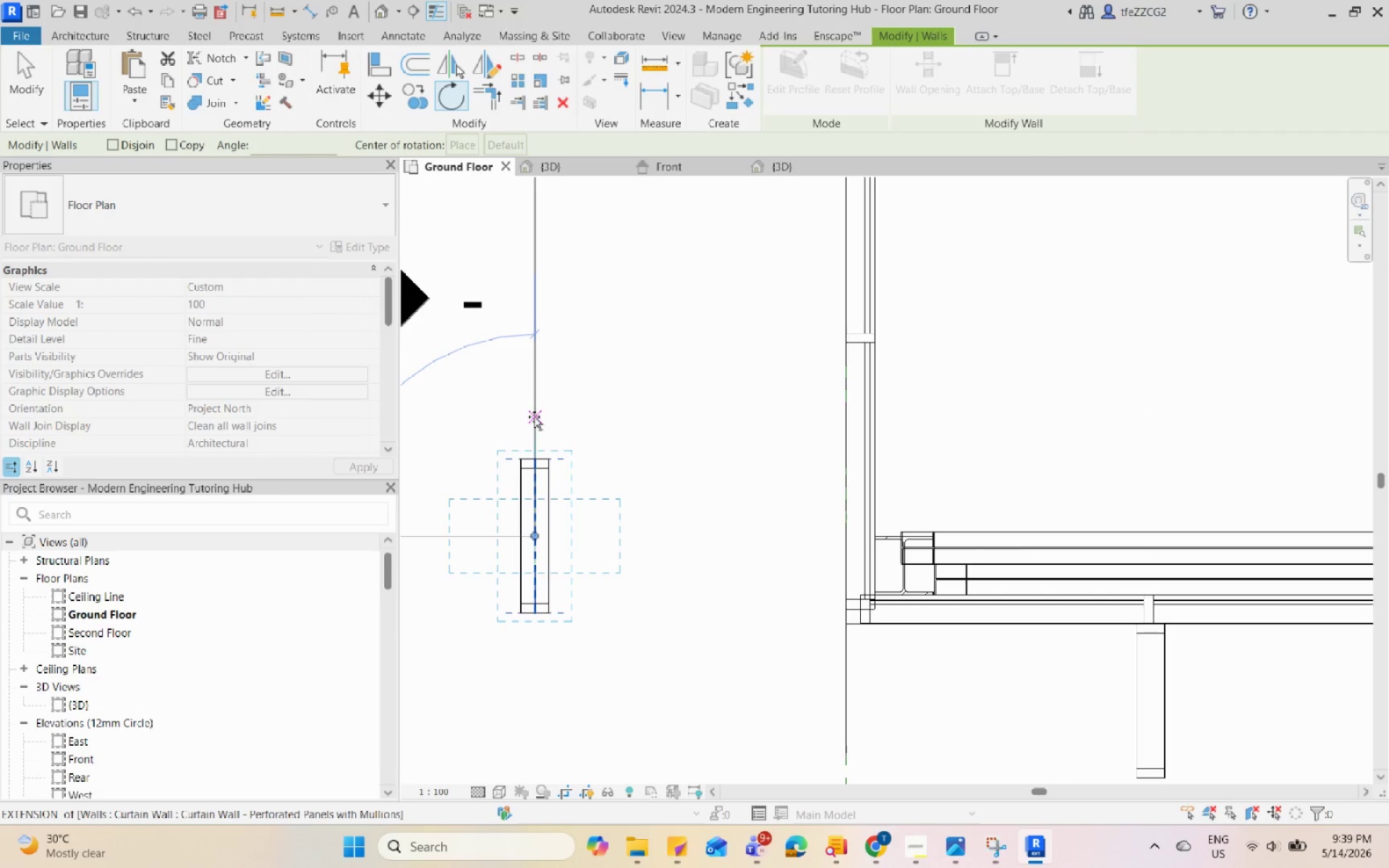 
left_click([535, 415])
 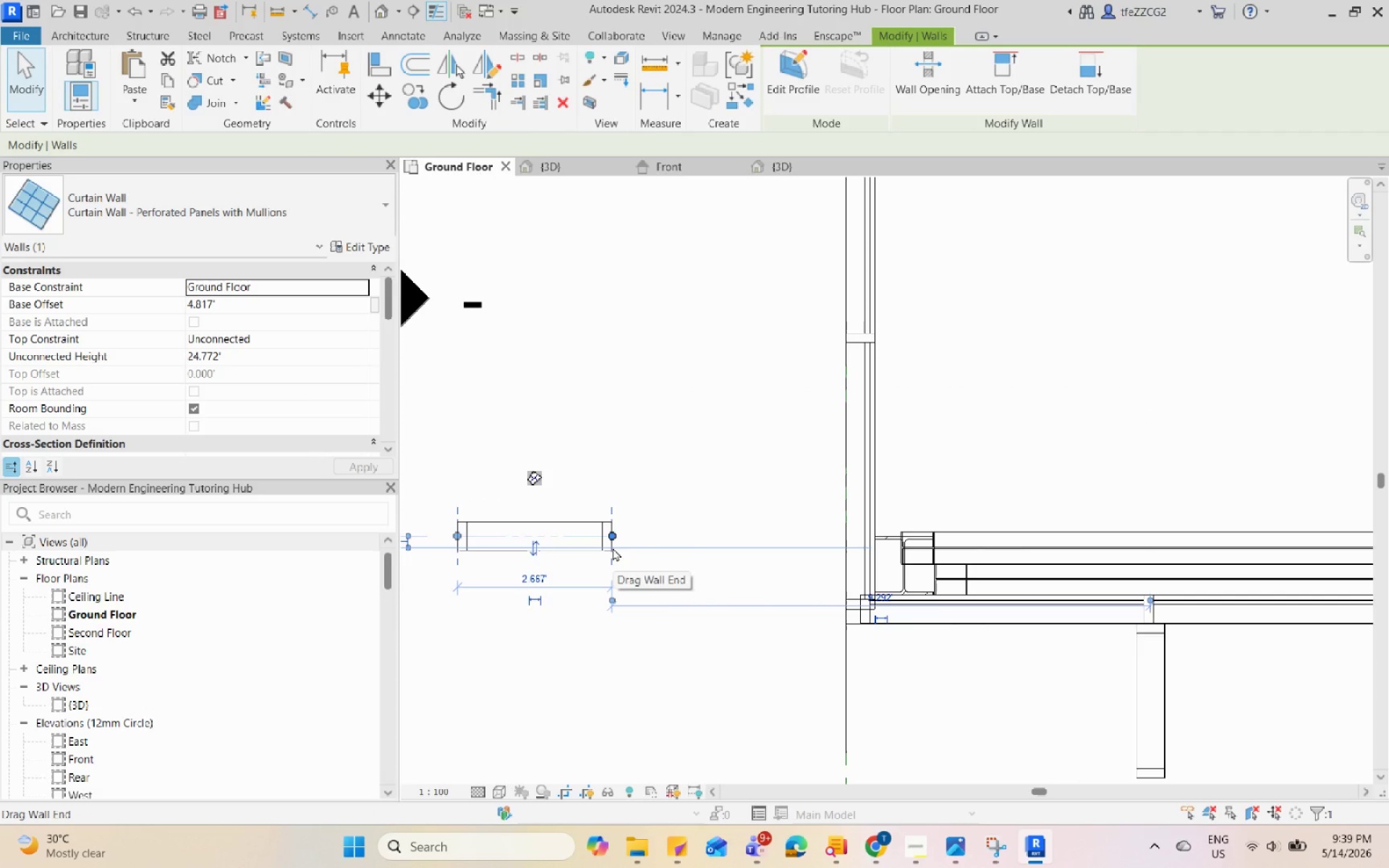 
type(MV)
 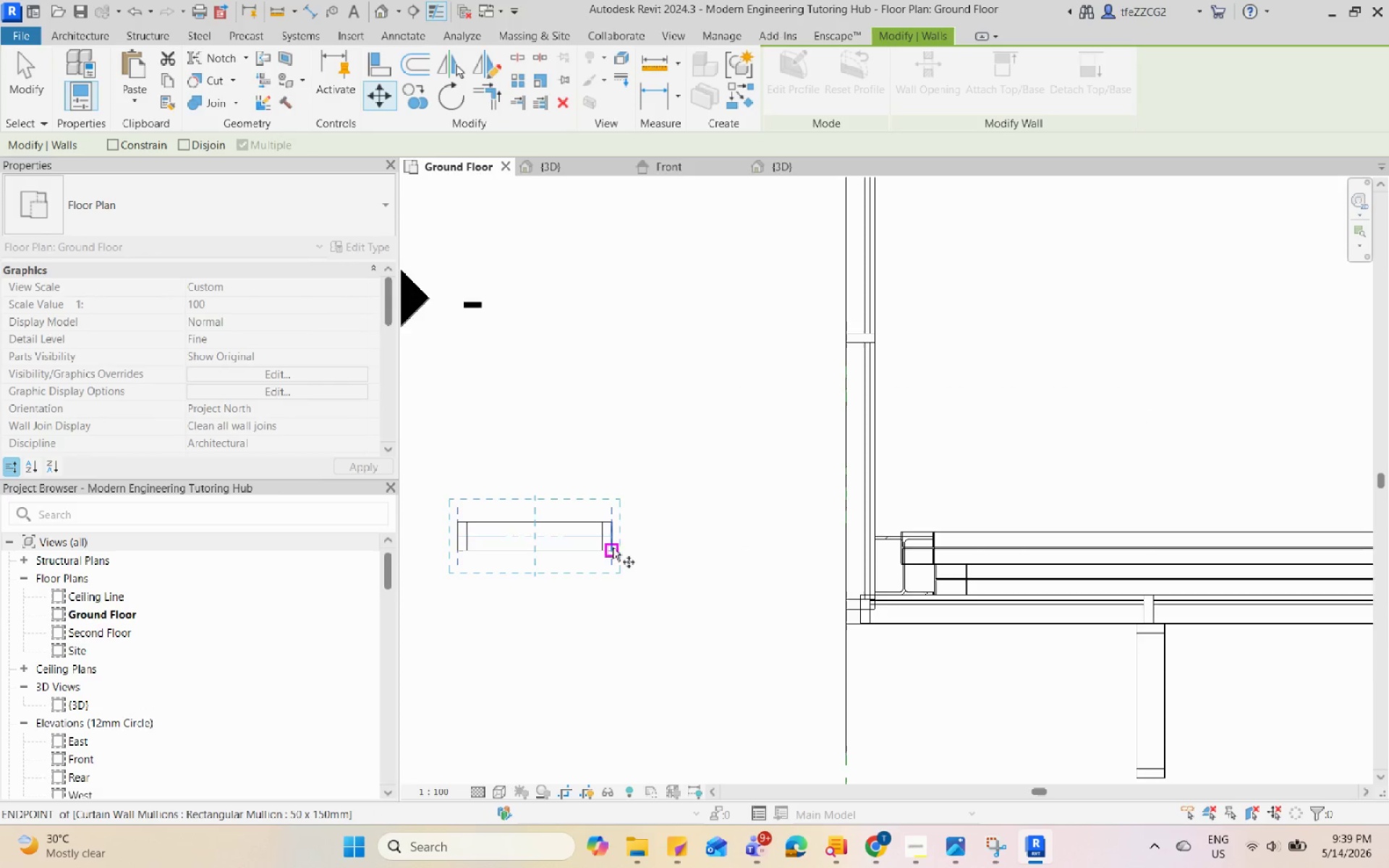 
left_click([611, 520])
 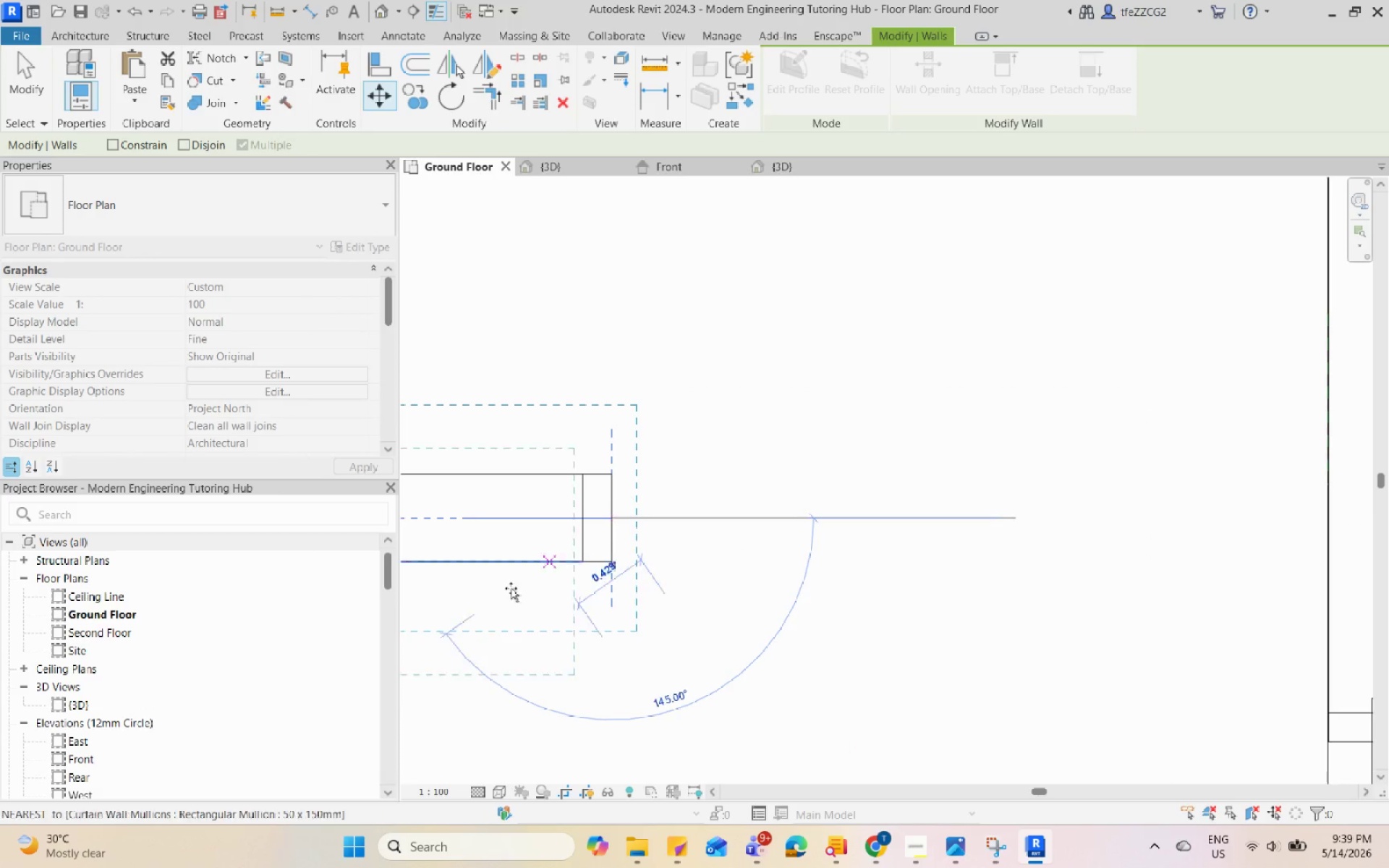 
scroll: coordinate [634, 585], scroll_direction: up, amount: 13.0
 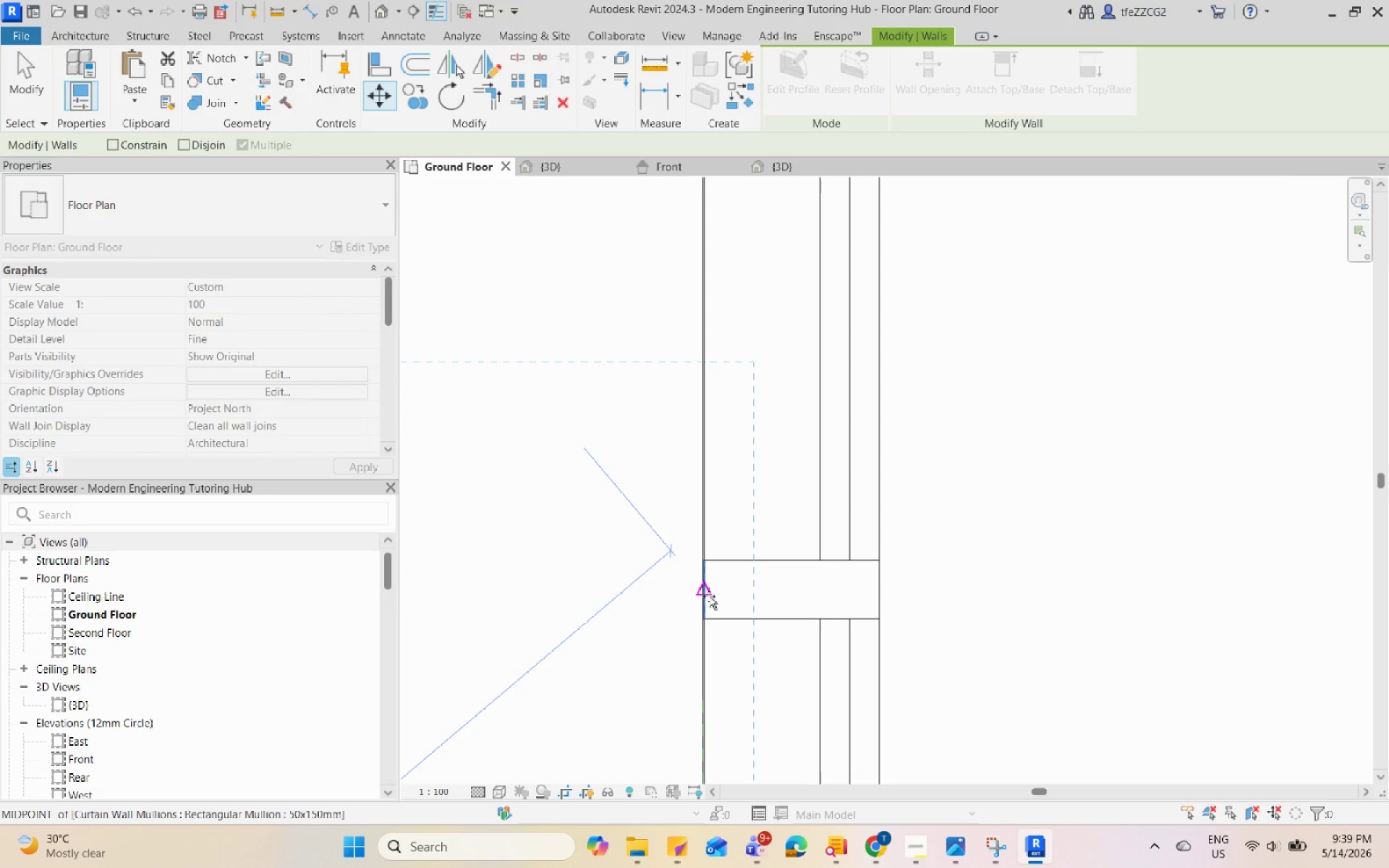 
left_click([709, 596])
 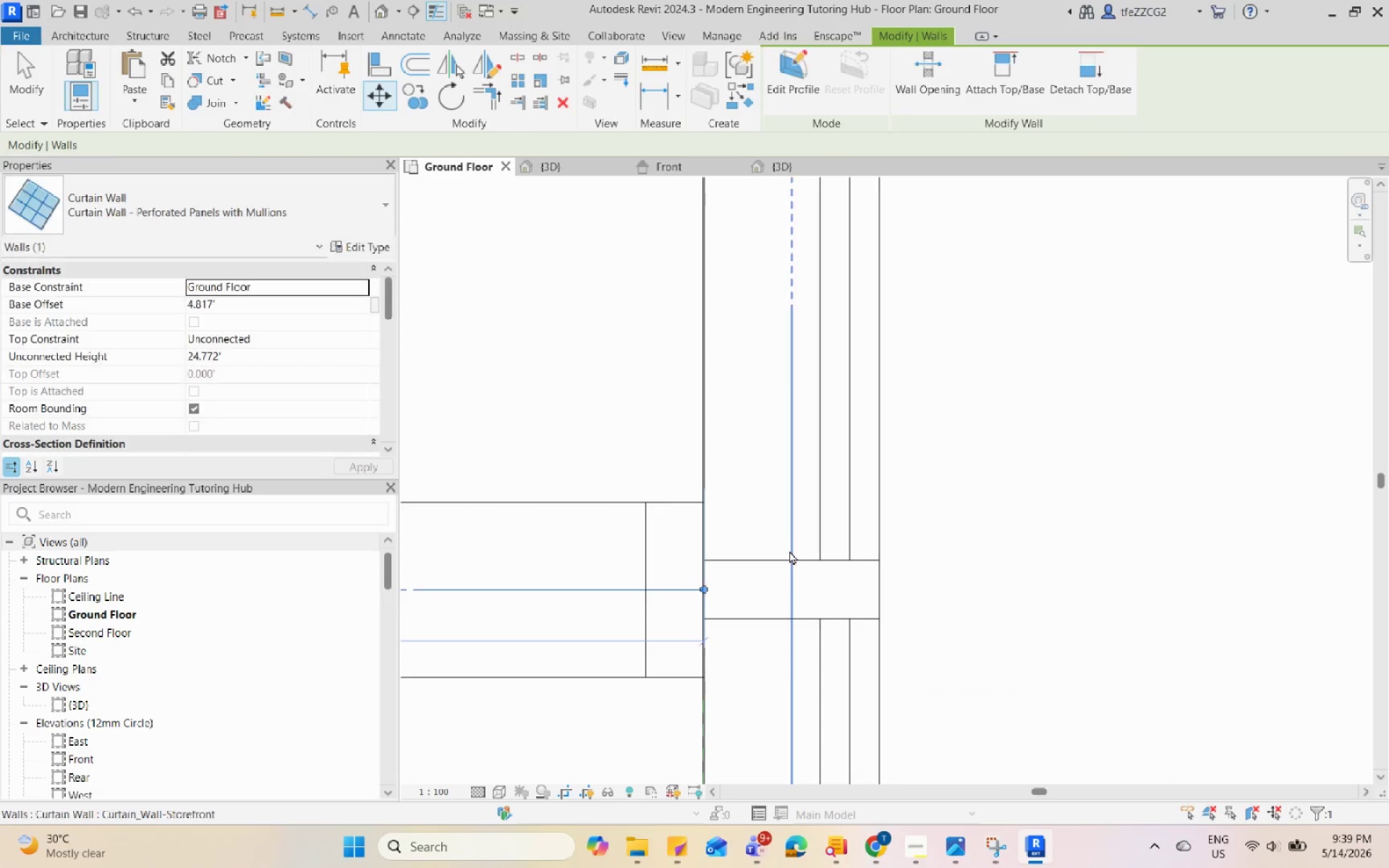 
scroll: coordinate [829, 616], scroll_direction: down, amount: 13.0
 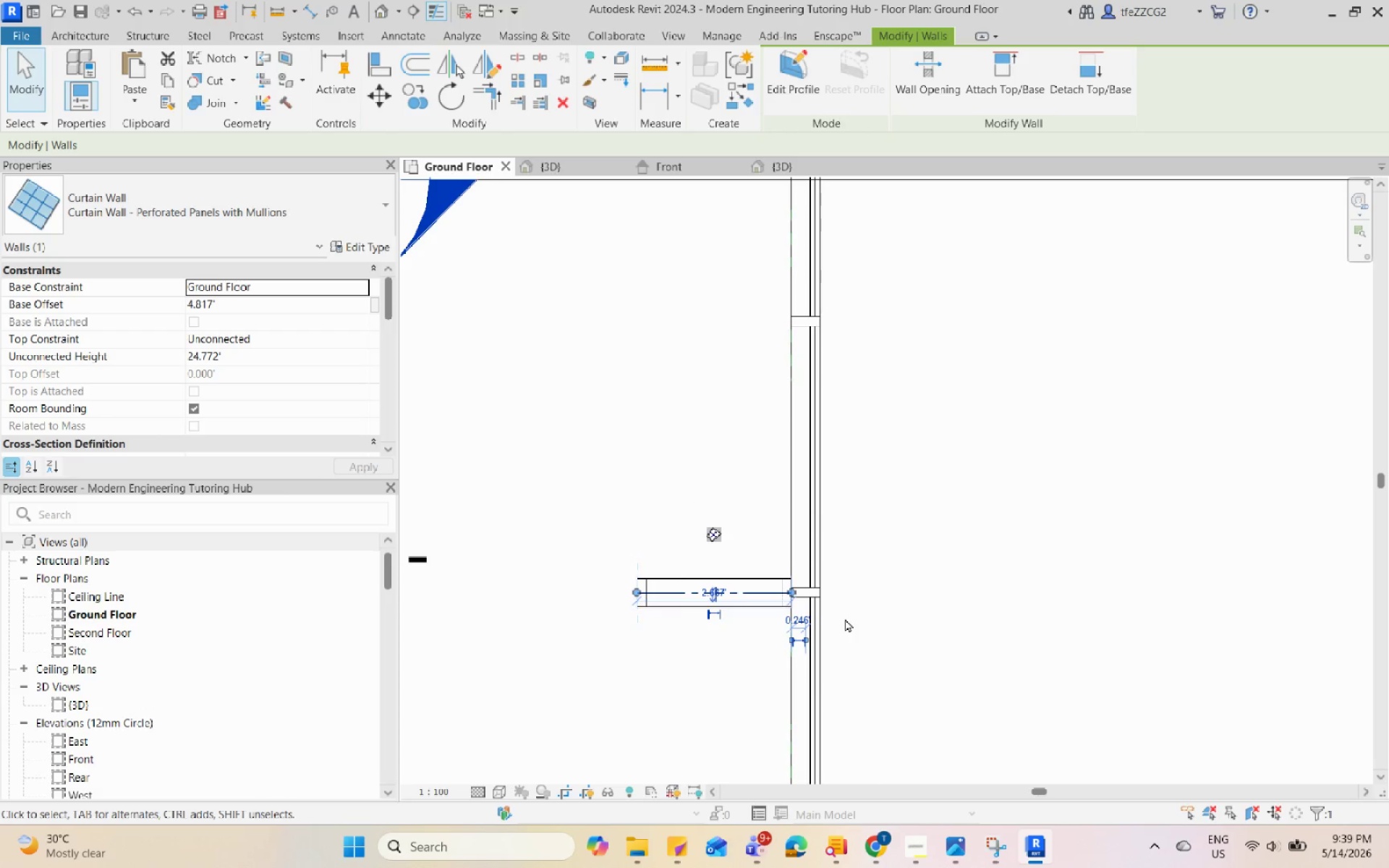 
type(CO)
 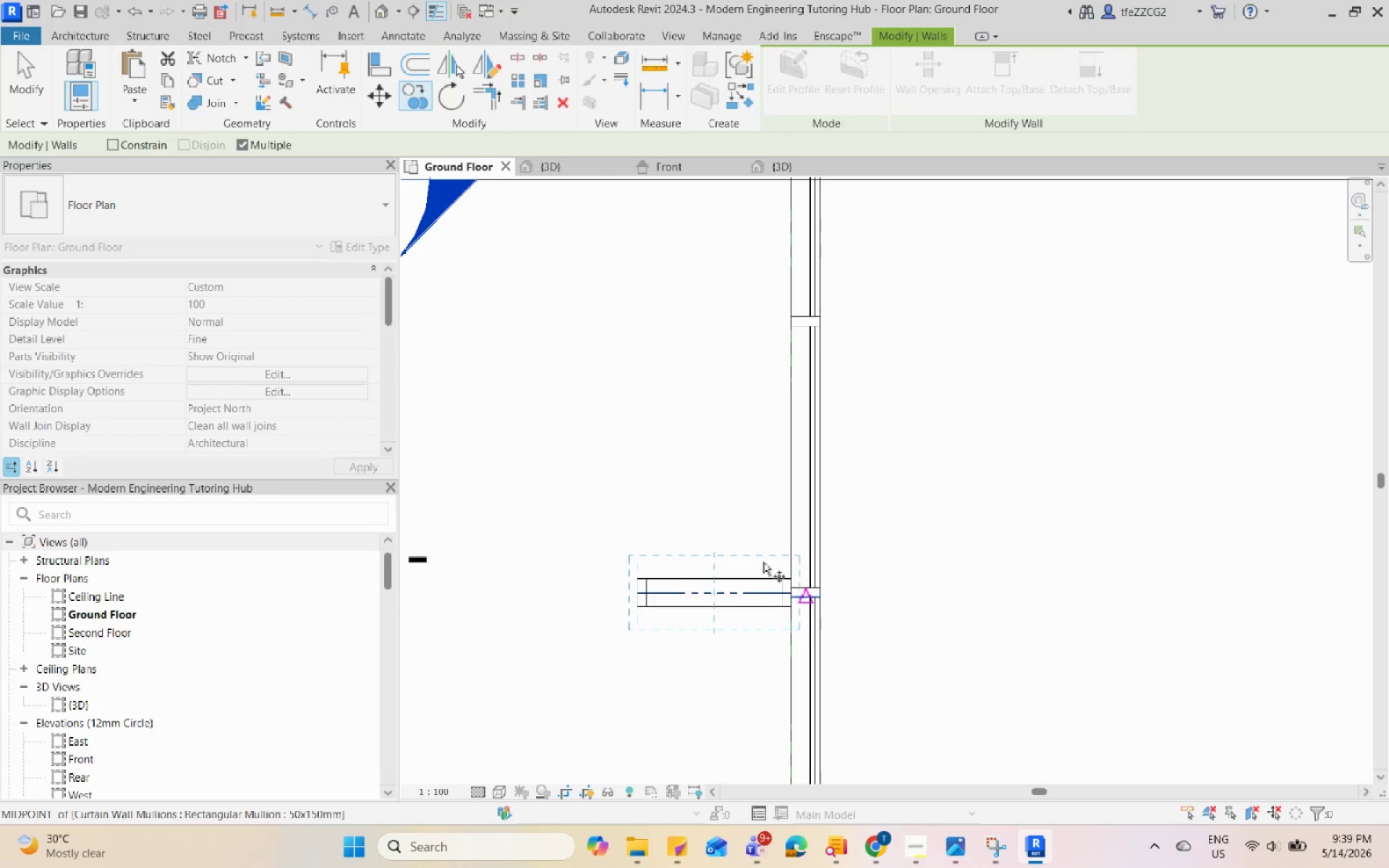 
scroll: coordinate [681, 609], scroll_direction: up, amount: 13.0
 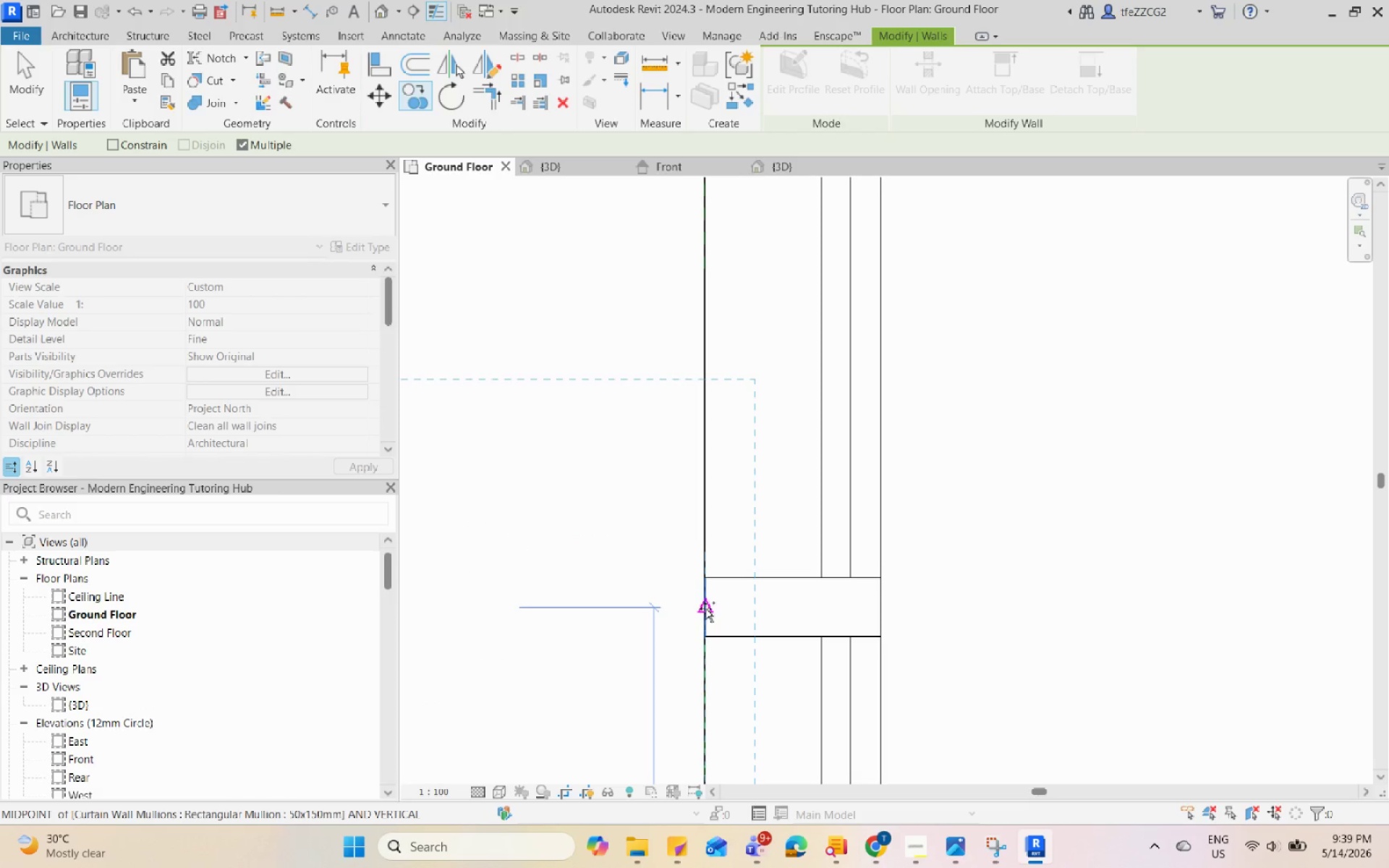 
left_click([705, 608])
 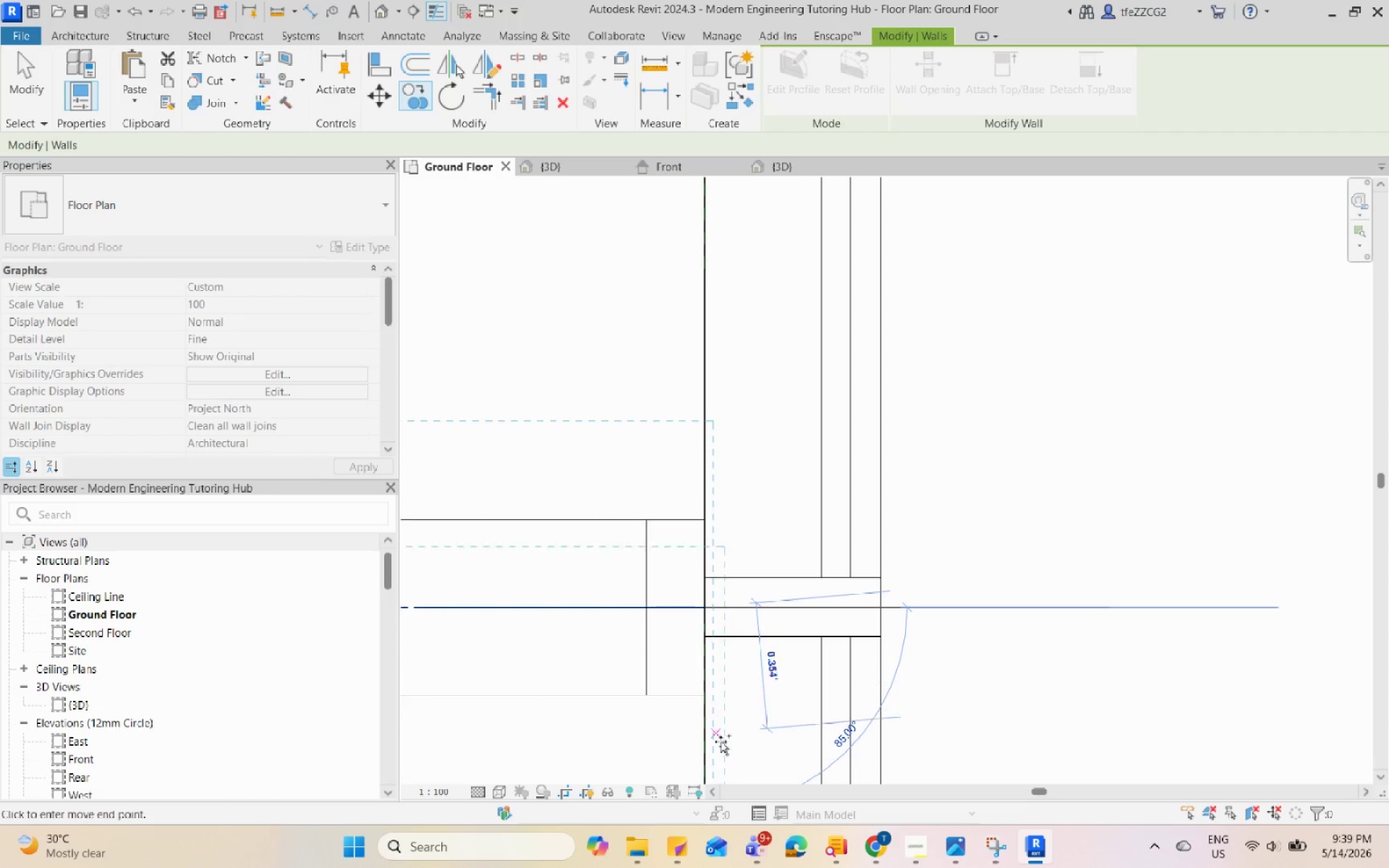 
scroll: coordinate [711, 498], scroll_direction: up, amount: 3.0
 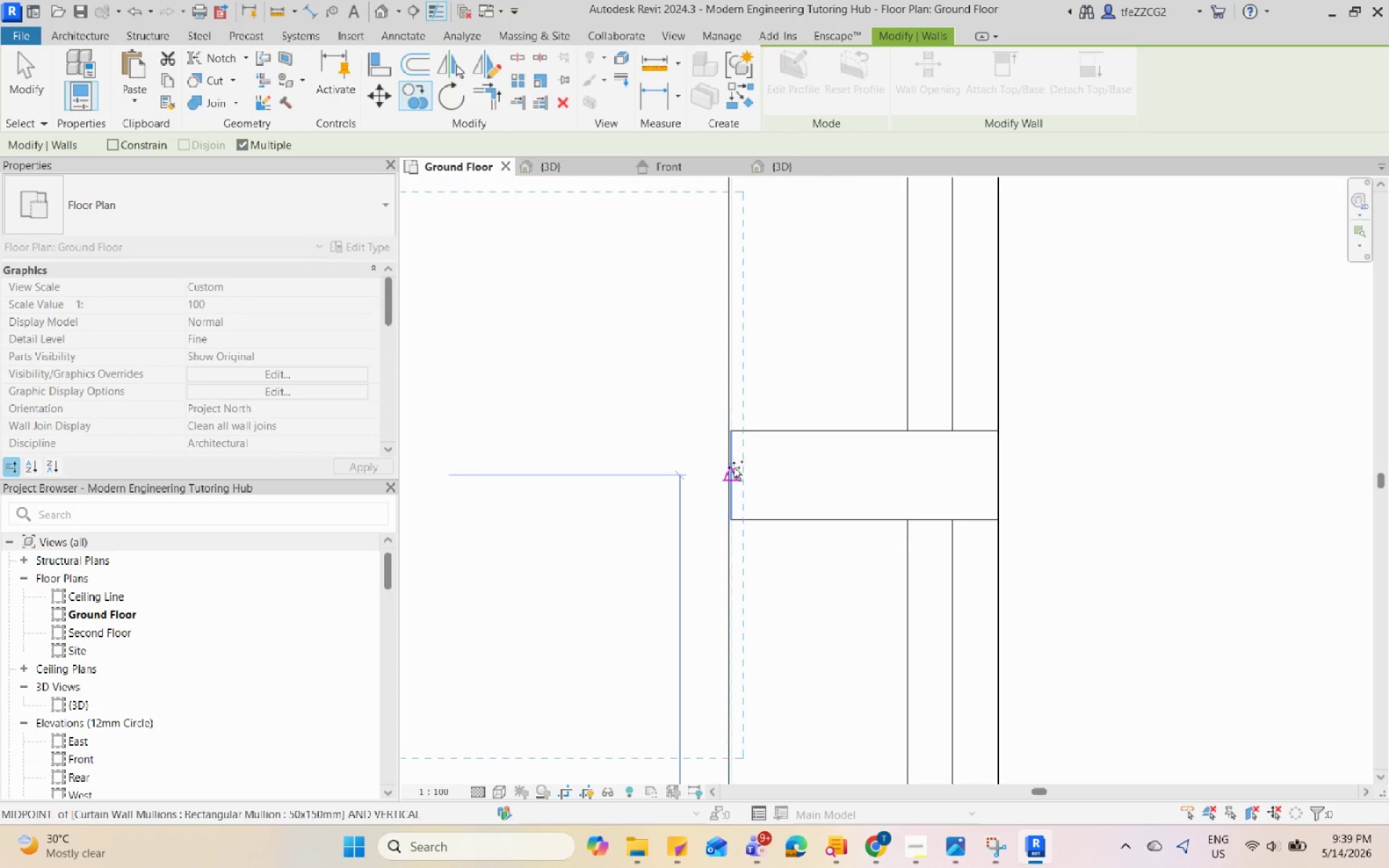 
left_click([732, 471])
 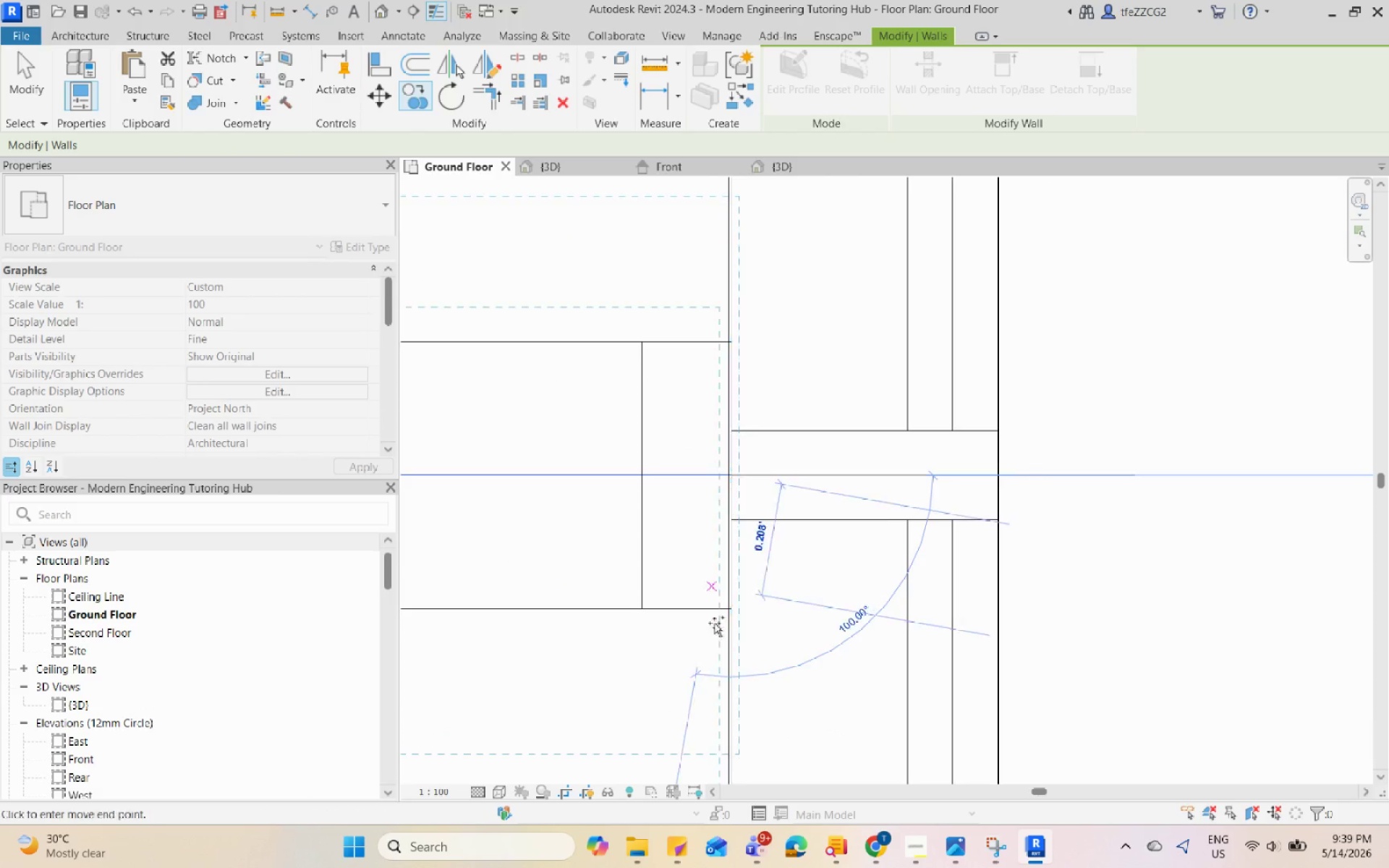 
scroll: coordinate [701, 620], scroll_direction: down, amount: 4.0
 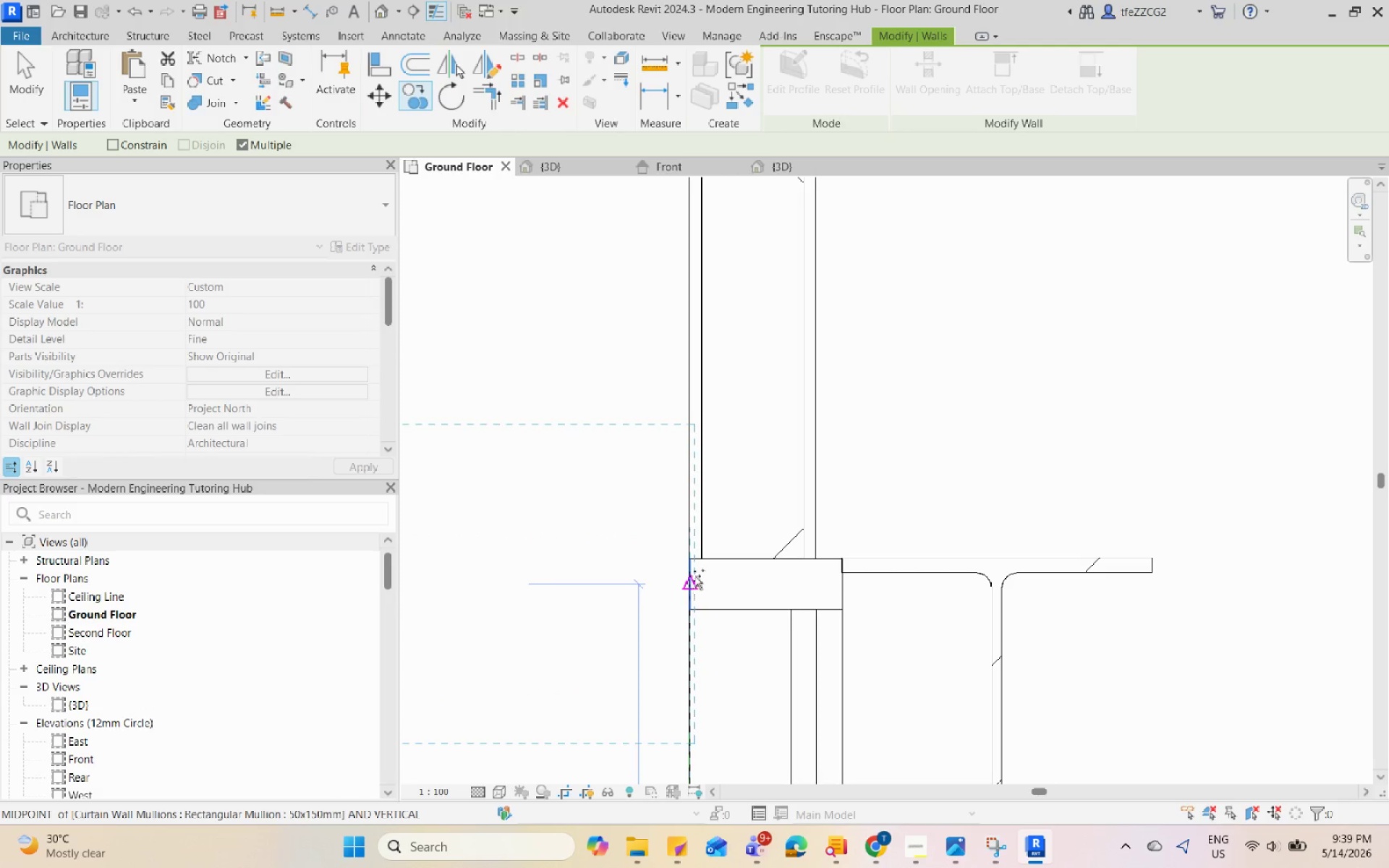 
key(Escape)
 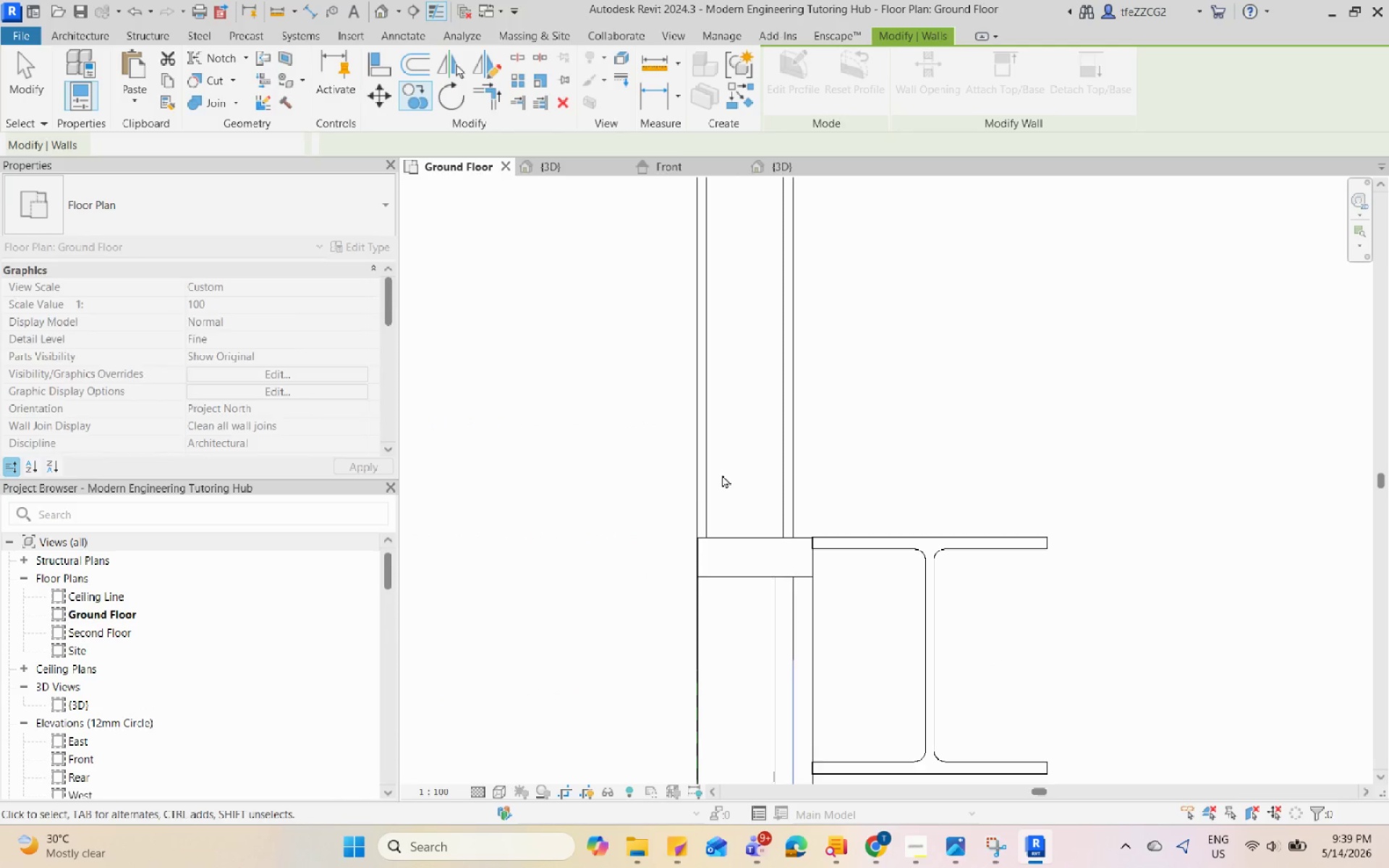 
scroll: coordinate [756, 463], scroll_direction: down, amount: 13.0
 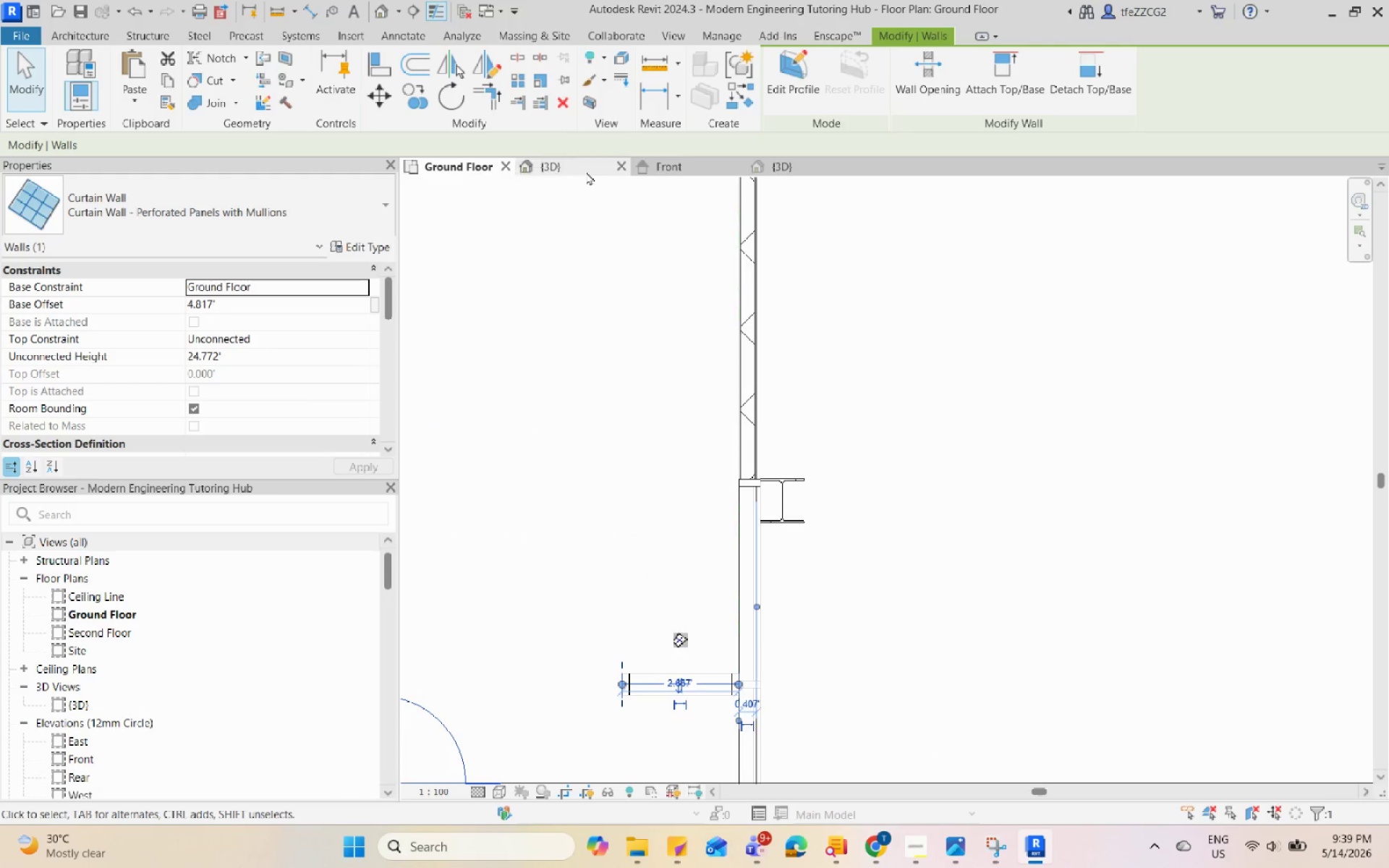 
left_click([586, 171])
 